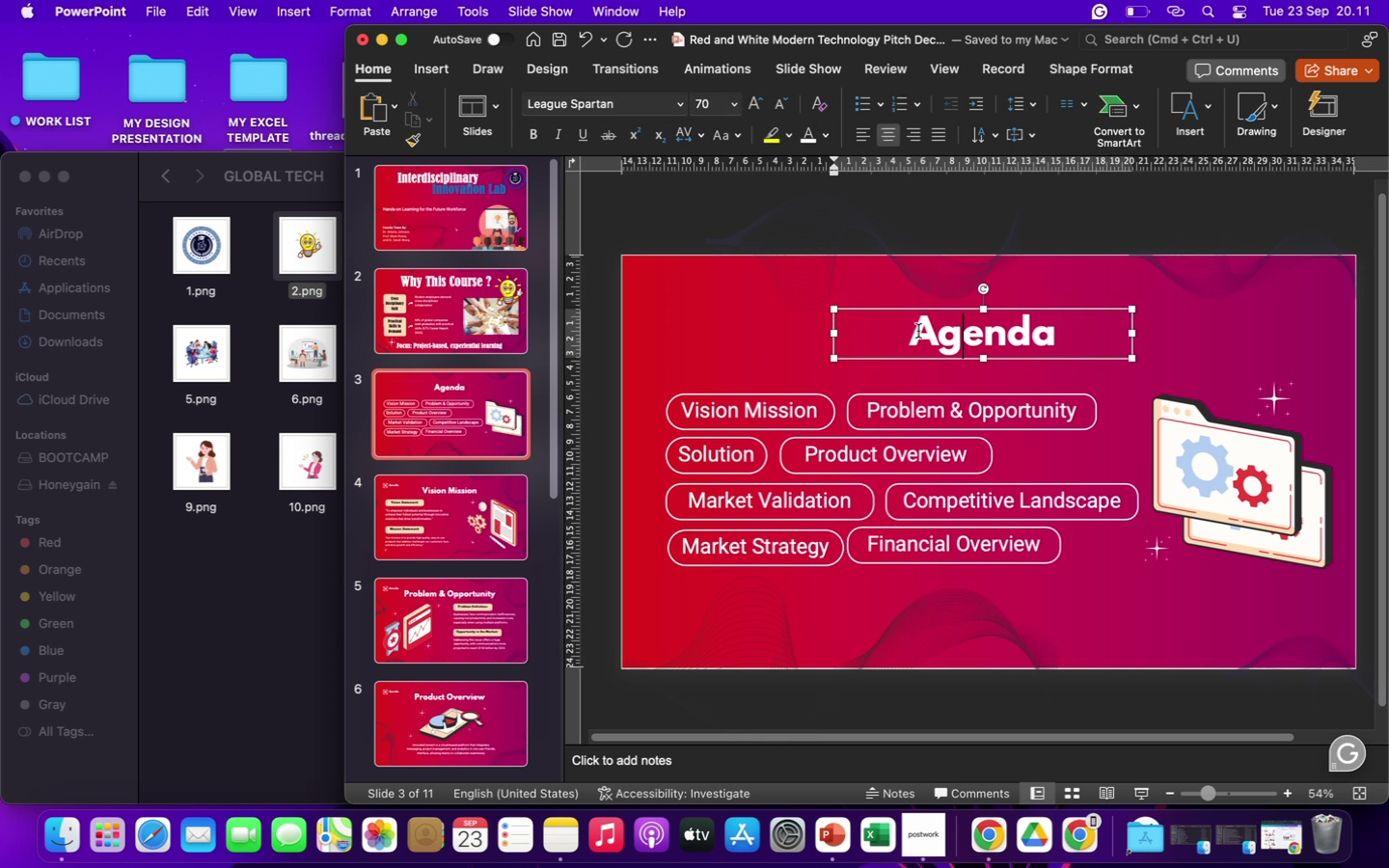 
left_click_drag(start_coordinate=[918, 331], to_coordinate=[1063, 348])
 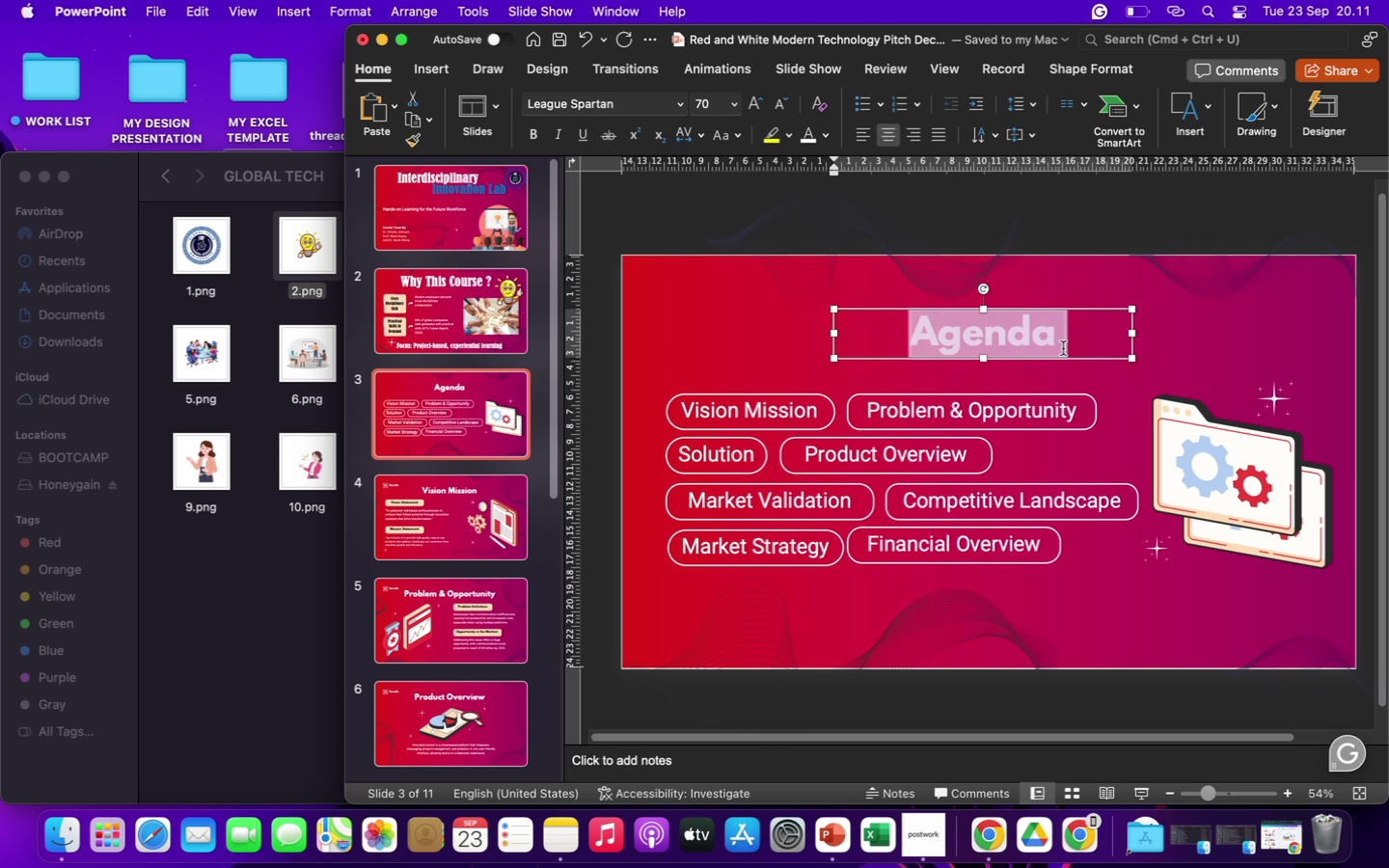 
type(Learning Objectives)
 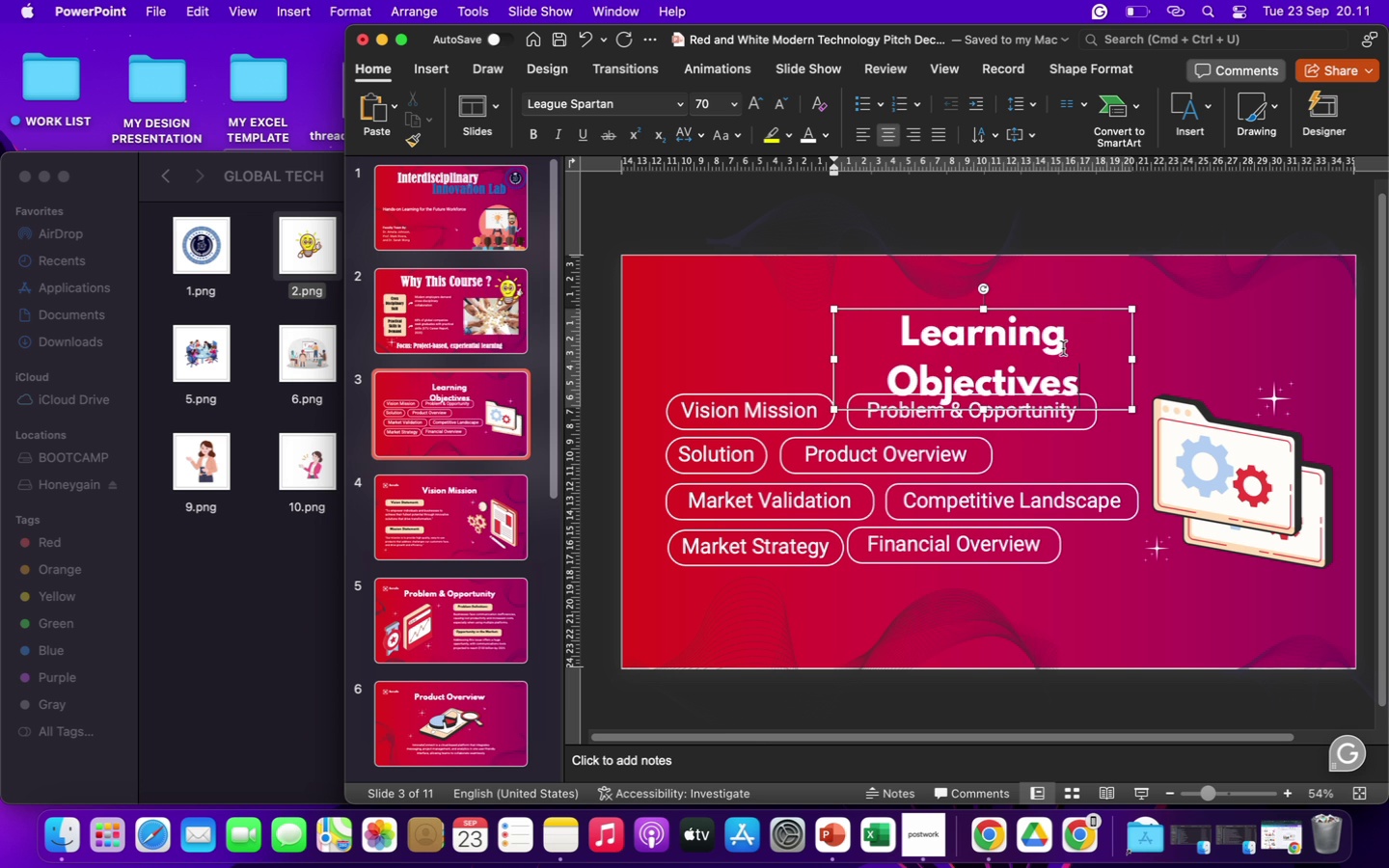 
left_click([1193, 311])
 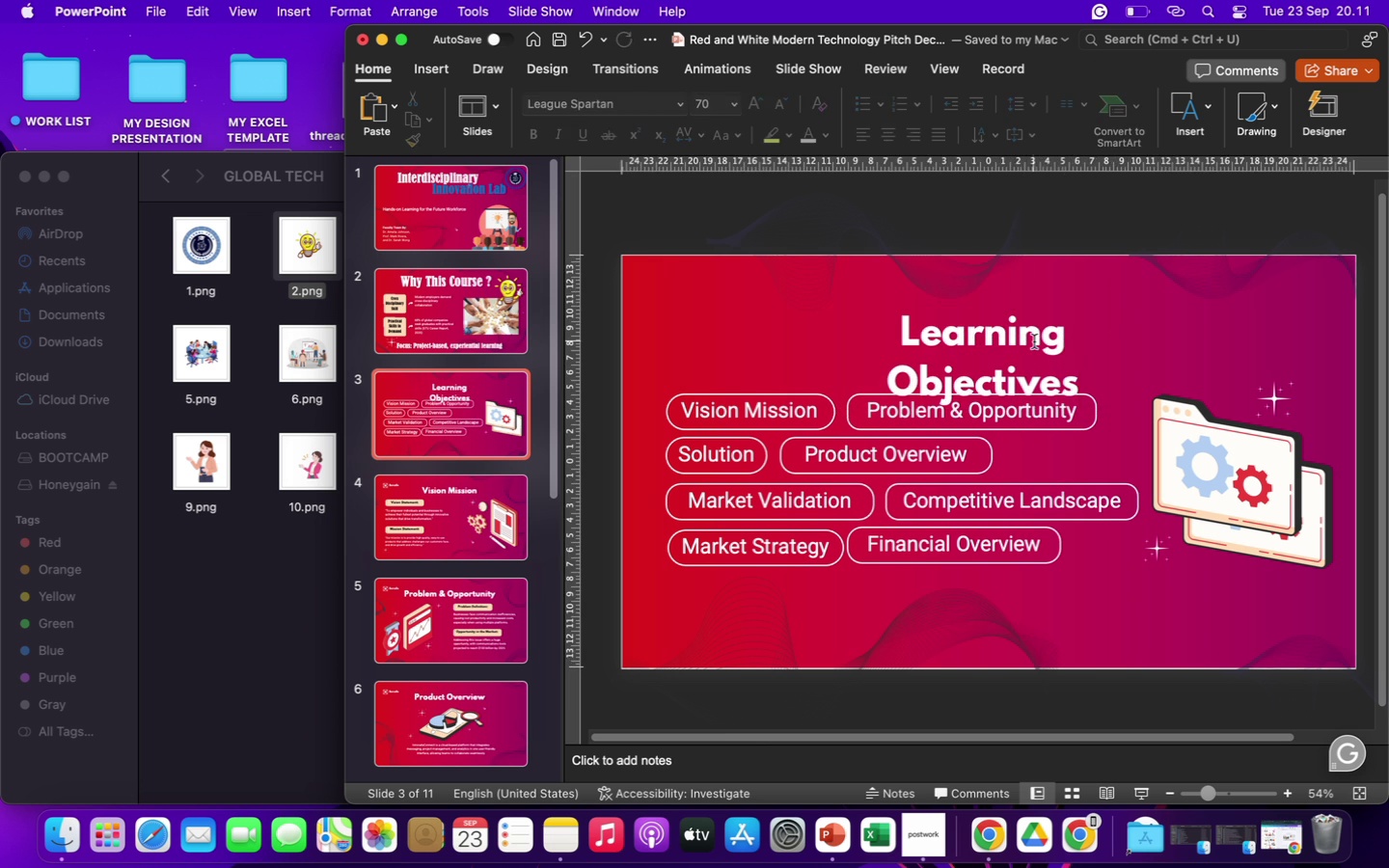 
left_click([1034, 341])
 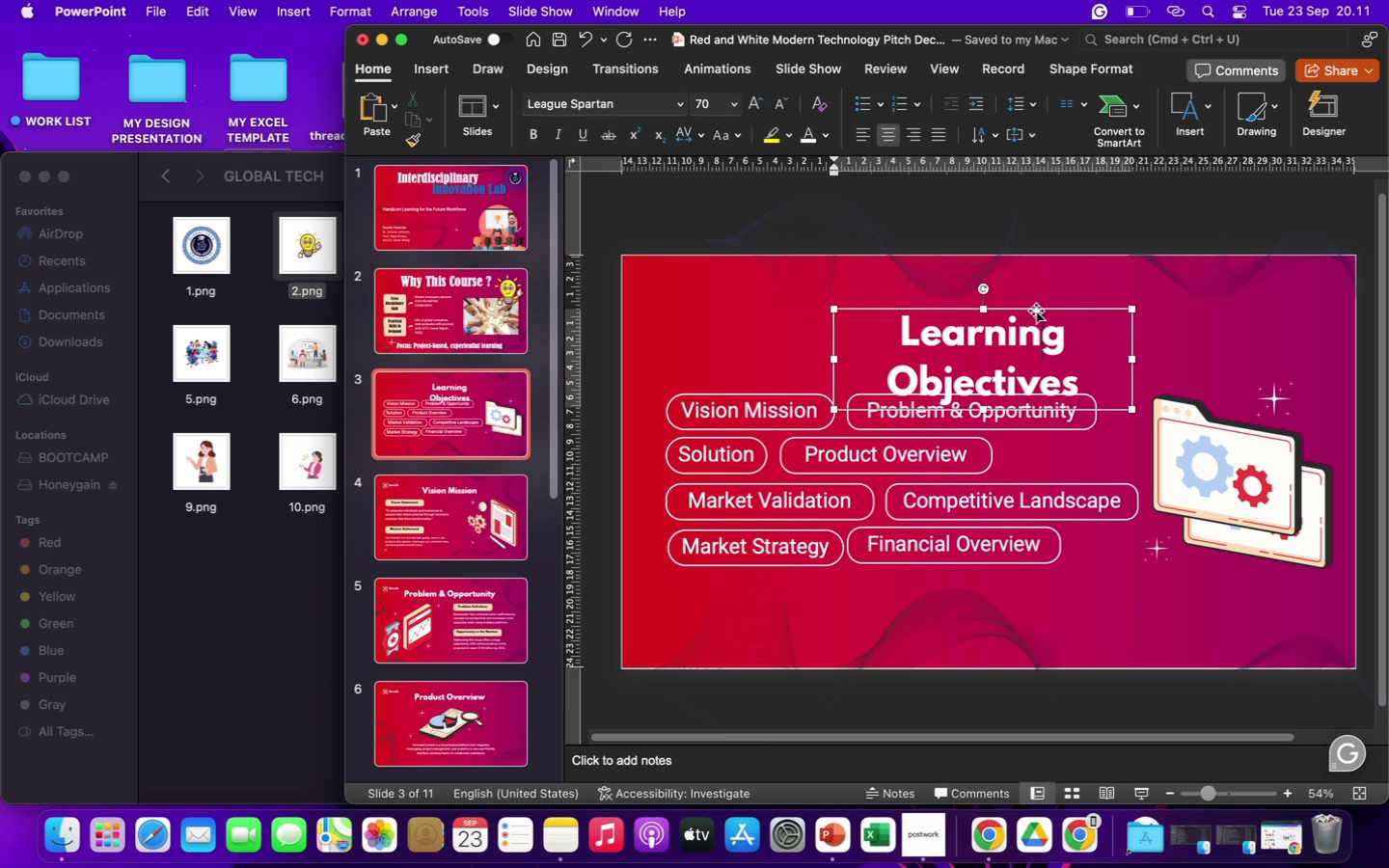 
left_click([1036, 311])
 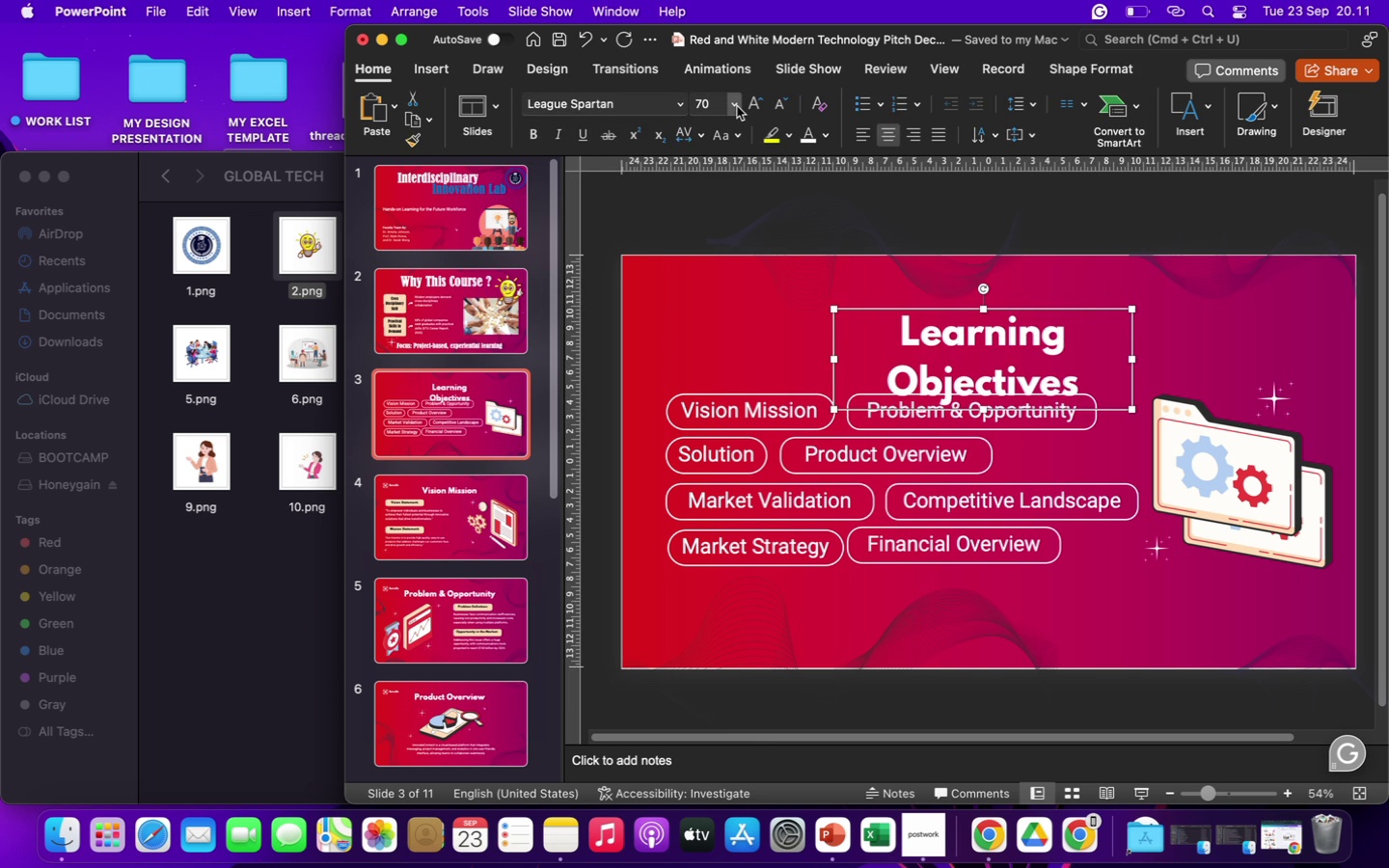 
left_click([737, 106])
 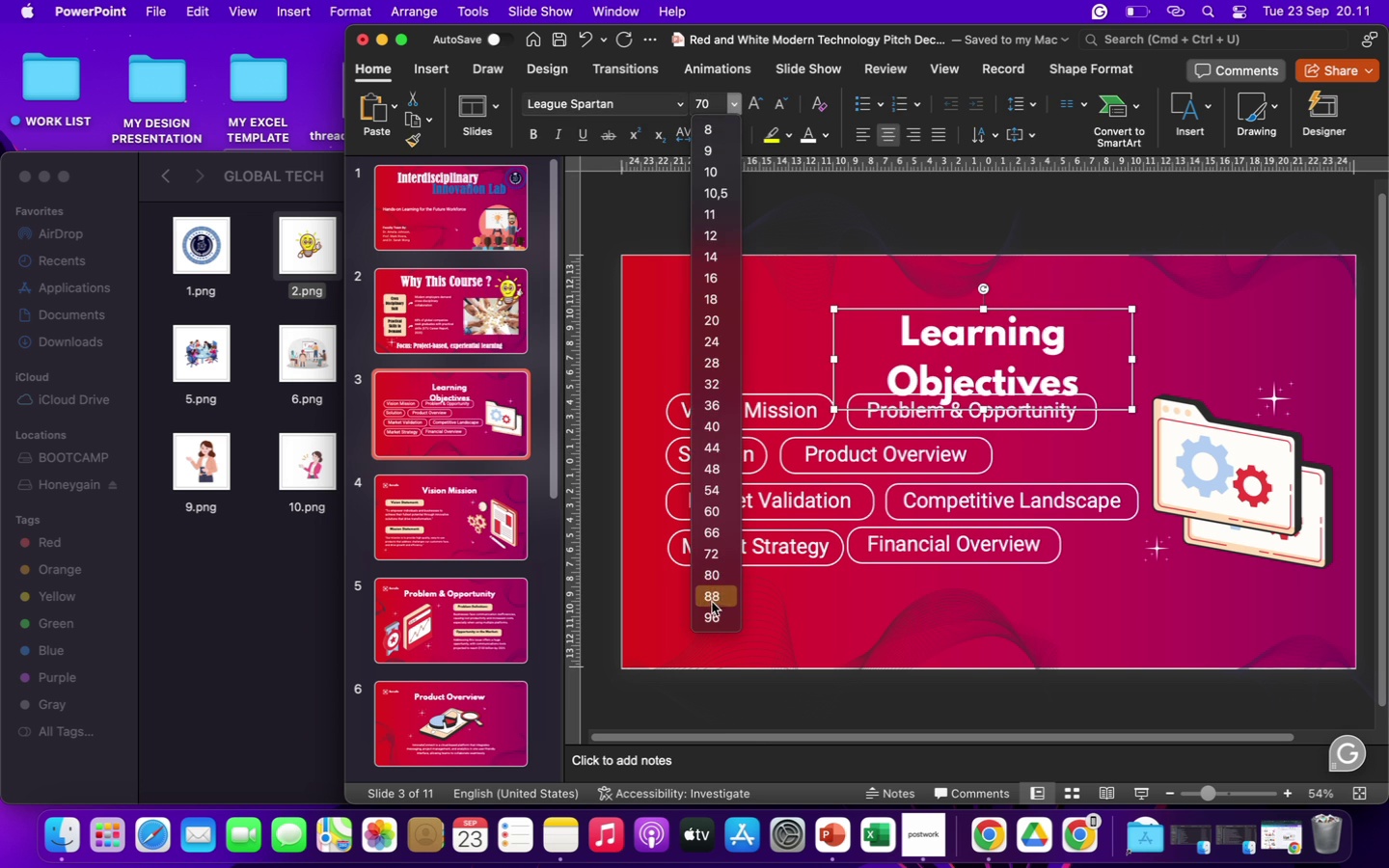 
left_click([713, 615])
 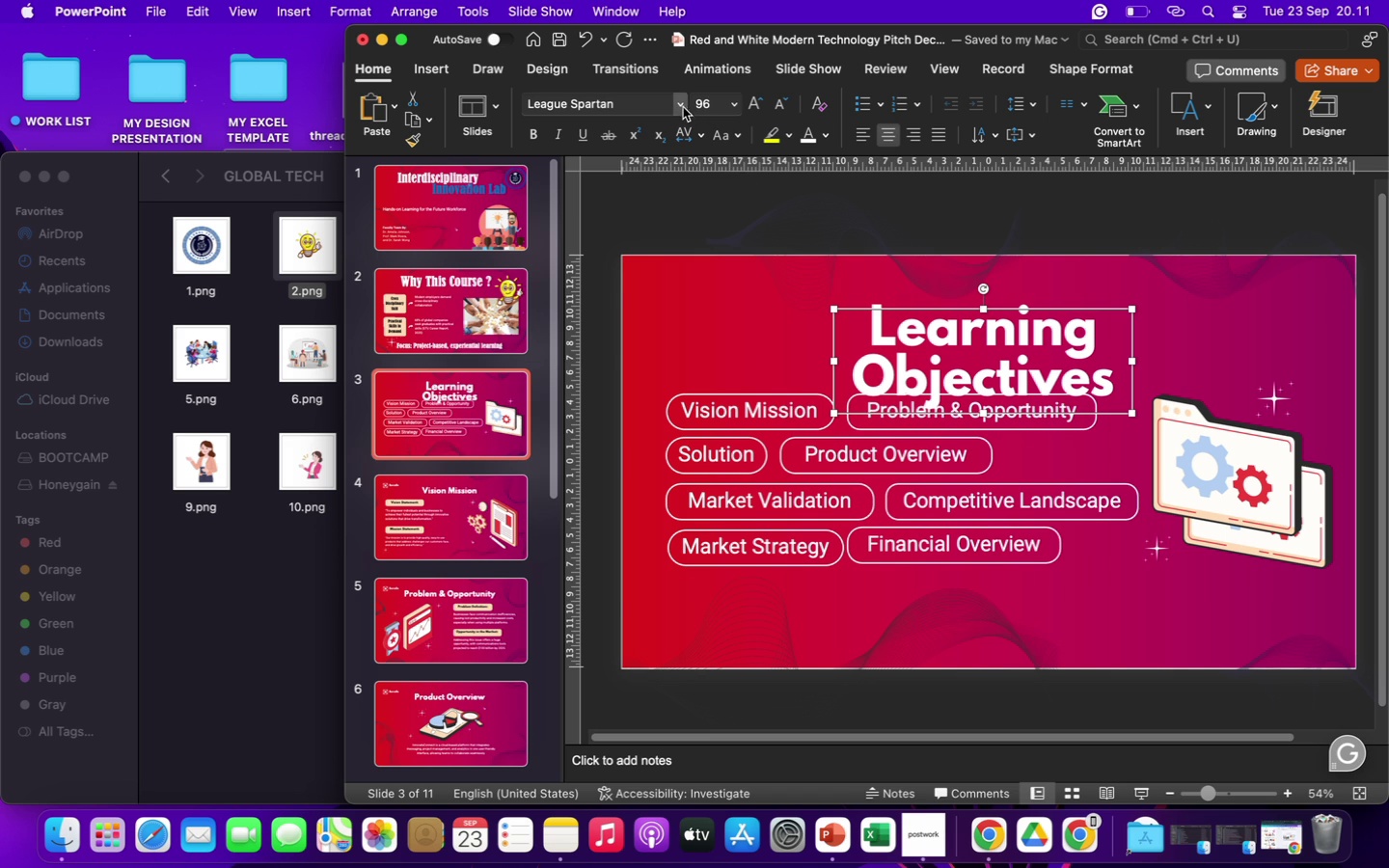 
left_click([679, 104])
 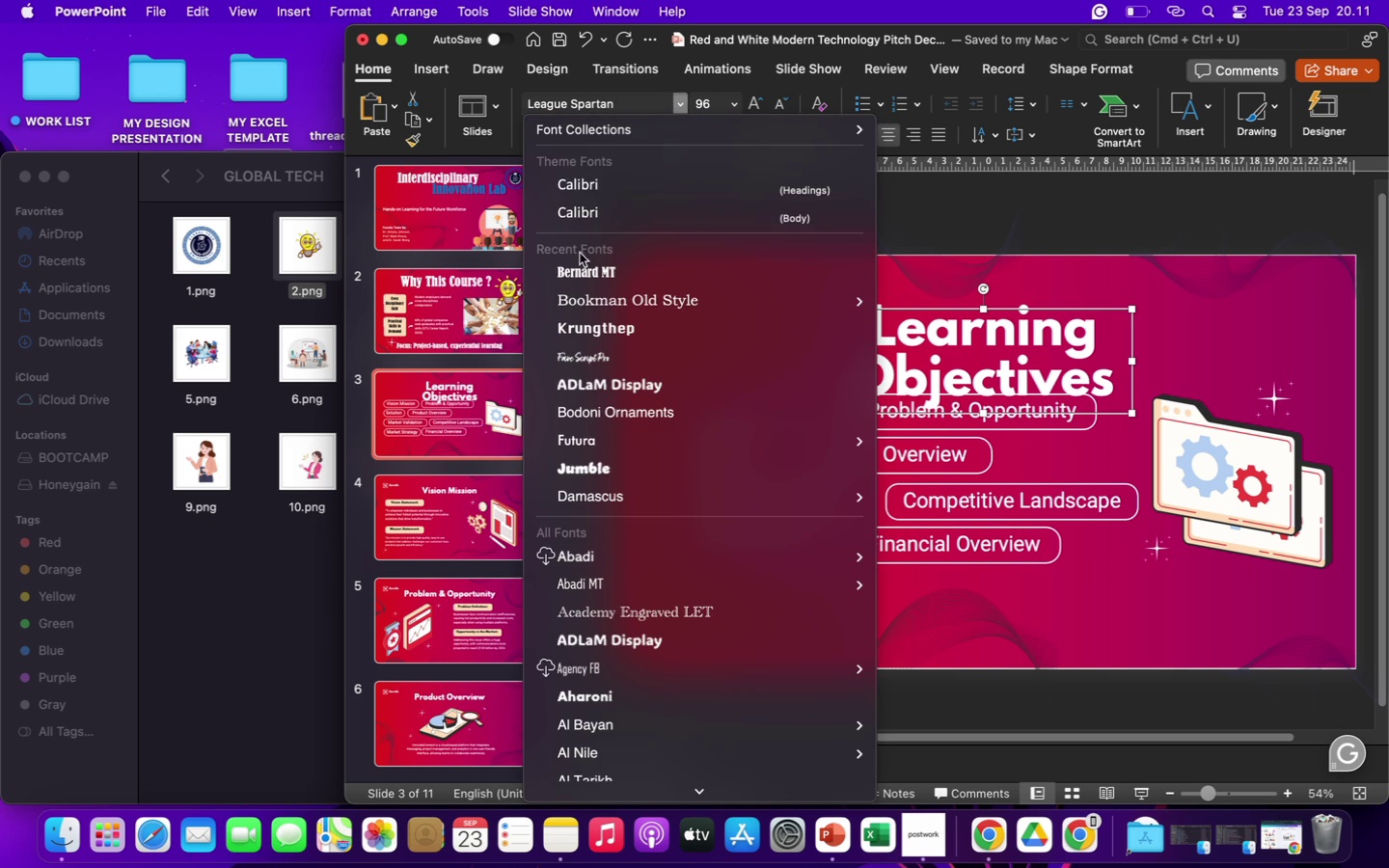 
left_click([584, 280])
 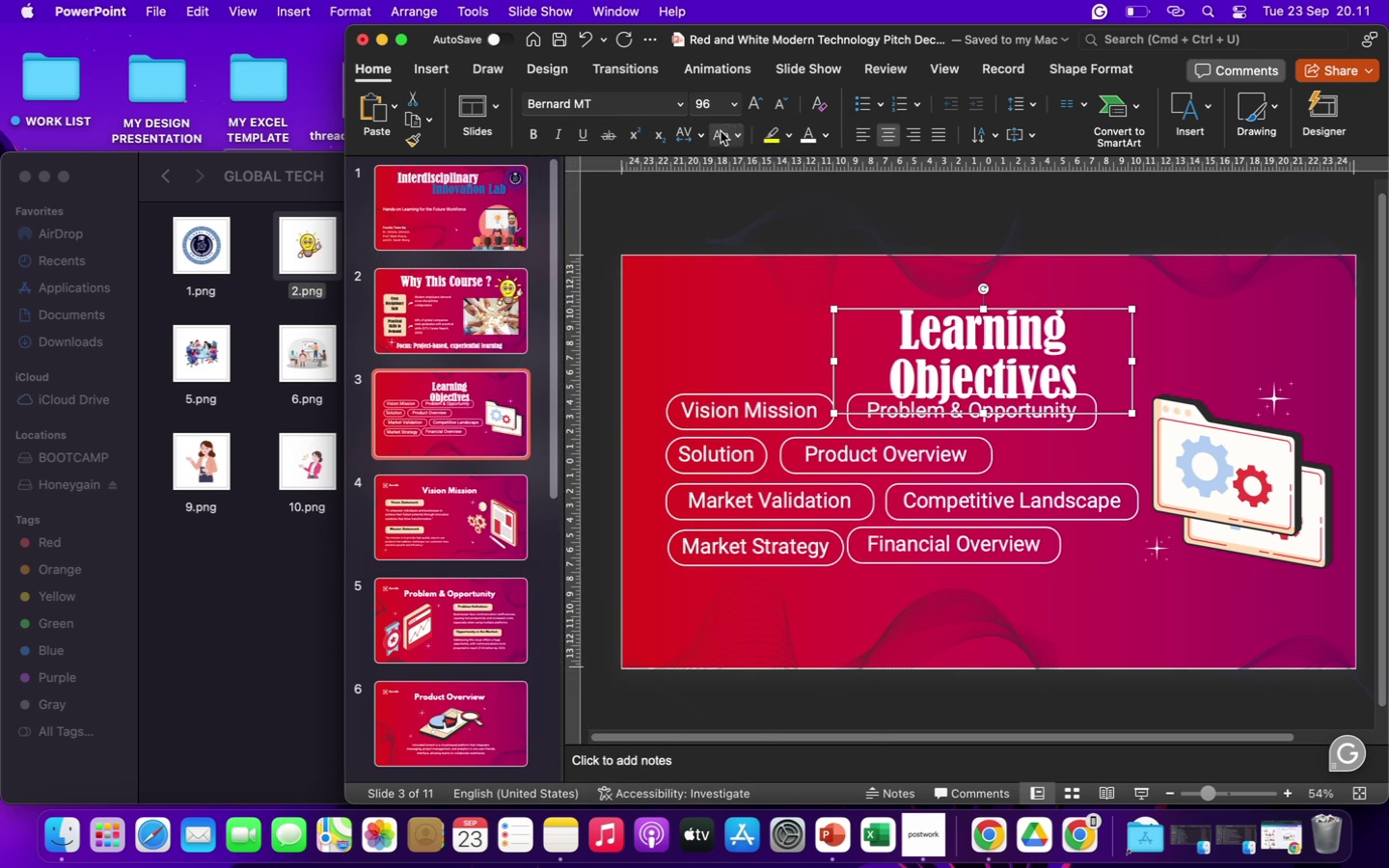 
left_click([690, 139])
 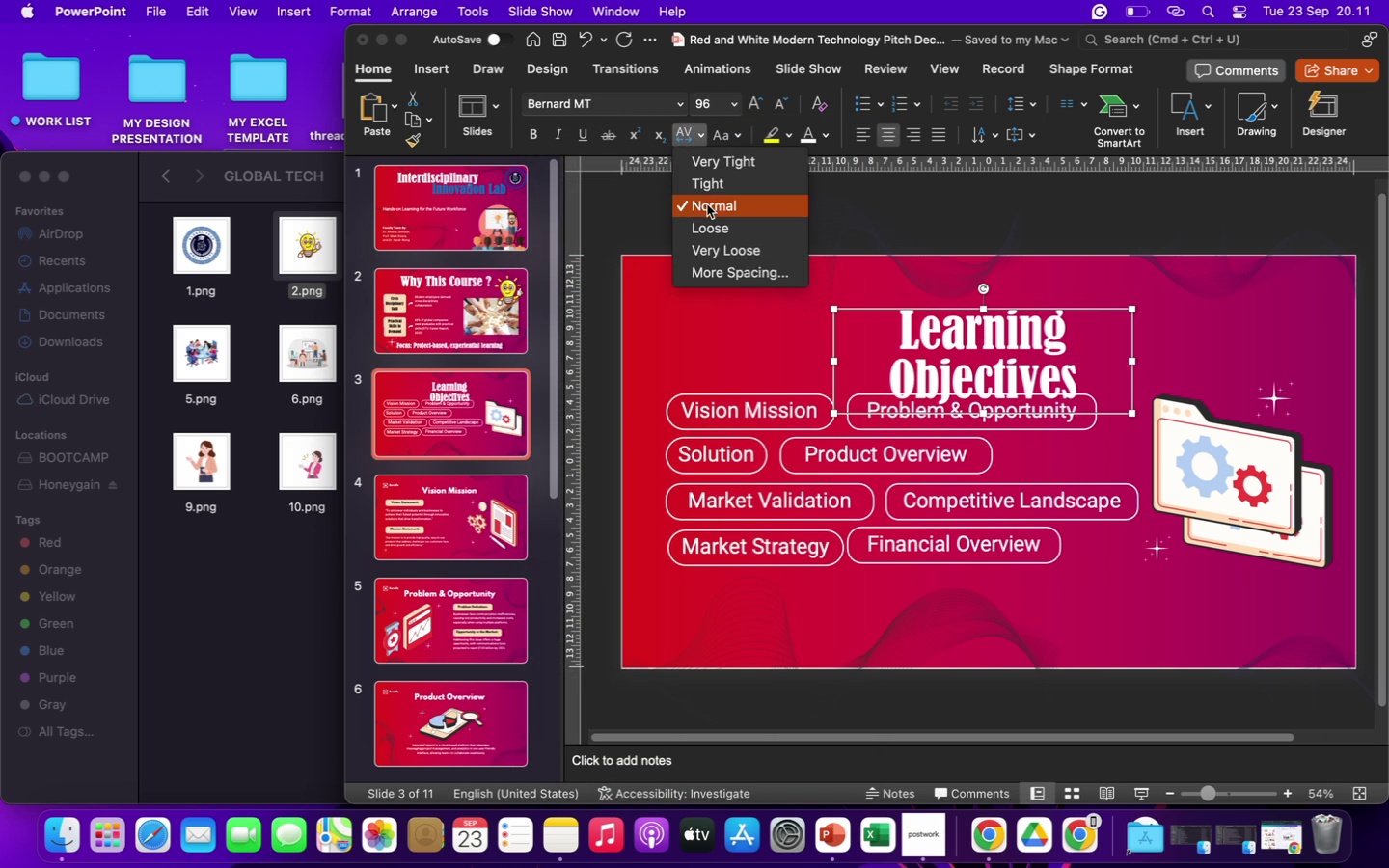 
left_click([707, 204])
 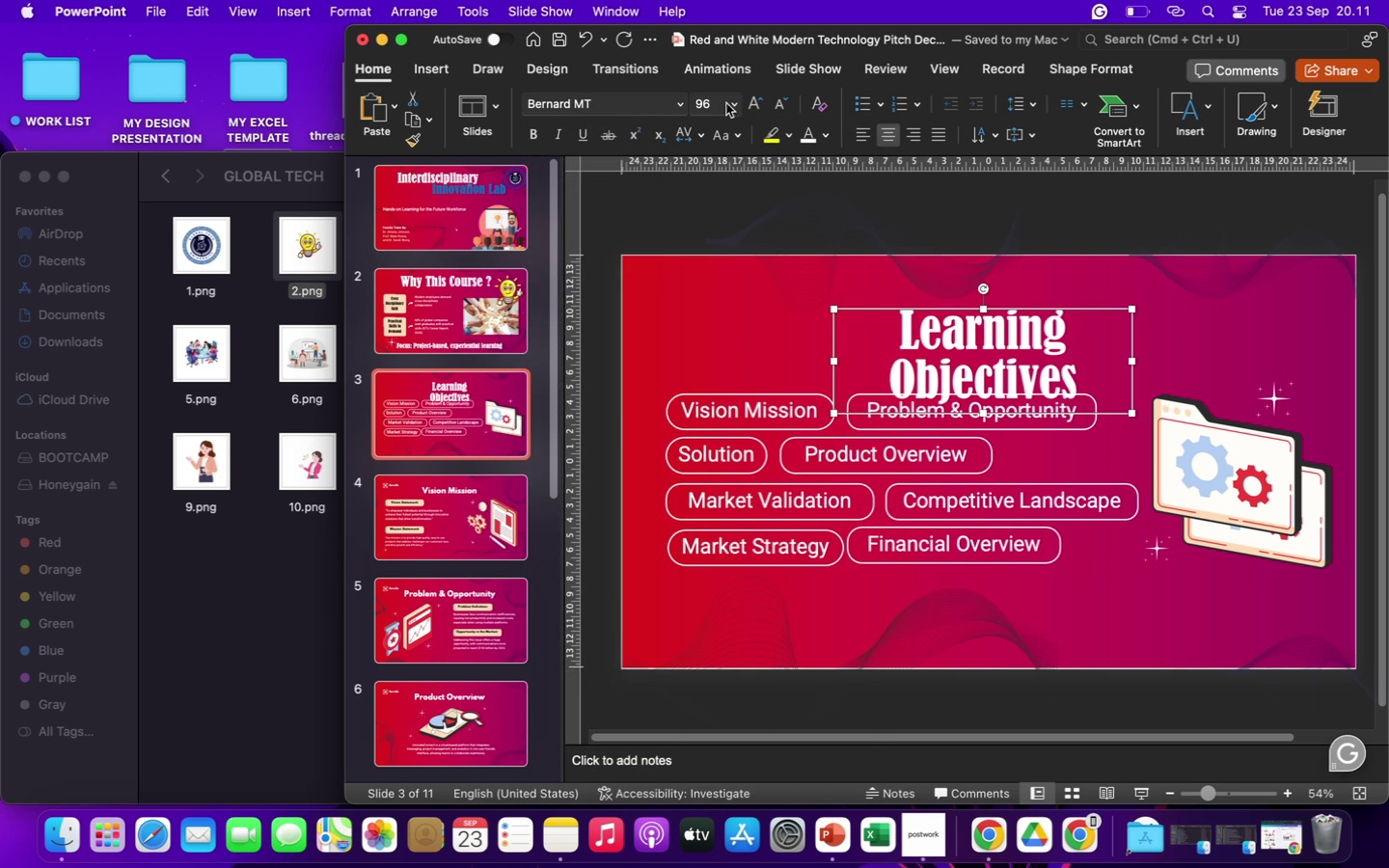 
left_click([731, 104])
 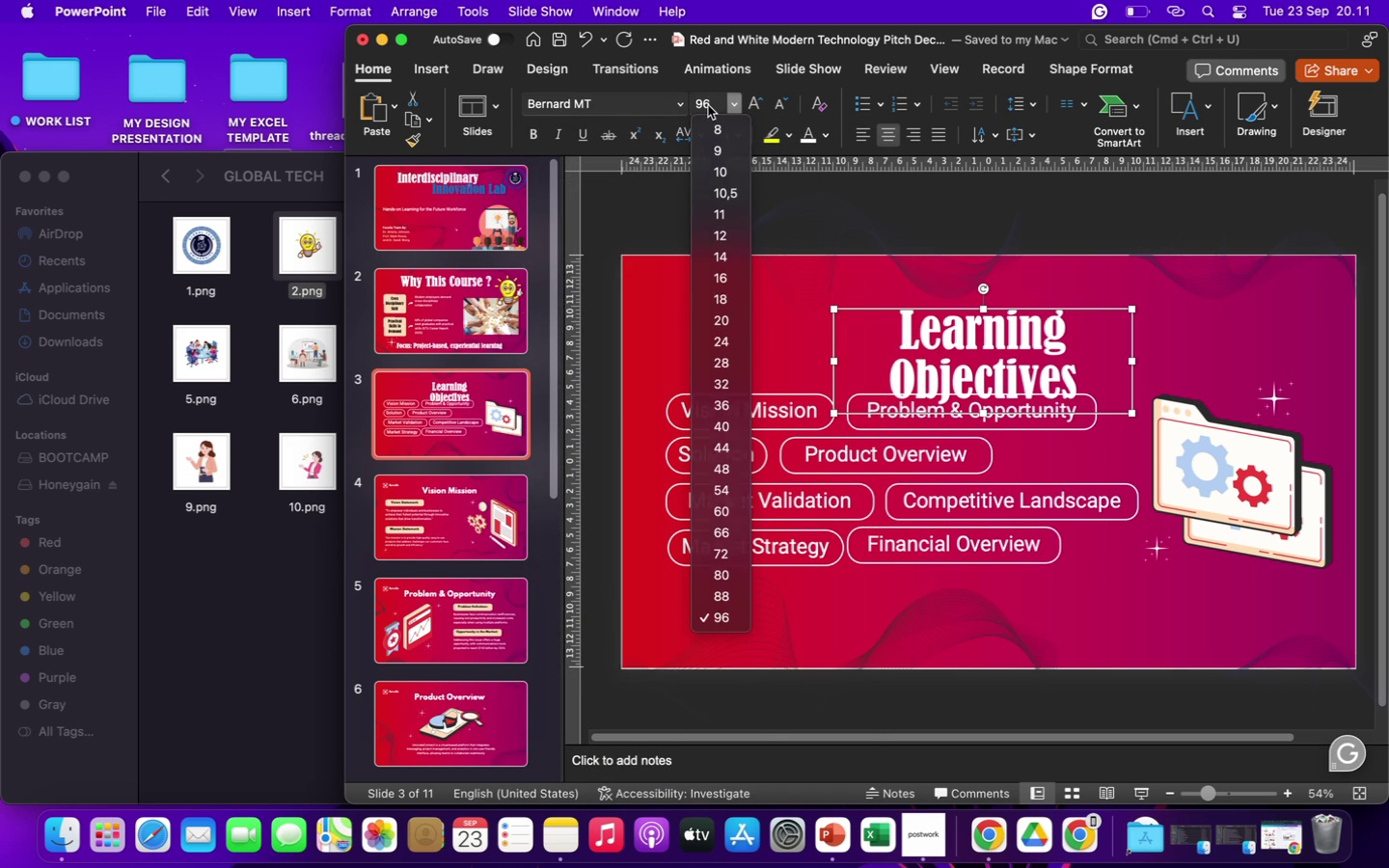 
double_click([708, 105])
 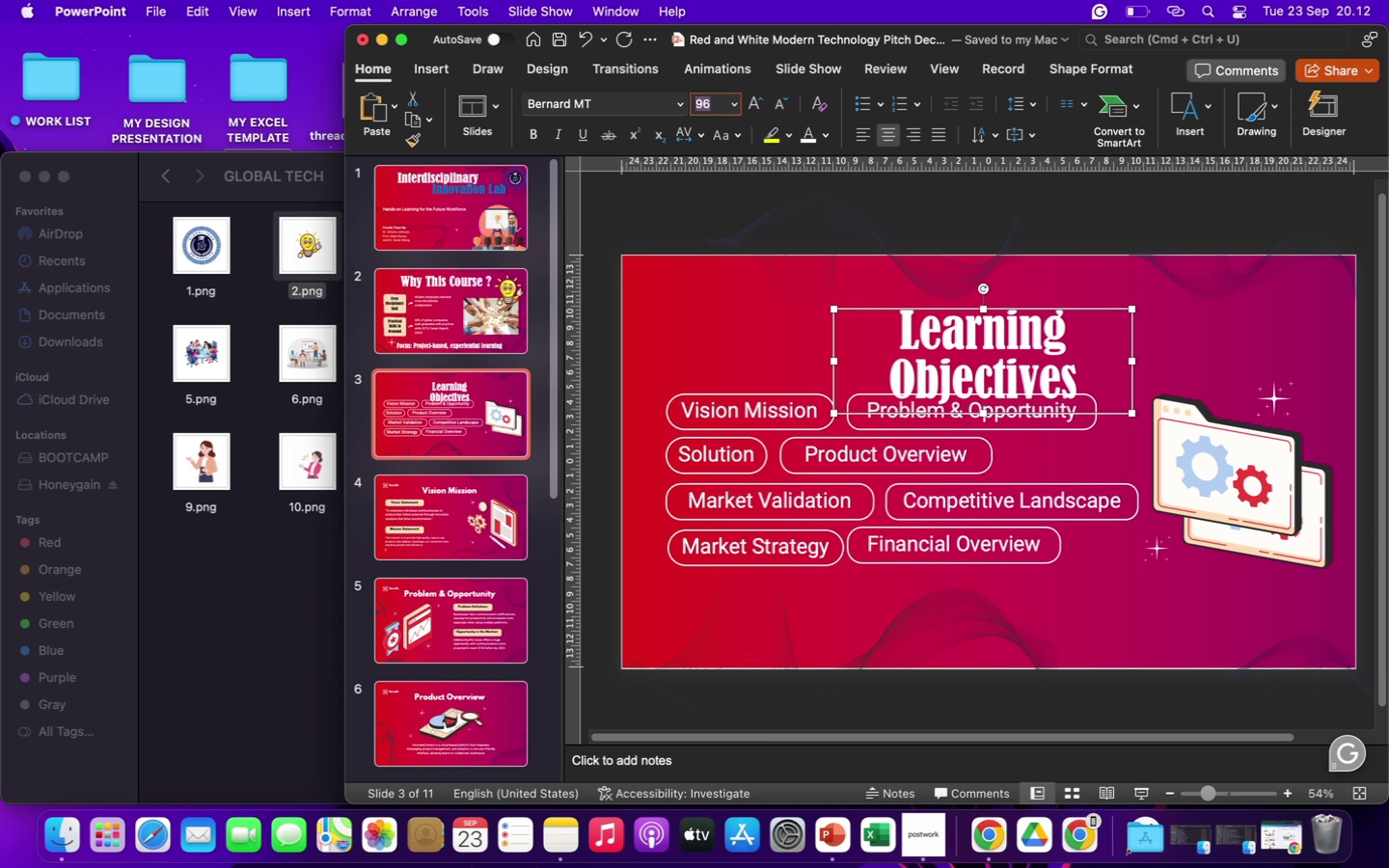 
type(120)
 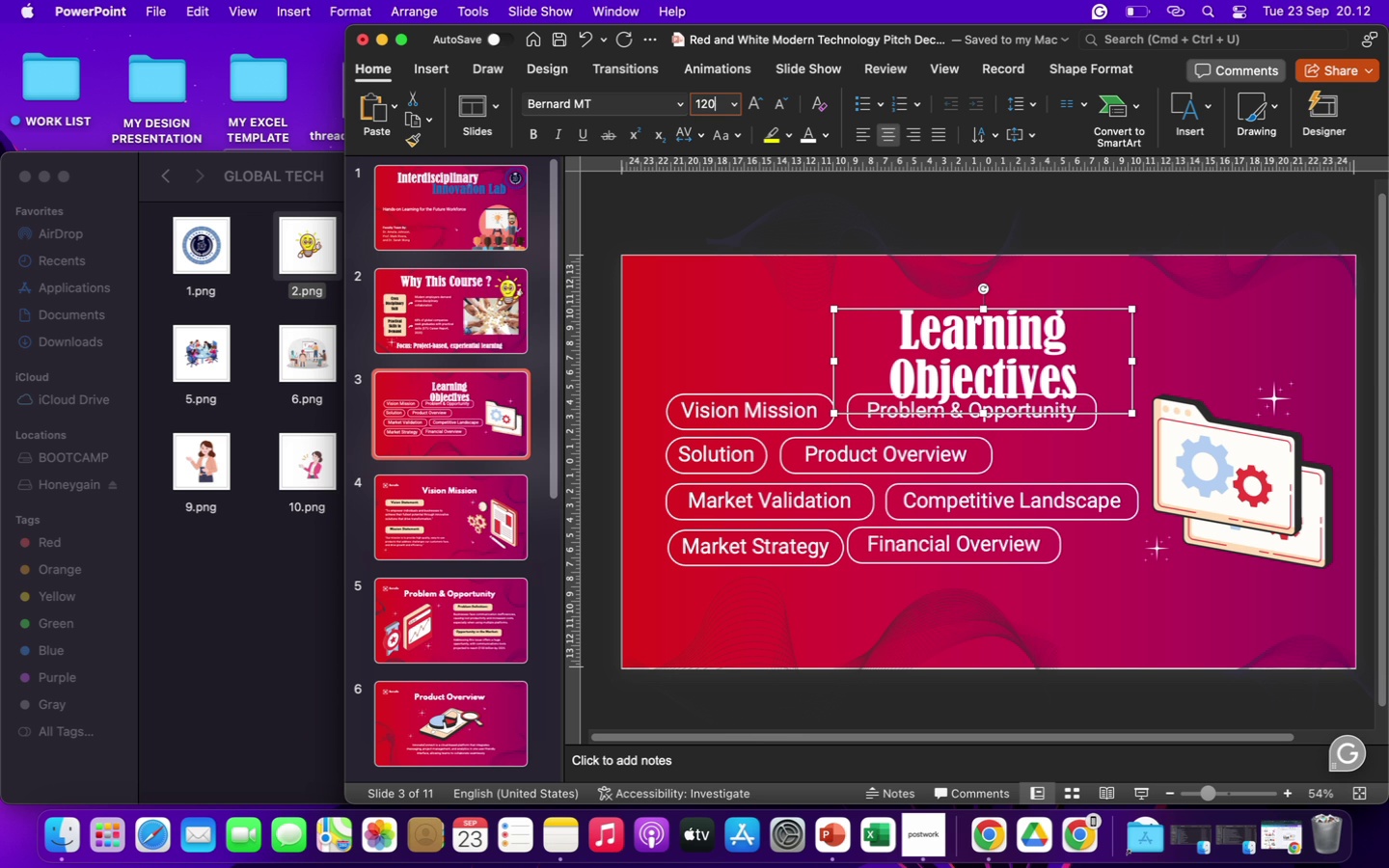 
key(Enter)
 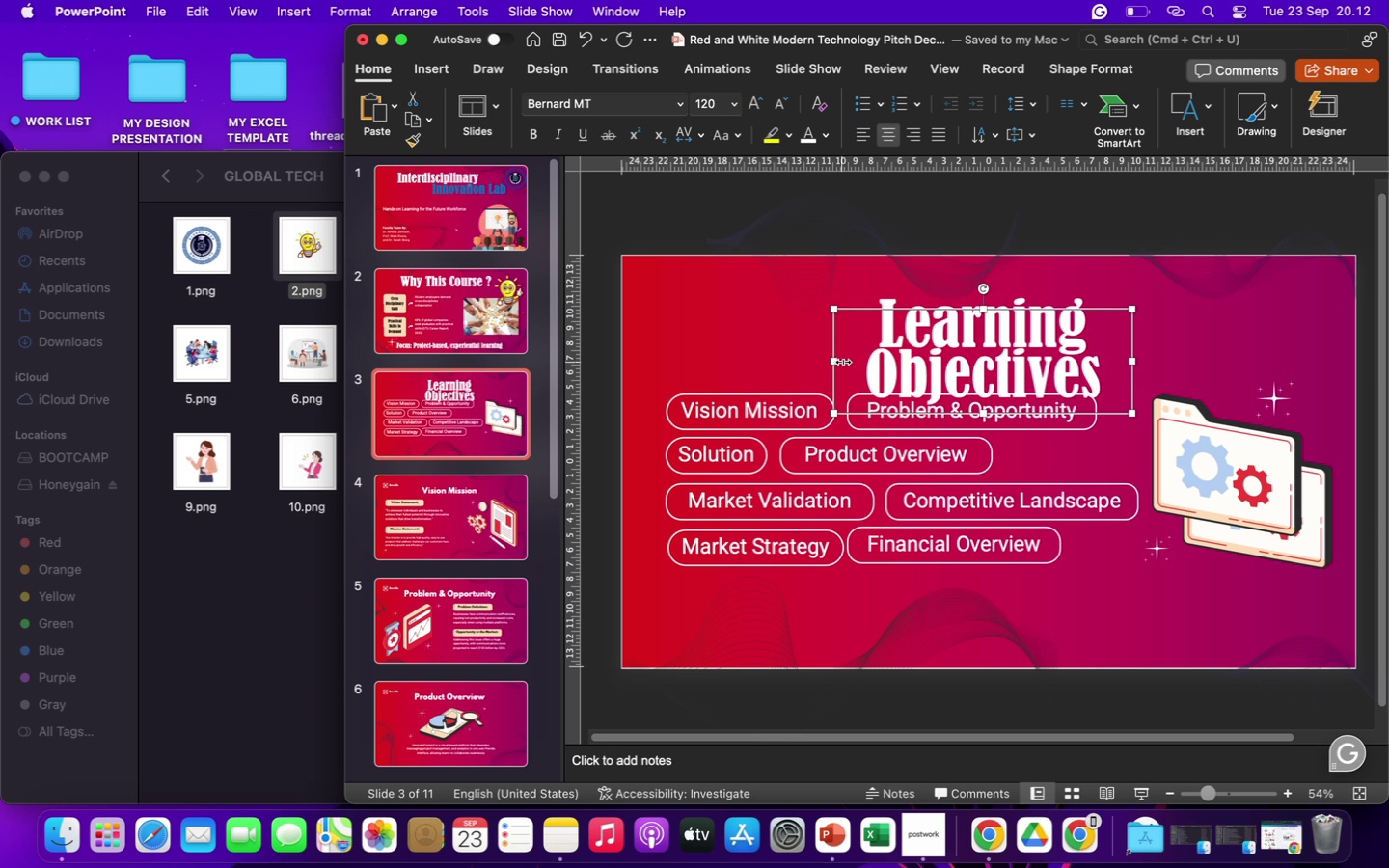 
left_click_drag(start_coordinate=[834, 359], to_coordinate=[647, 338])
 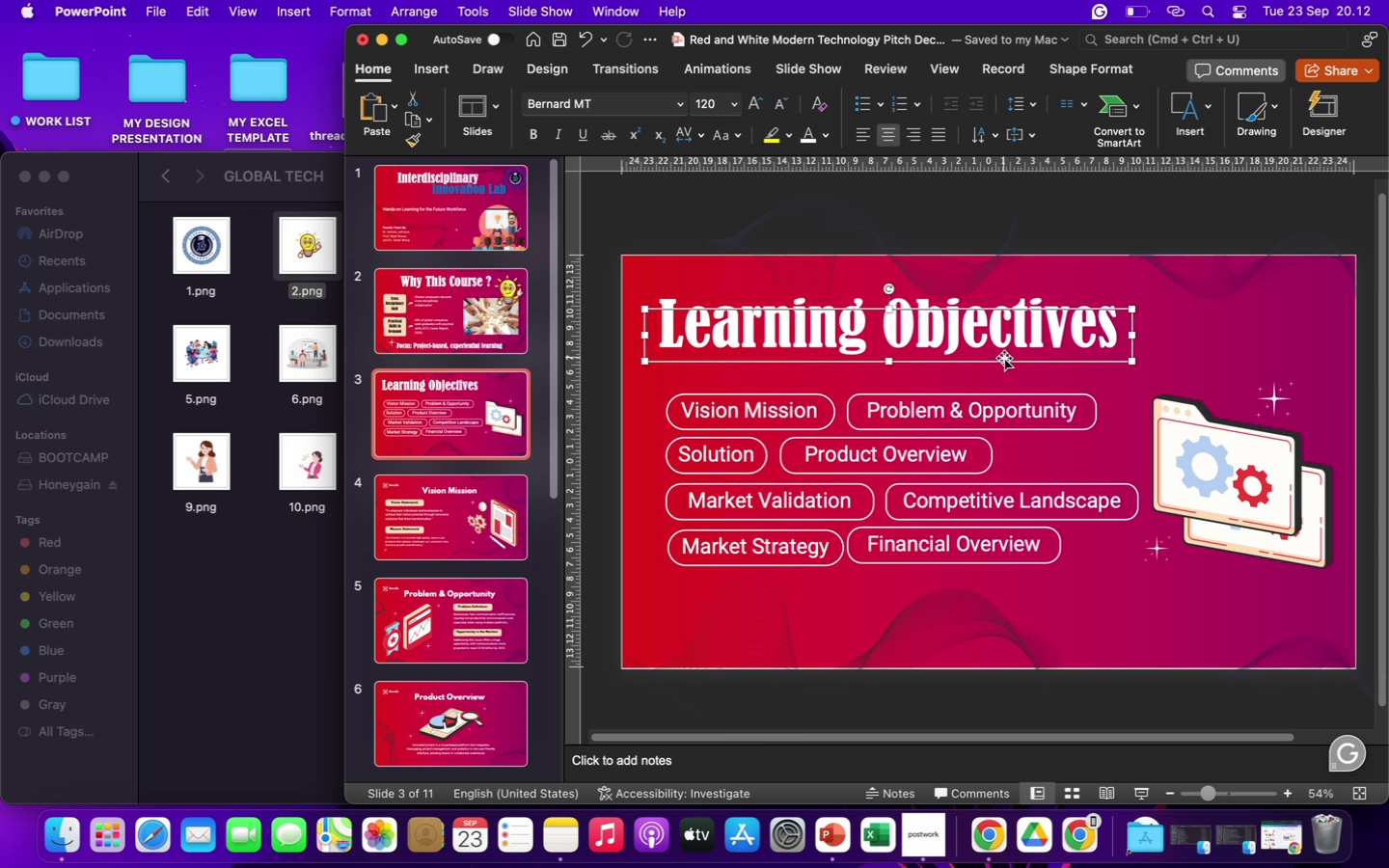 
left_click_drag(start_coordinate=[1004, 359], to_coordinate=[995, 333])
 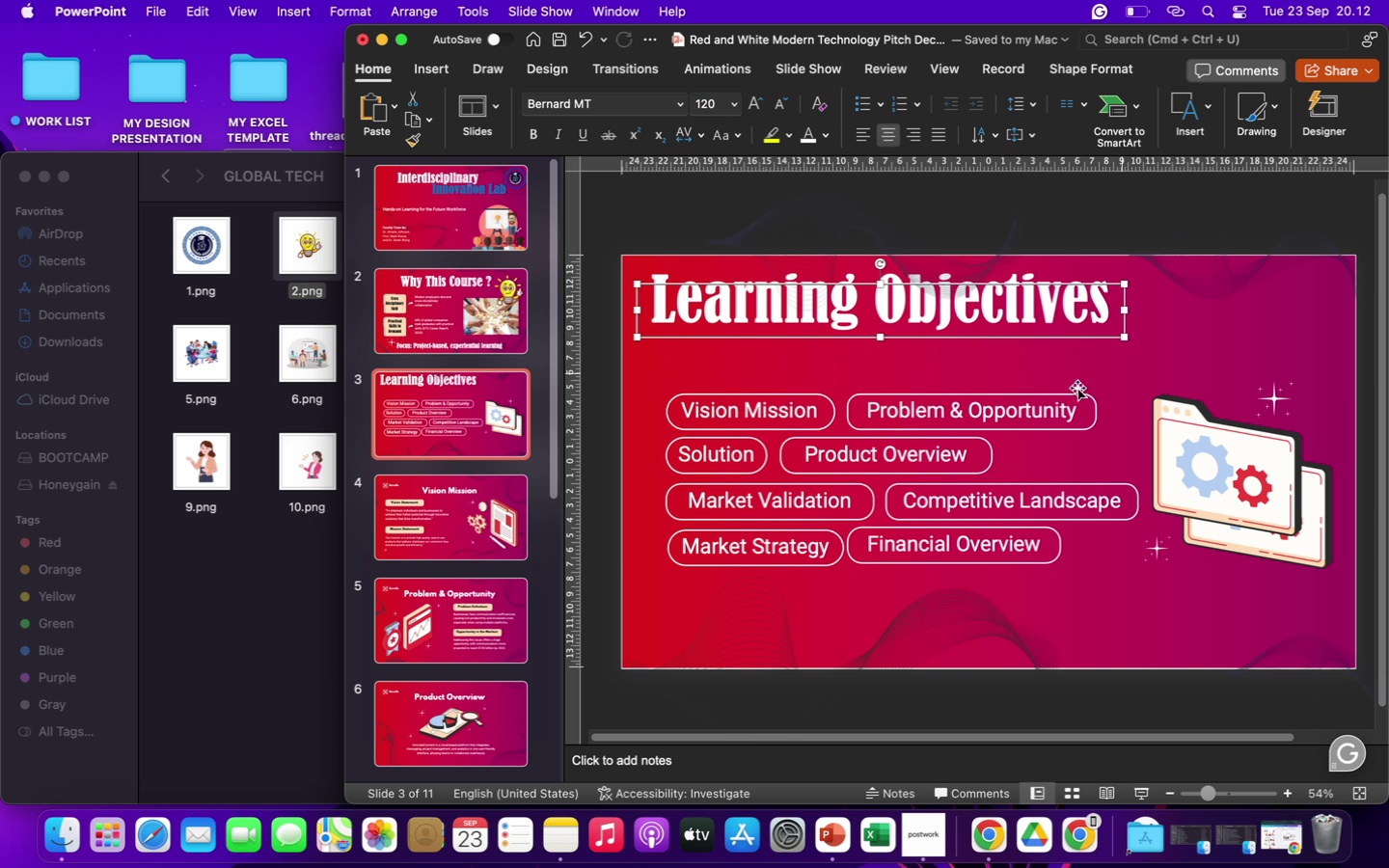 
left_click([957, 354])
 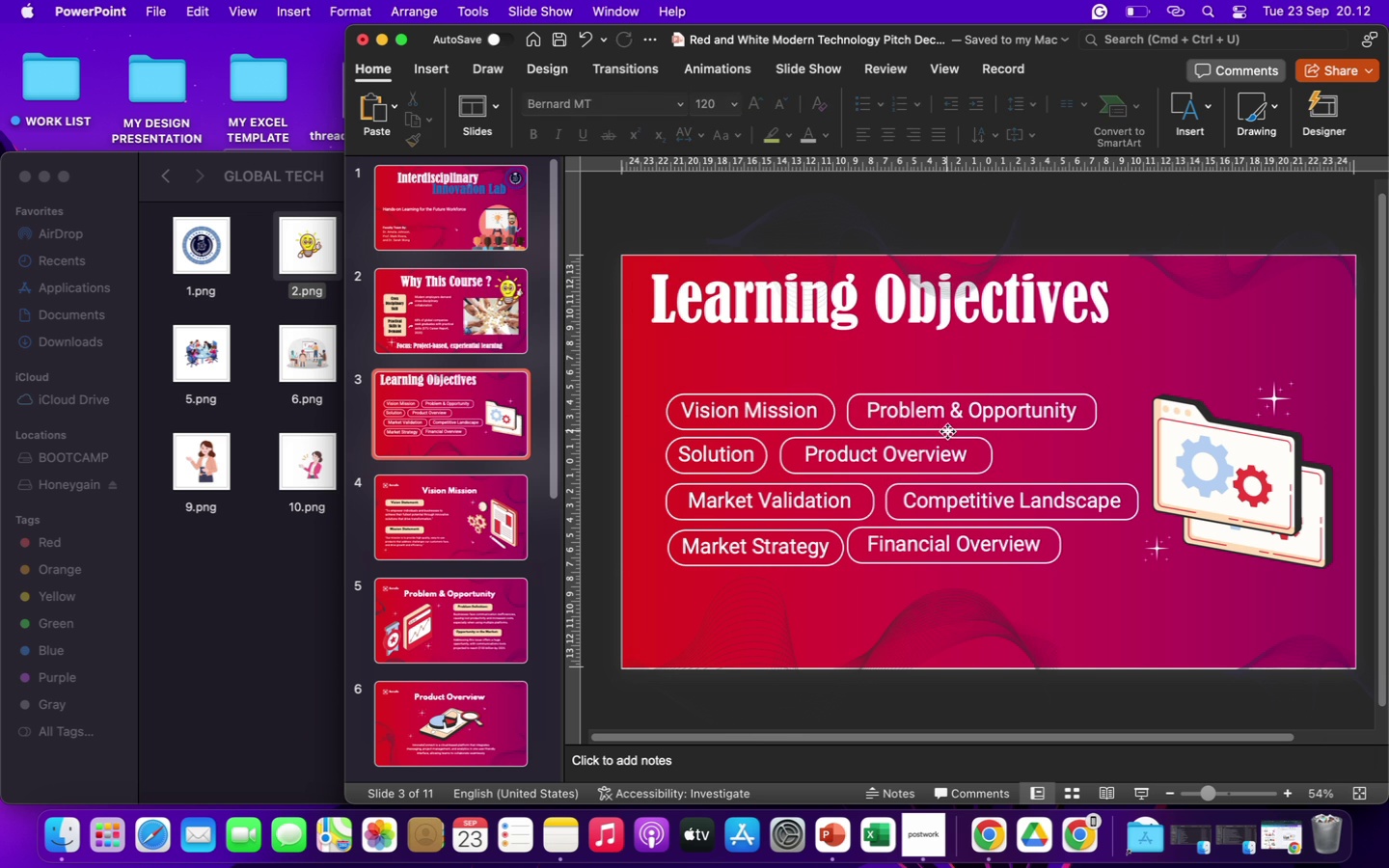 
left_click([947, 431])
 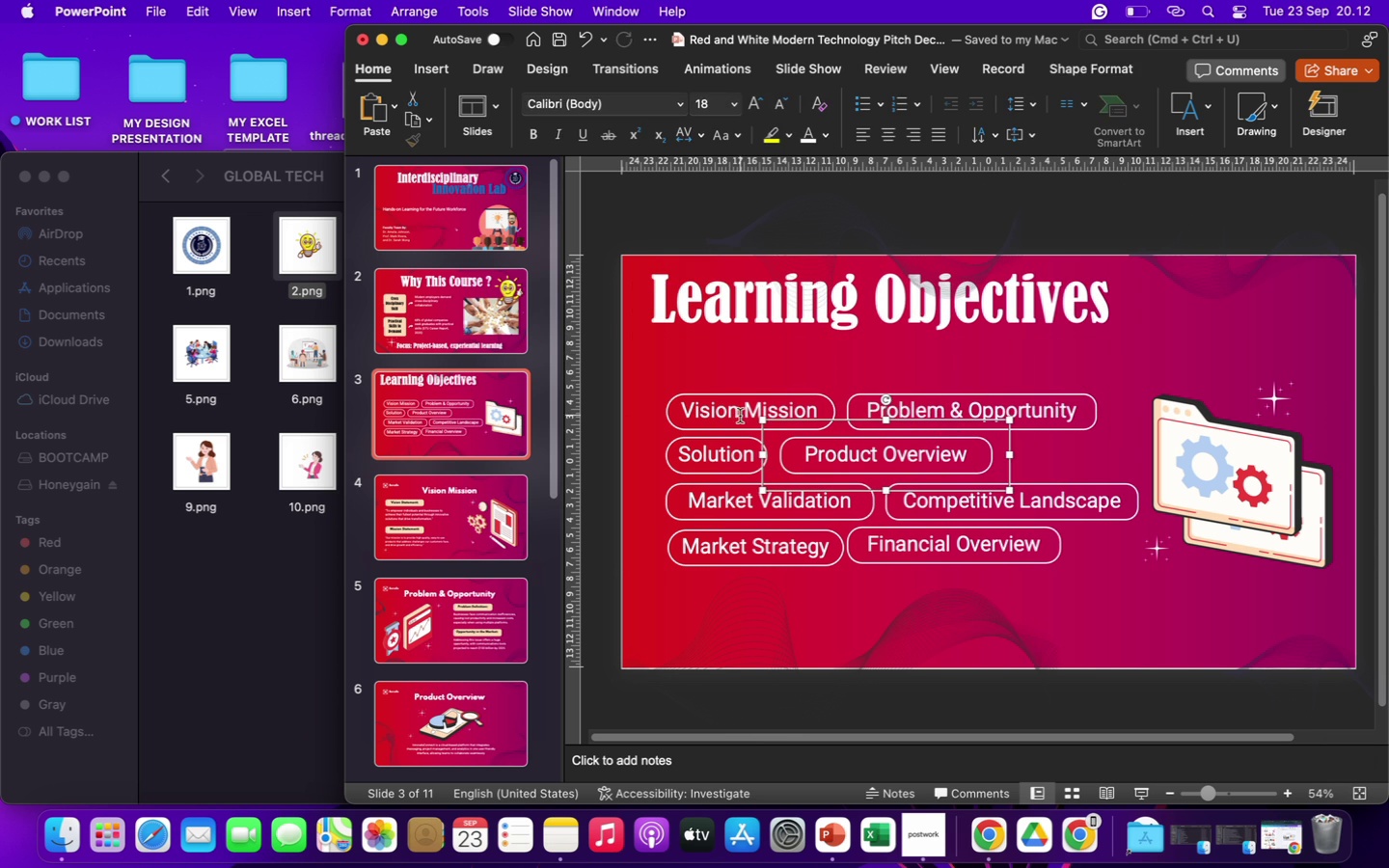 
left_click([736, 413])
 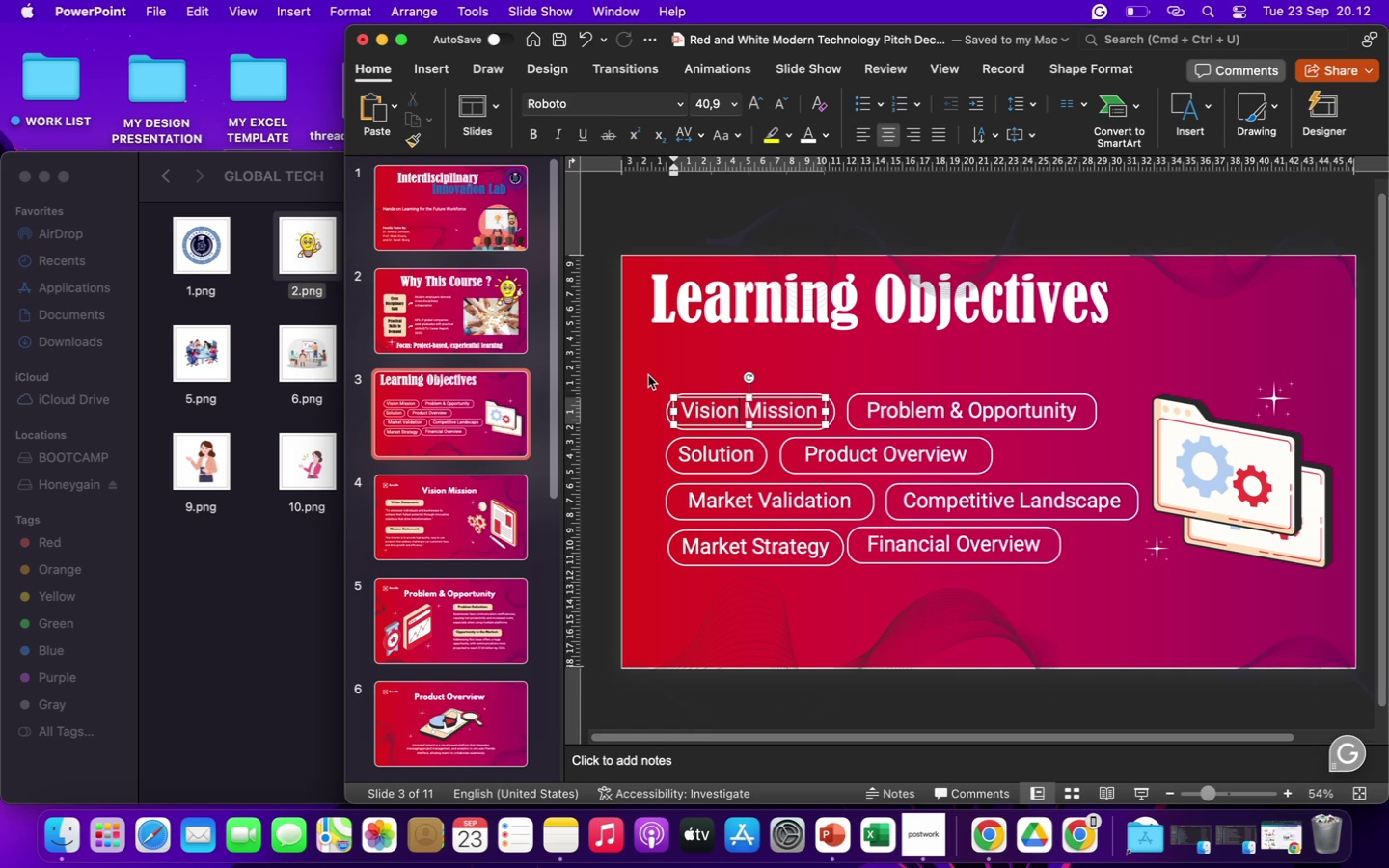 
left_click_drag(start_coordinate=[648, 375], to_coordinate=[1158, 640])
 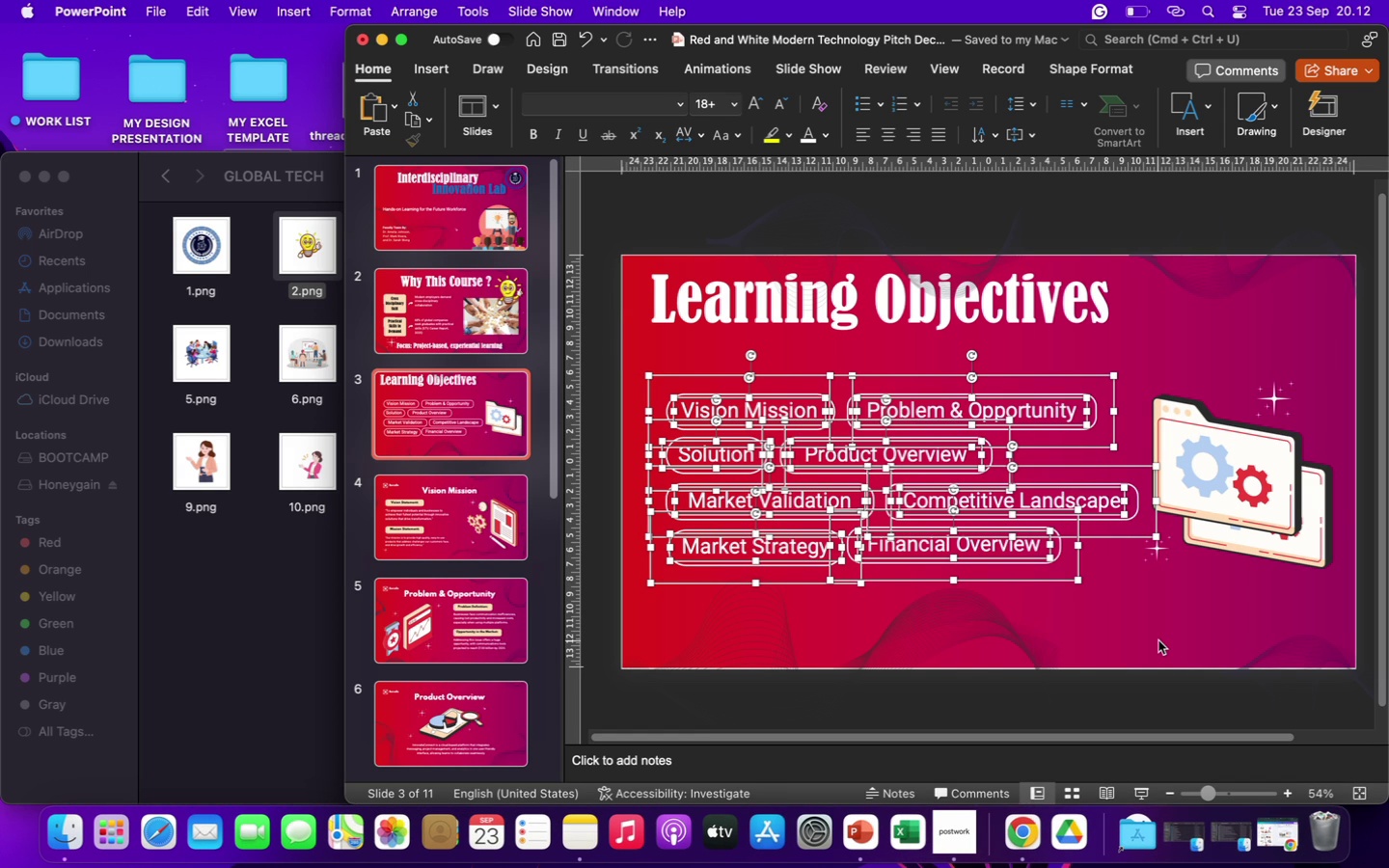 
wait(8.53)
 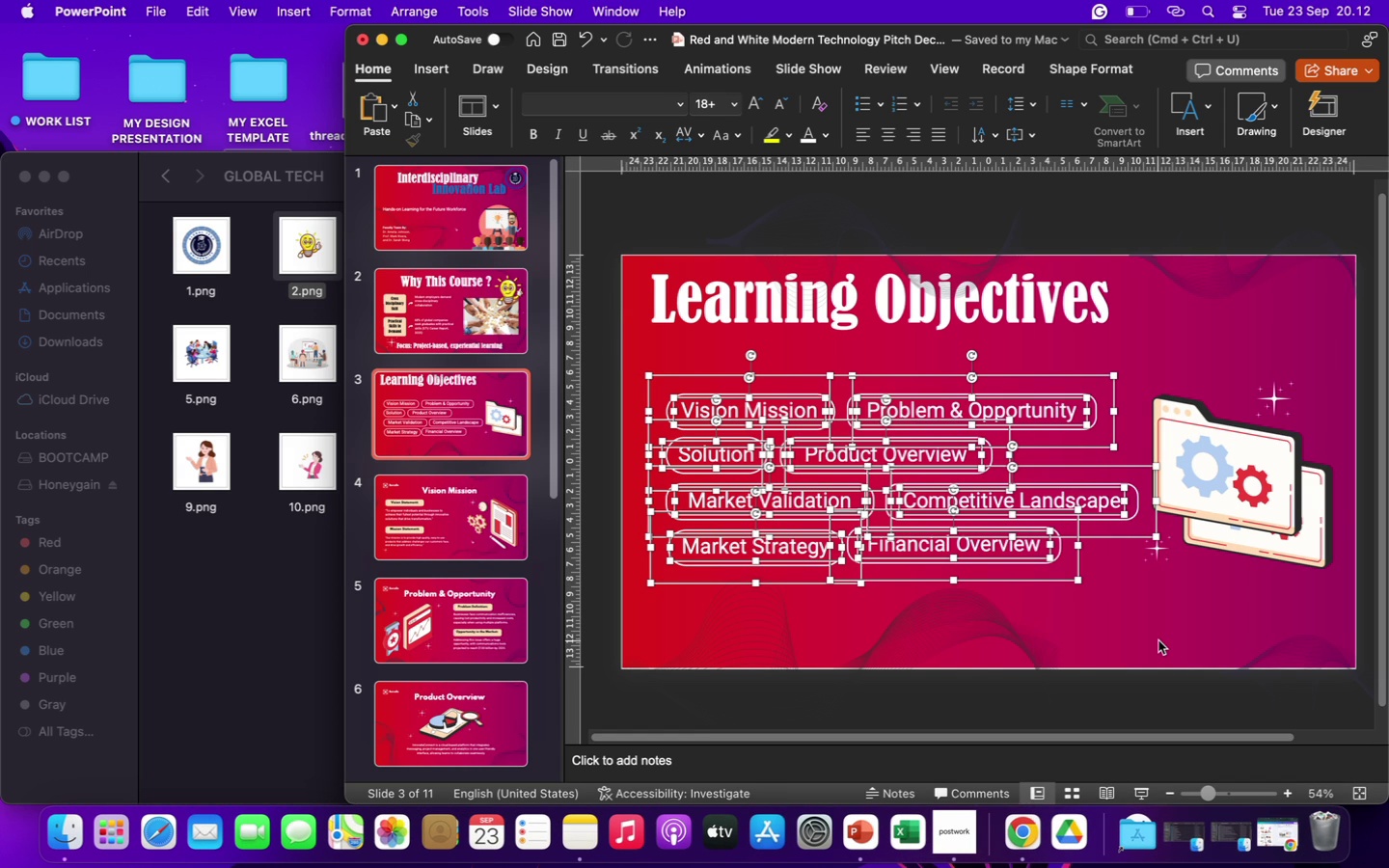 
left_click([1154, 610])
 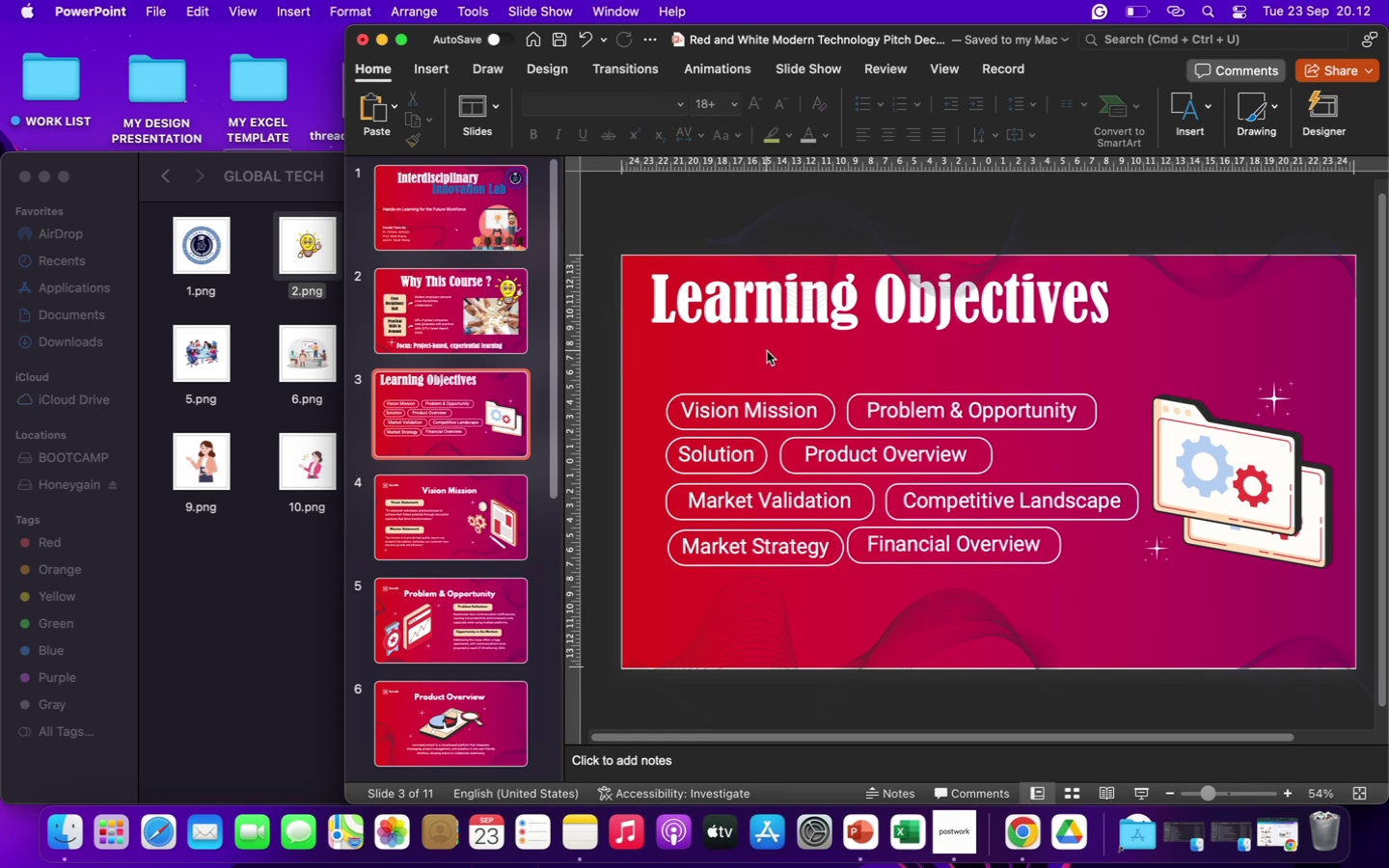 
left_click([763, 312])
 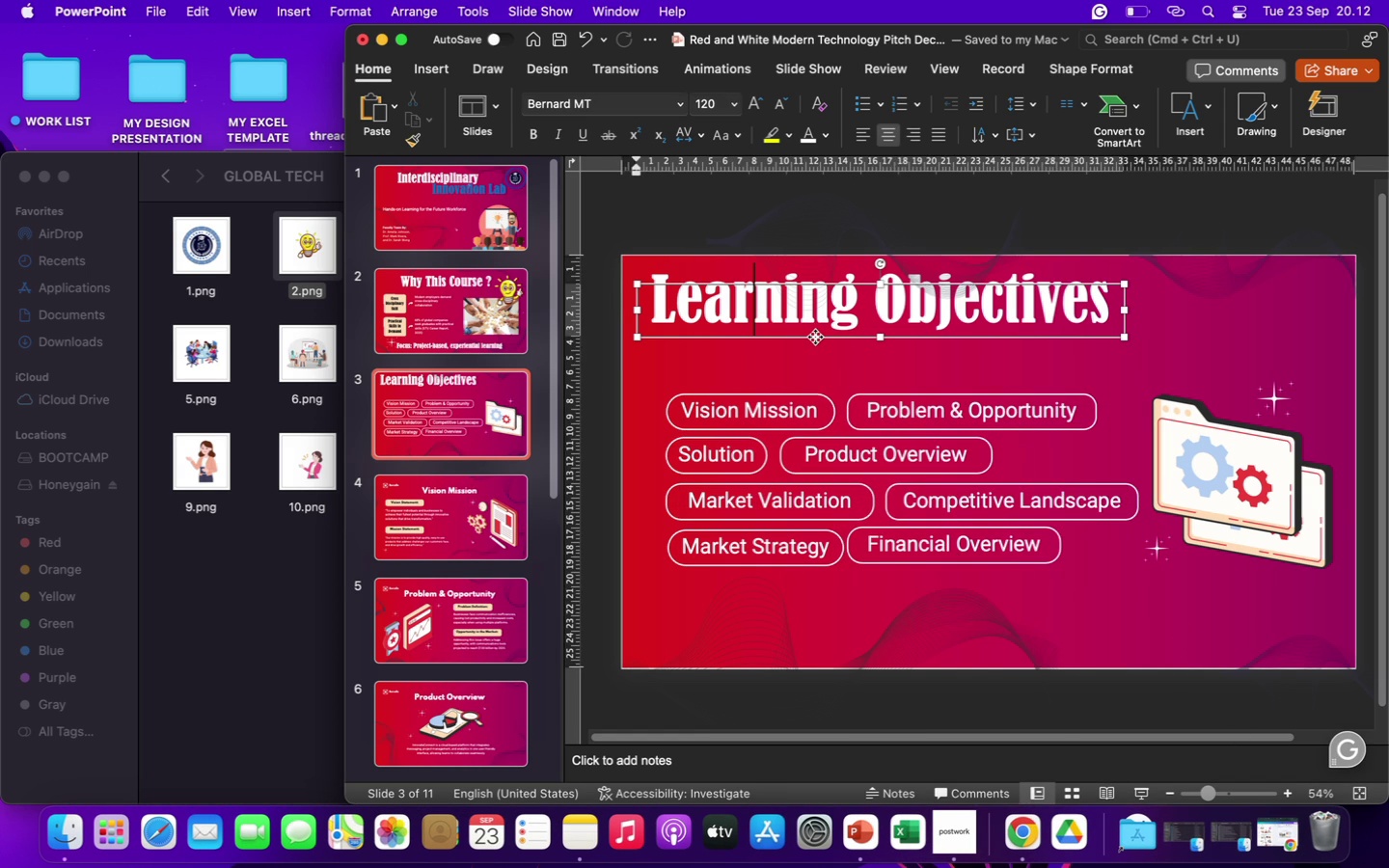 
left_click([815, 337])
 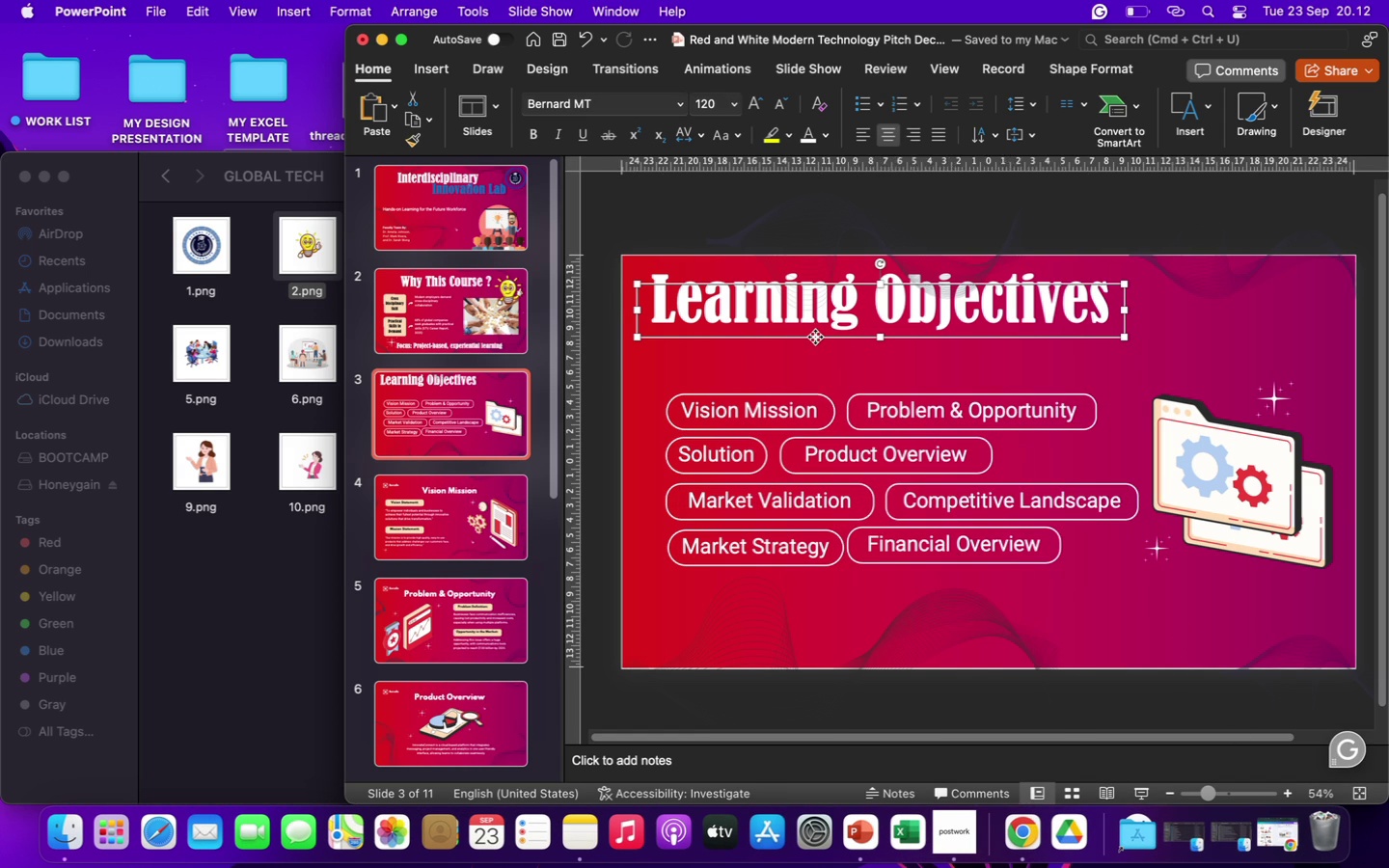 
right_click([815, 337])
 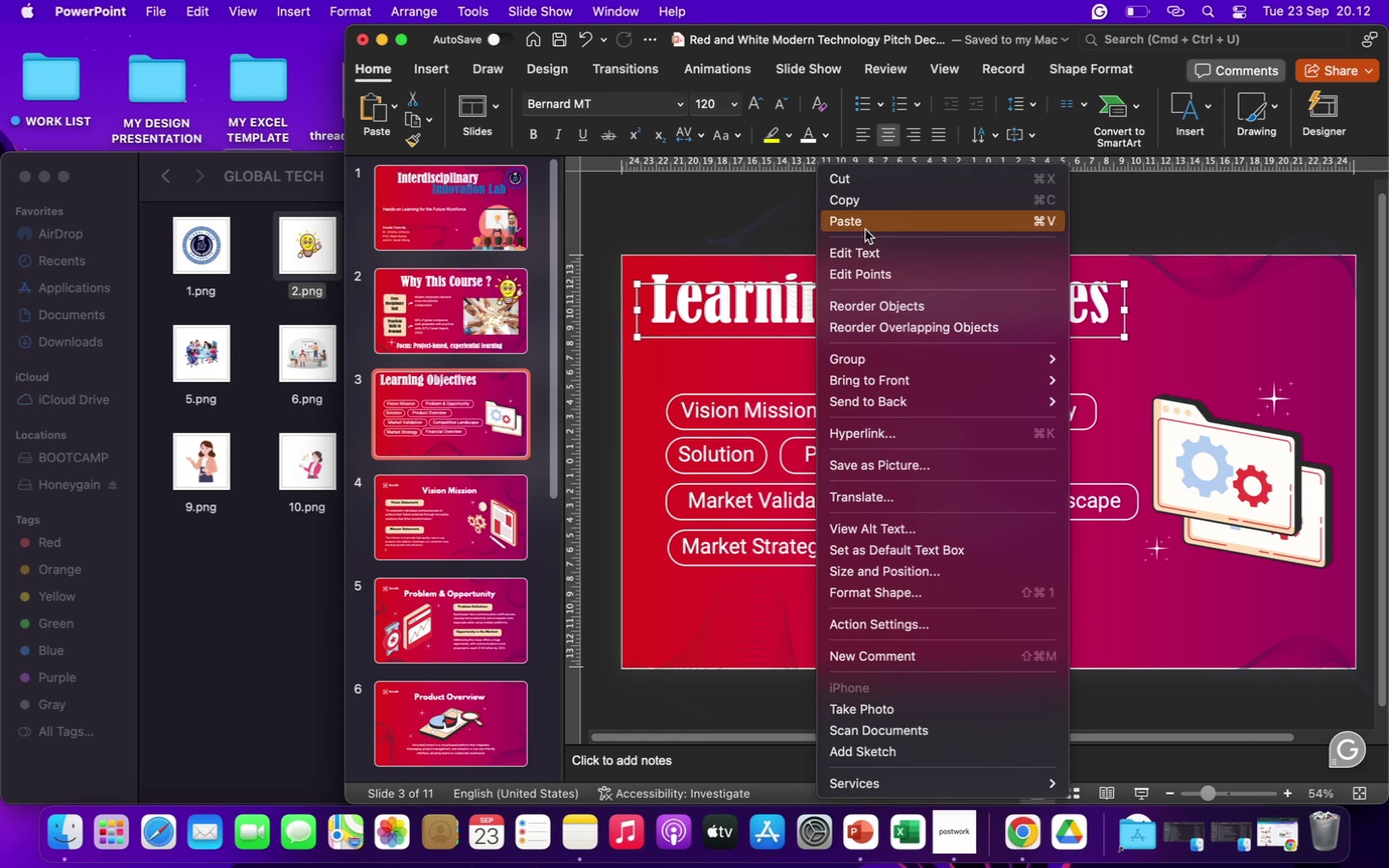 
left_click([863, 226])
 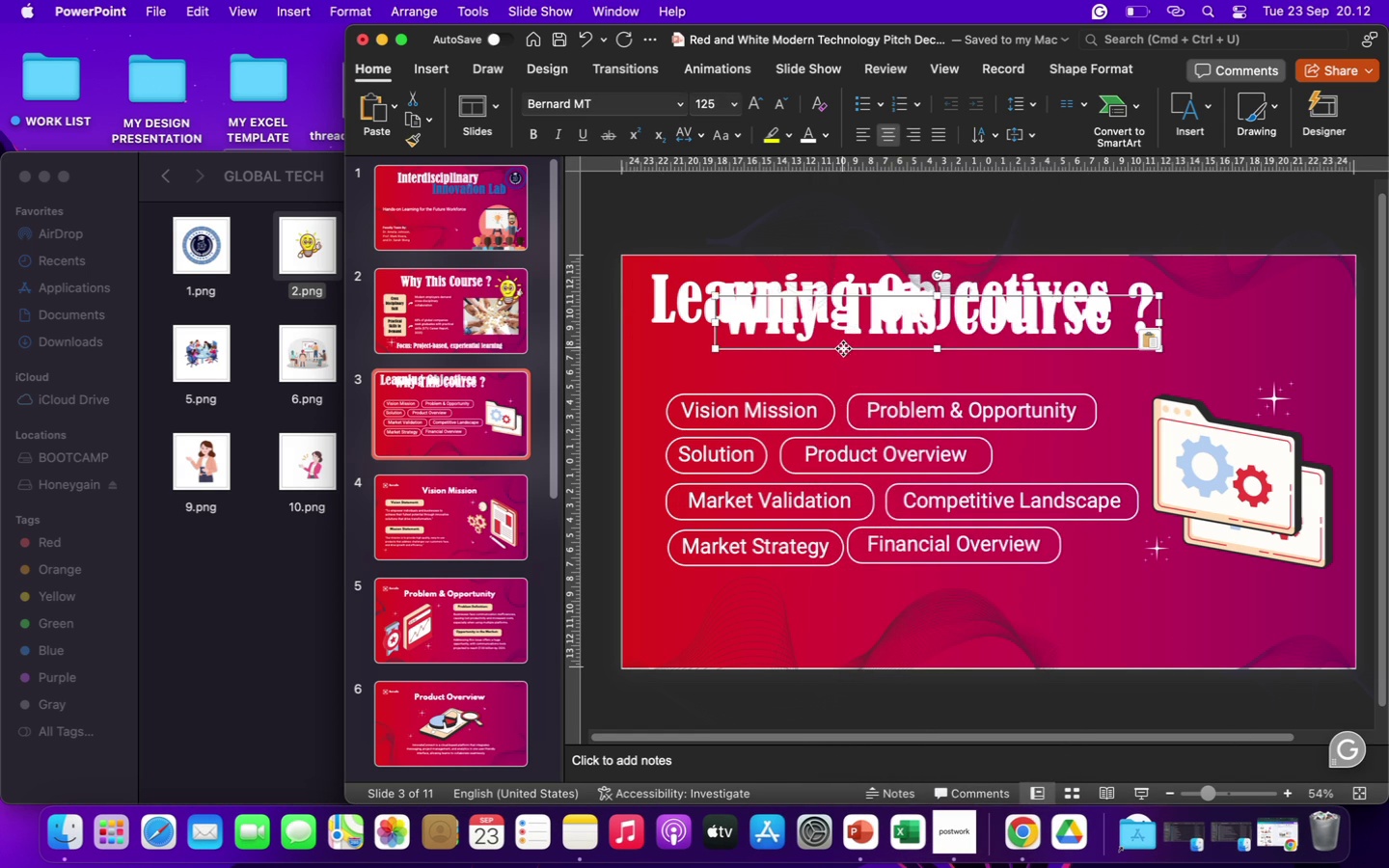 
left_click_drag(start_coordinate=[843, 348], to_coordinate=[771, 404])
 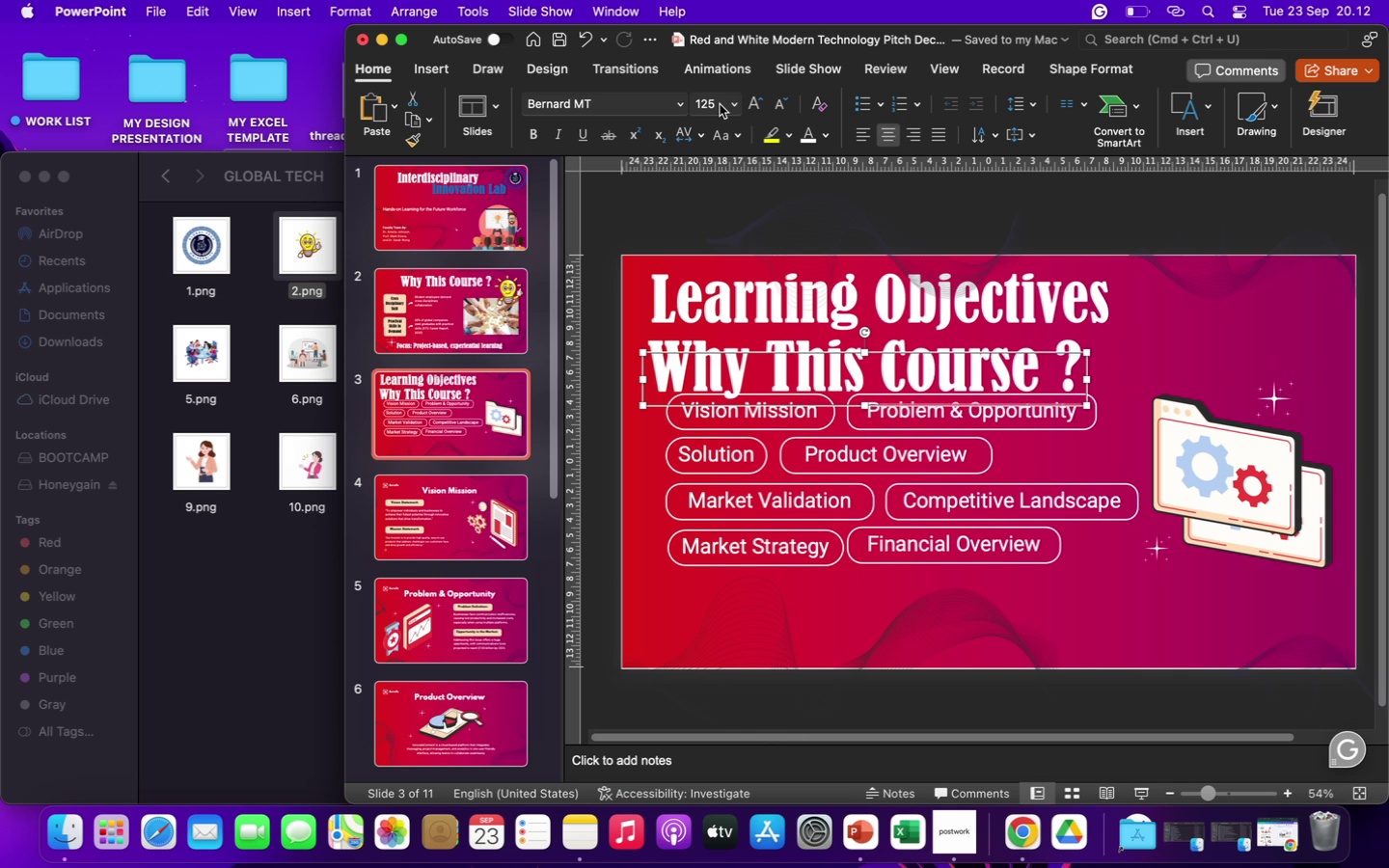 
left_click([720, 104])
 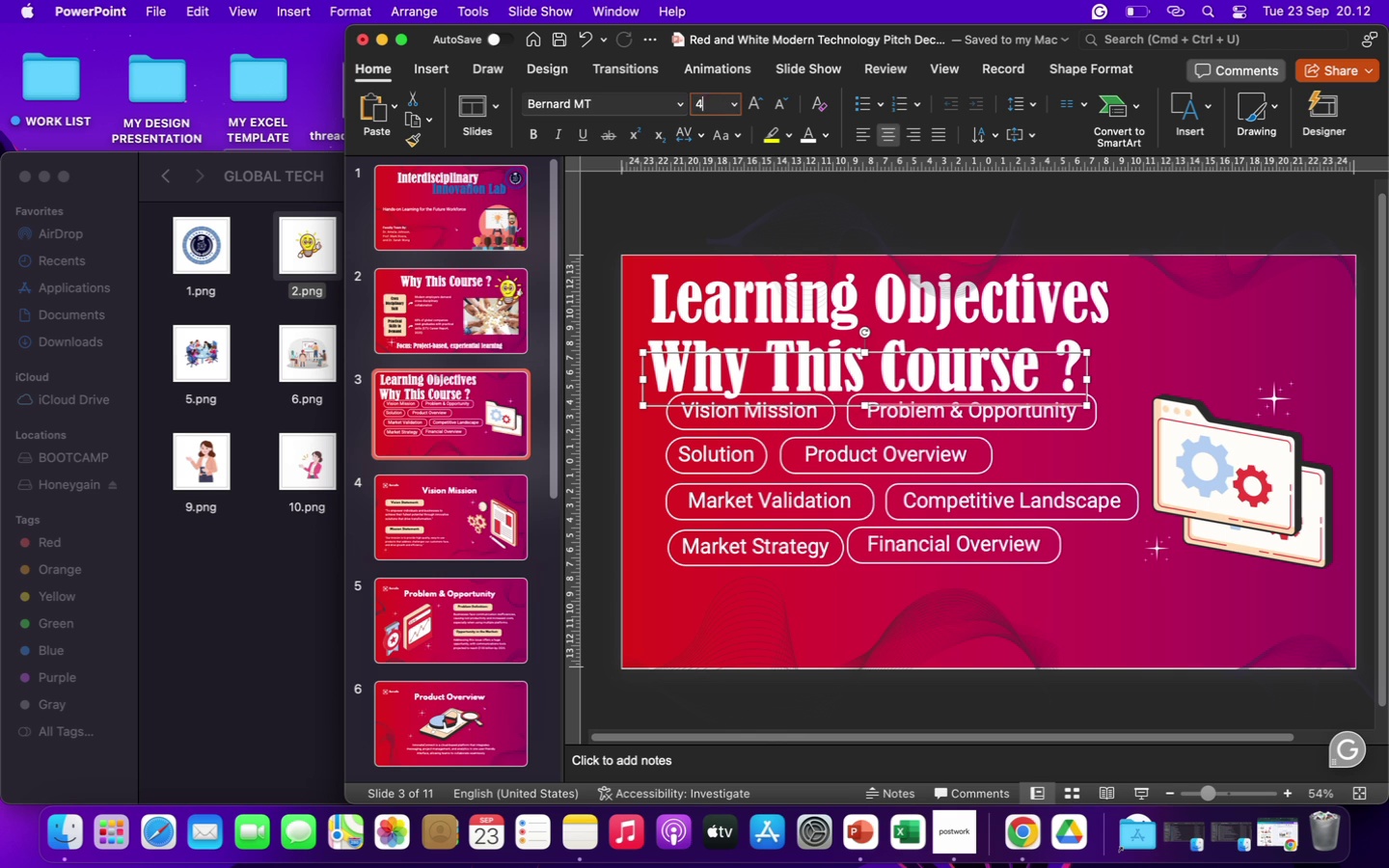 
type(40)
 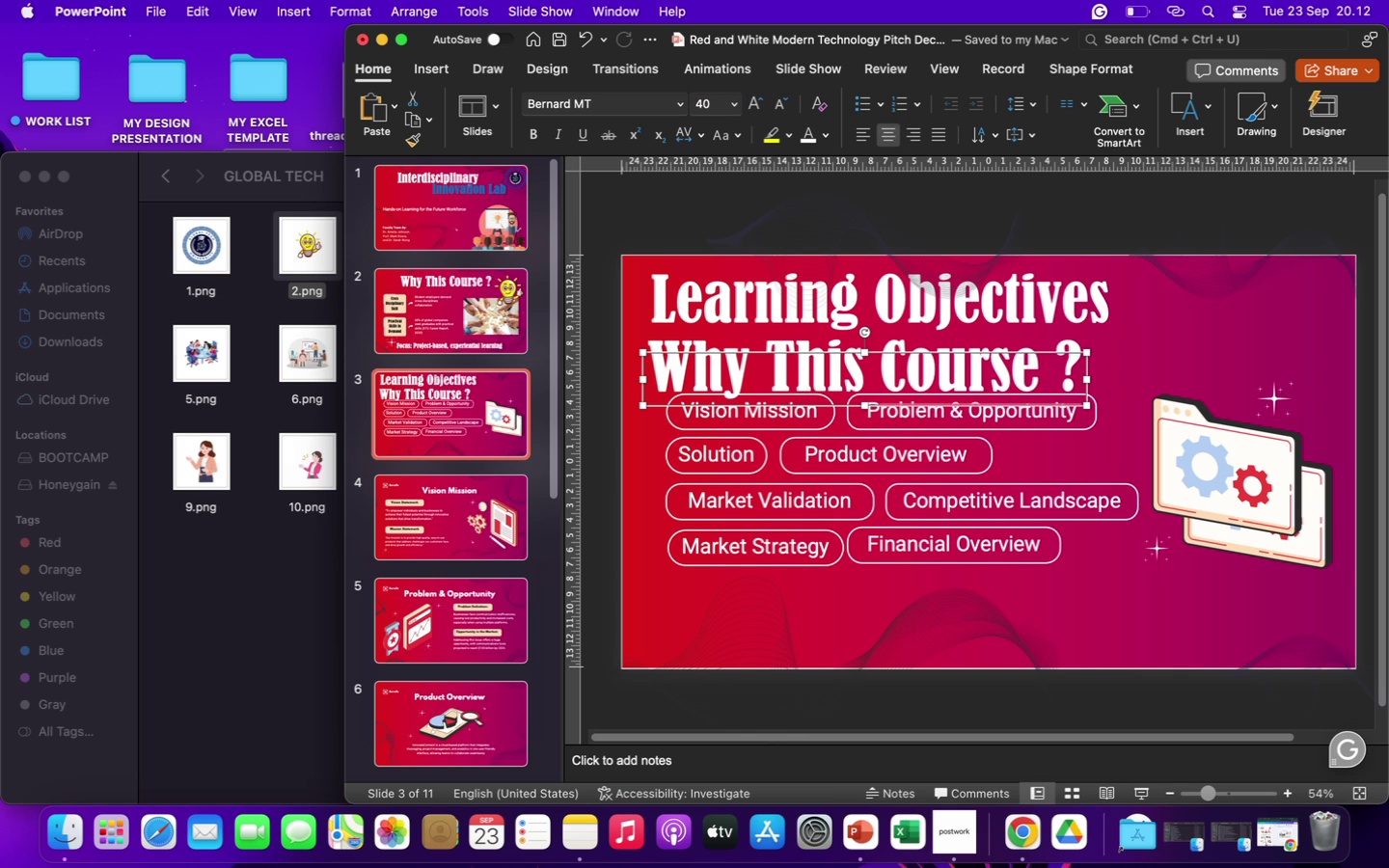 
key(Enter)
 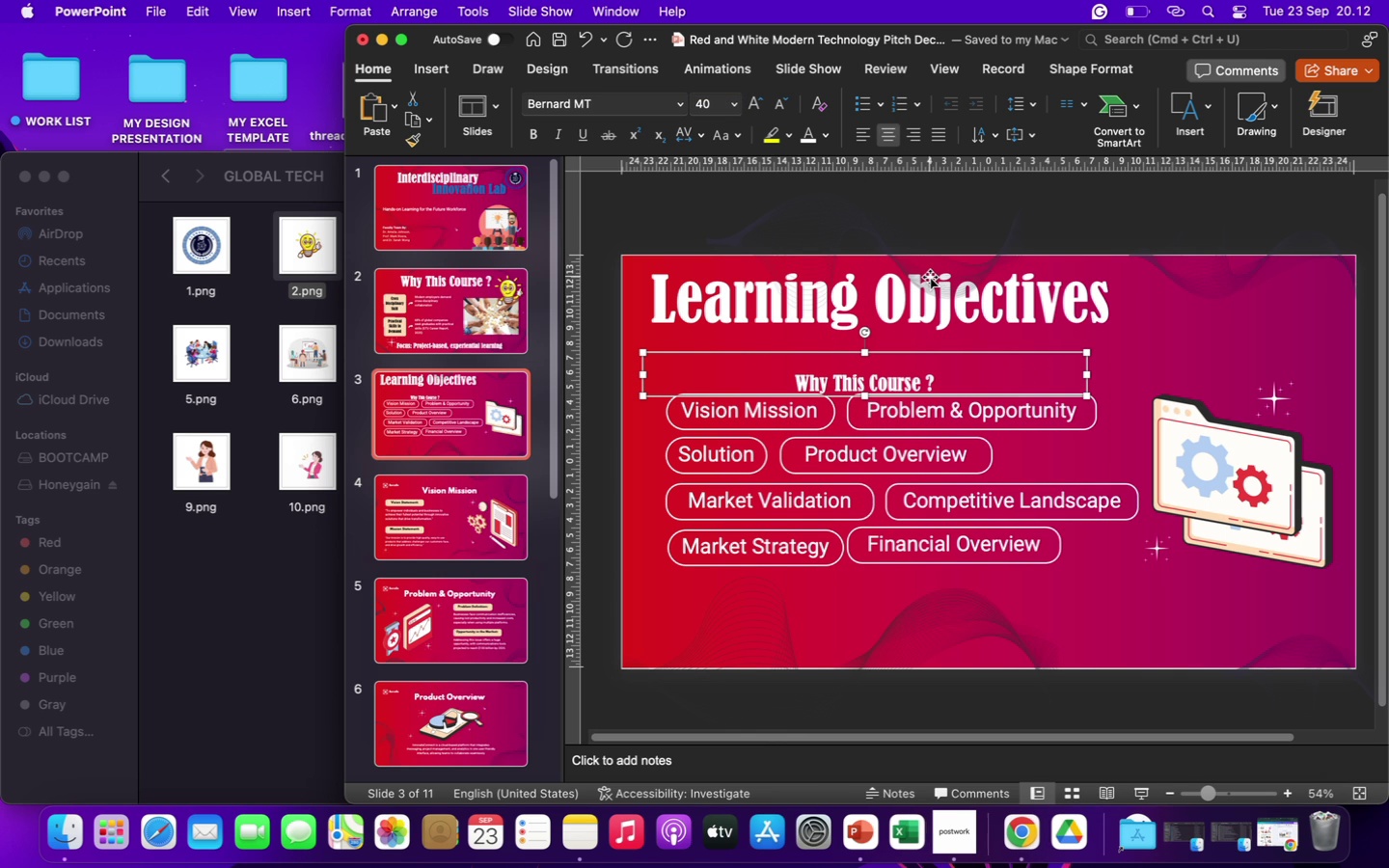 
wait(8.49)
 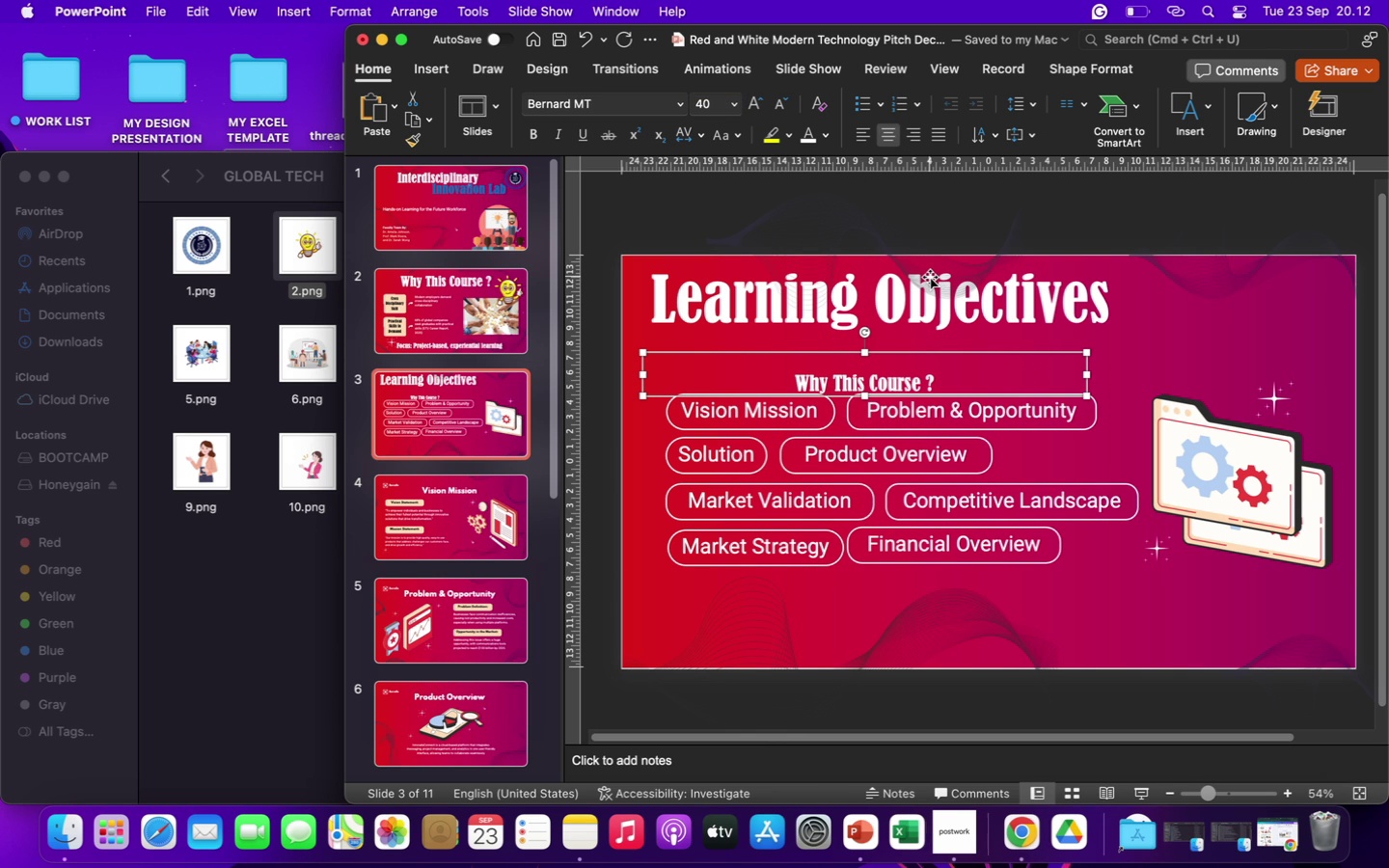 
left_click([867, 132])
 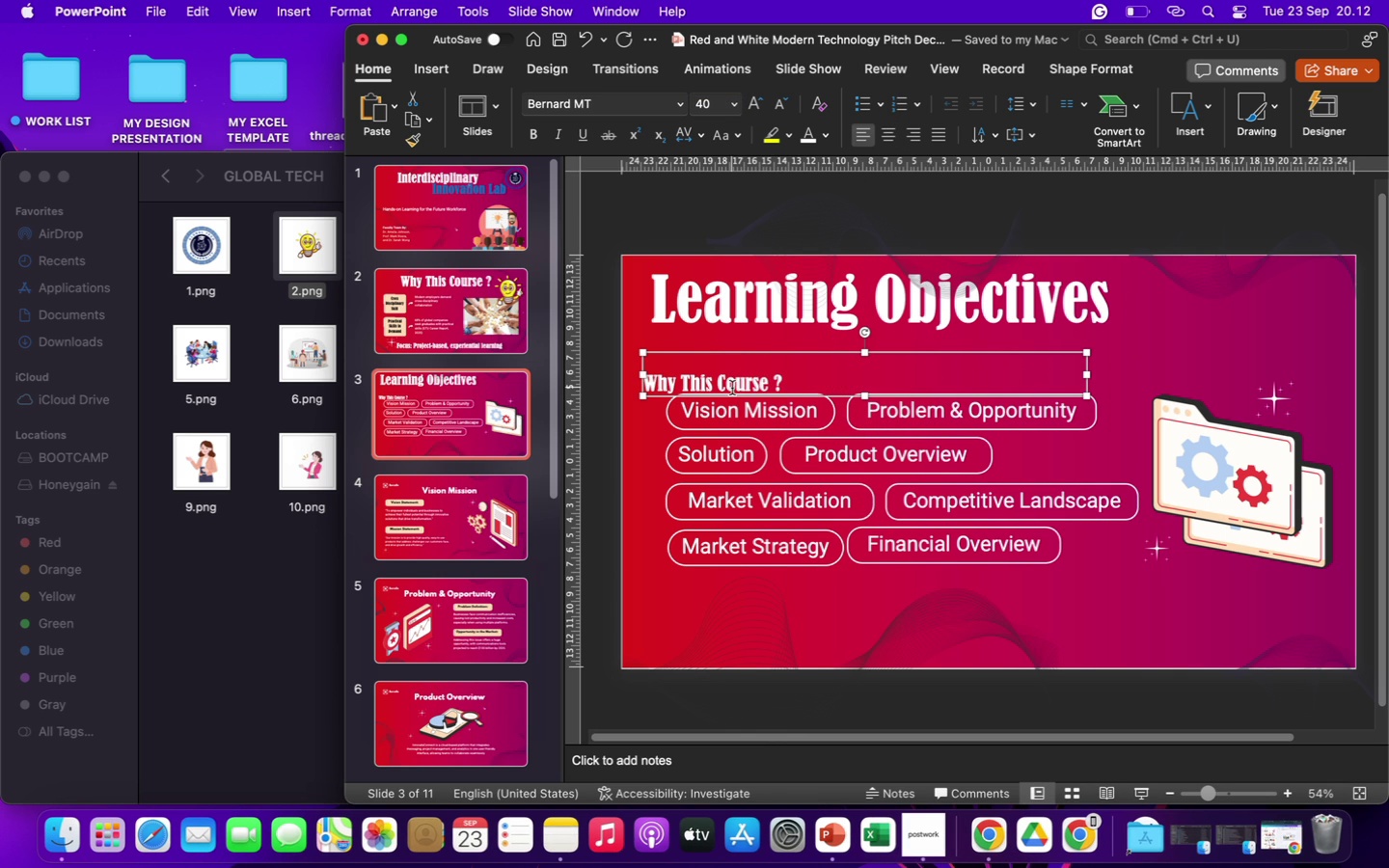 
left_click([732, 388])
 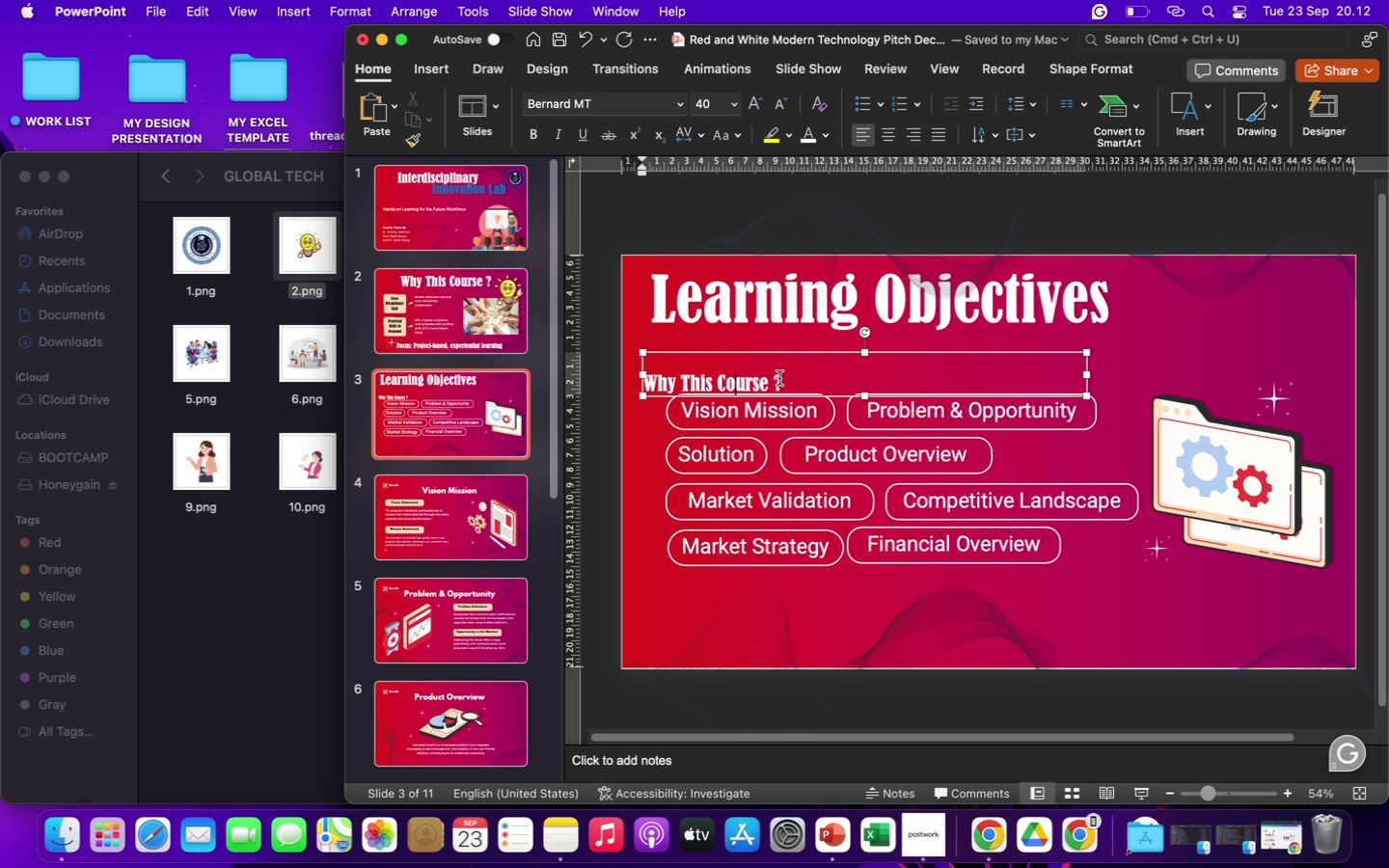 
left_click_drag(start_coordinate=[779, 378], to_coordinate=[644, 377])
 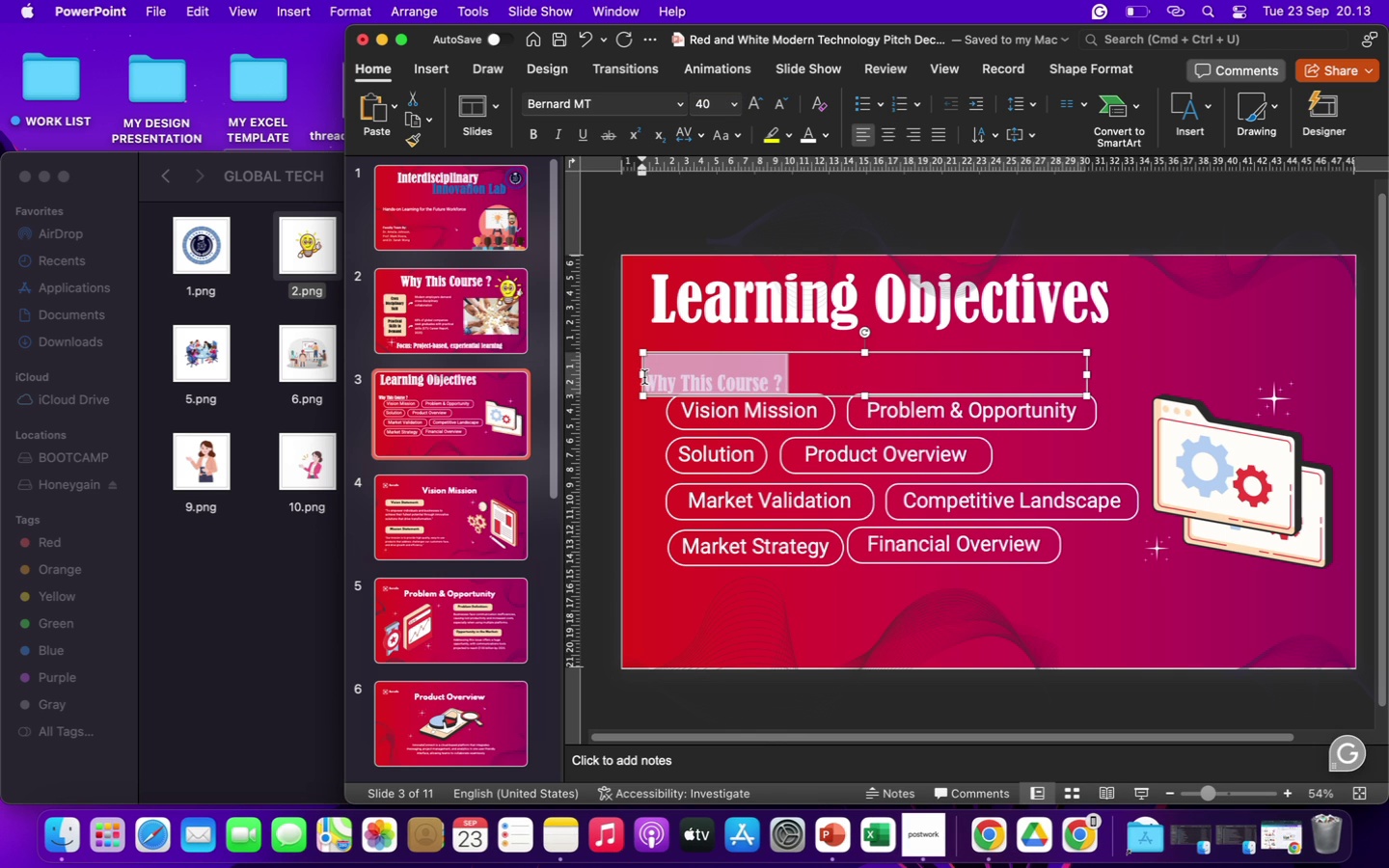 
type(By the end of the course, students will be able to :)
 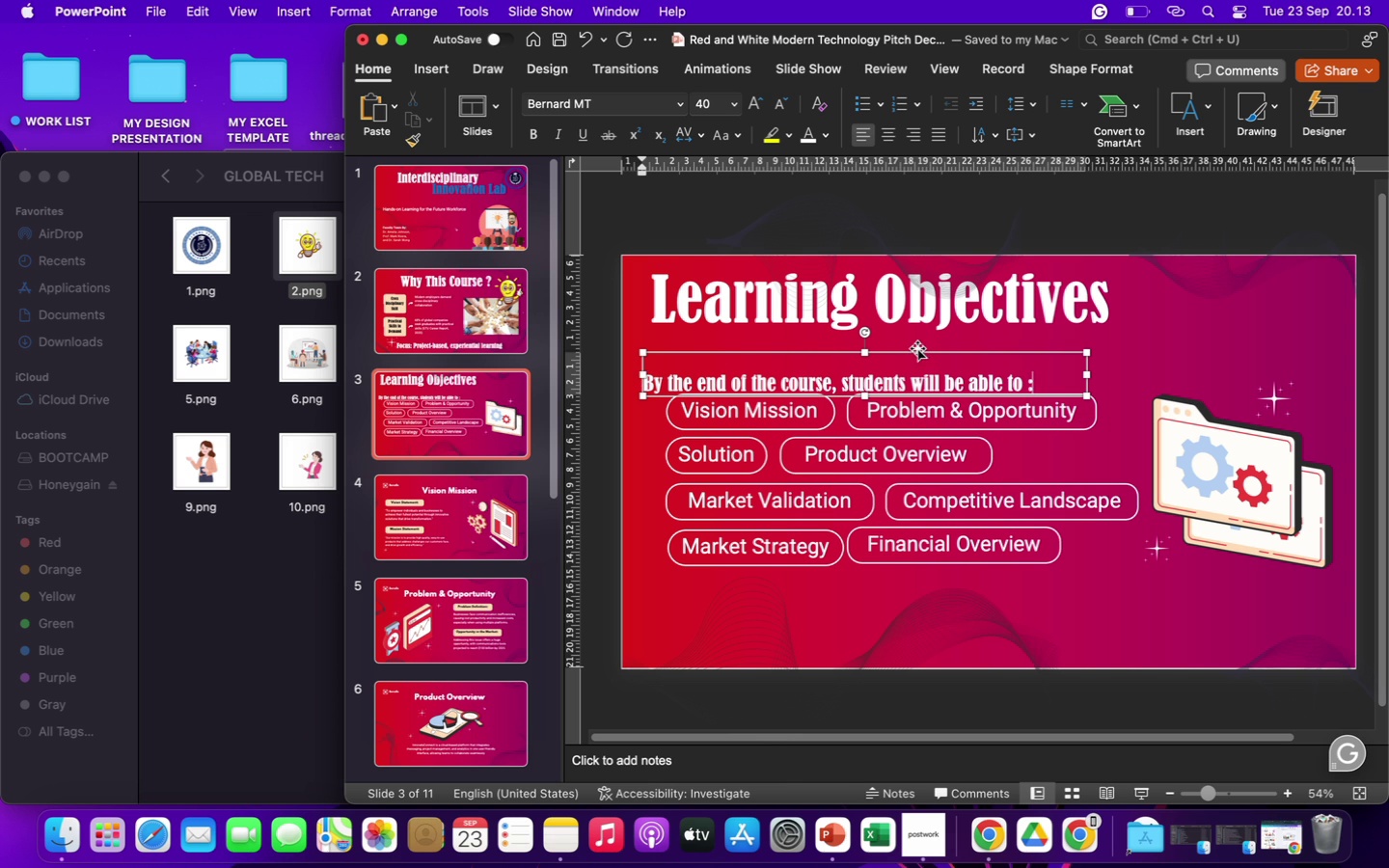 
left_click_drag(start_coordinate=[915, 349], to_coordinate=[923, 326])
 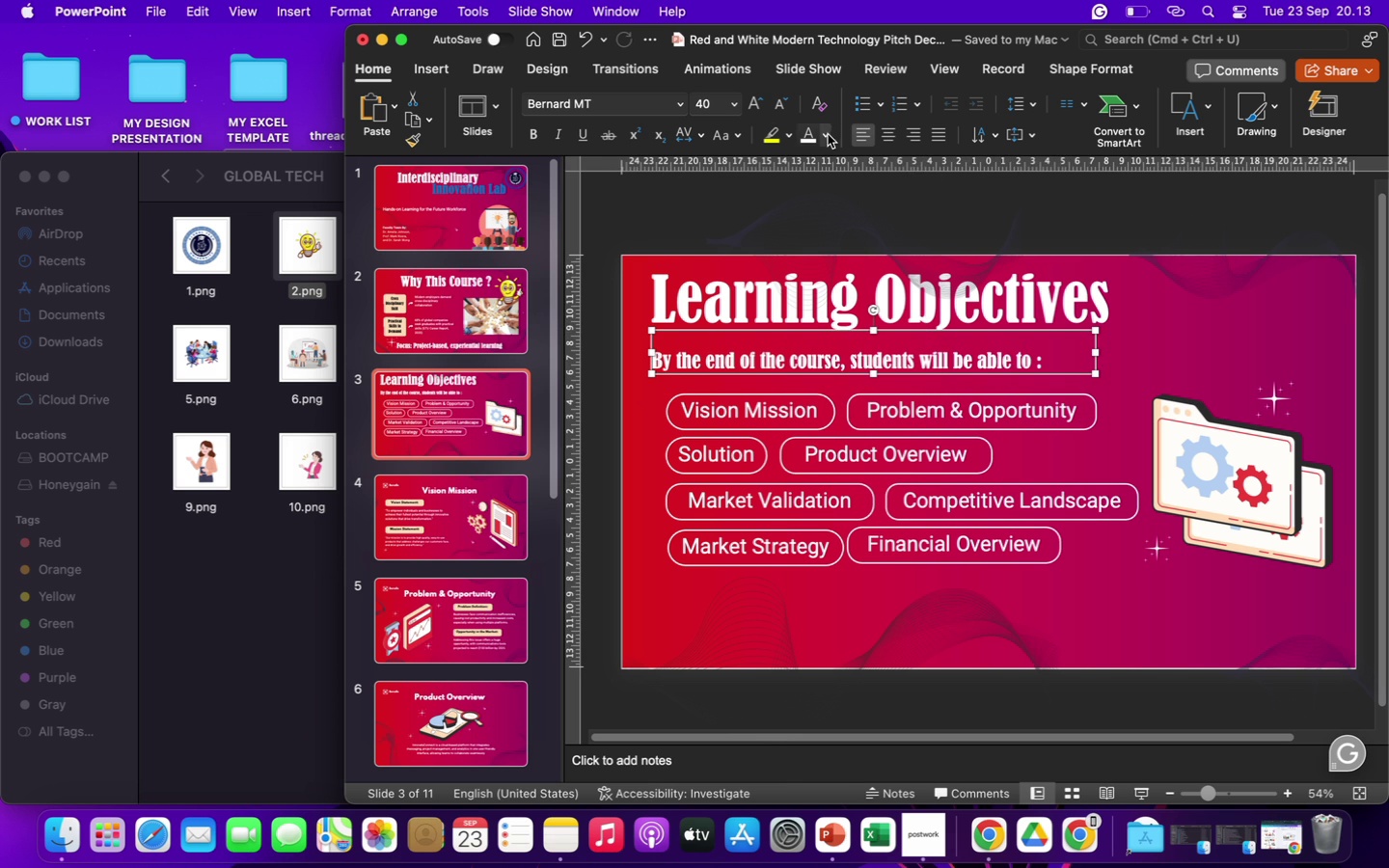 
left_click([826, 136])
 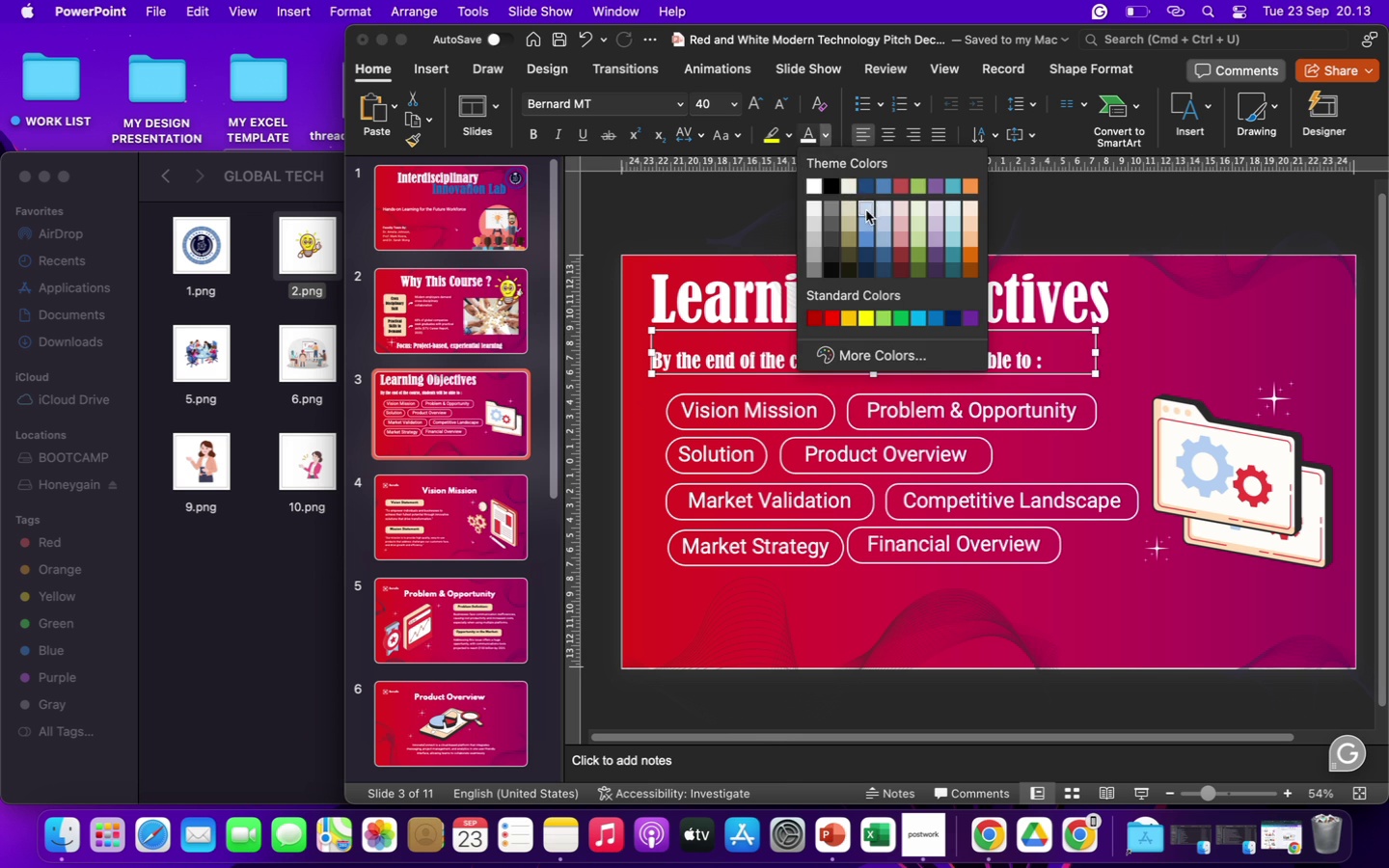 
left_click([866, 210])
 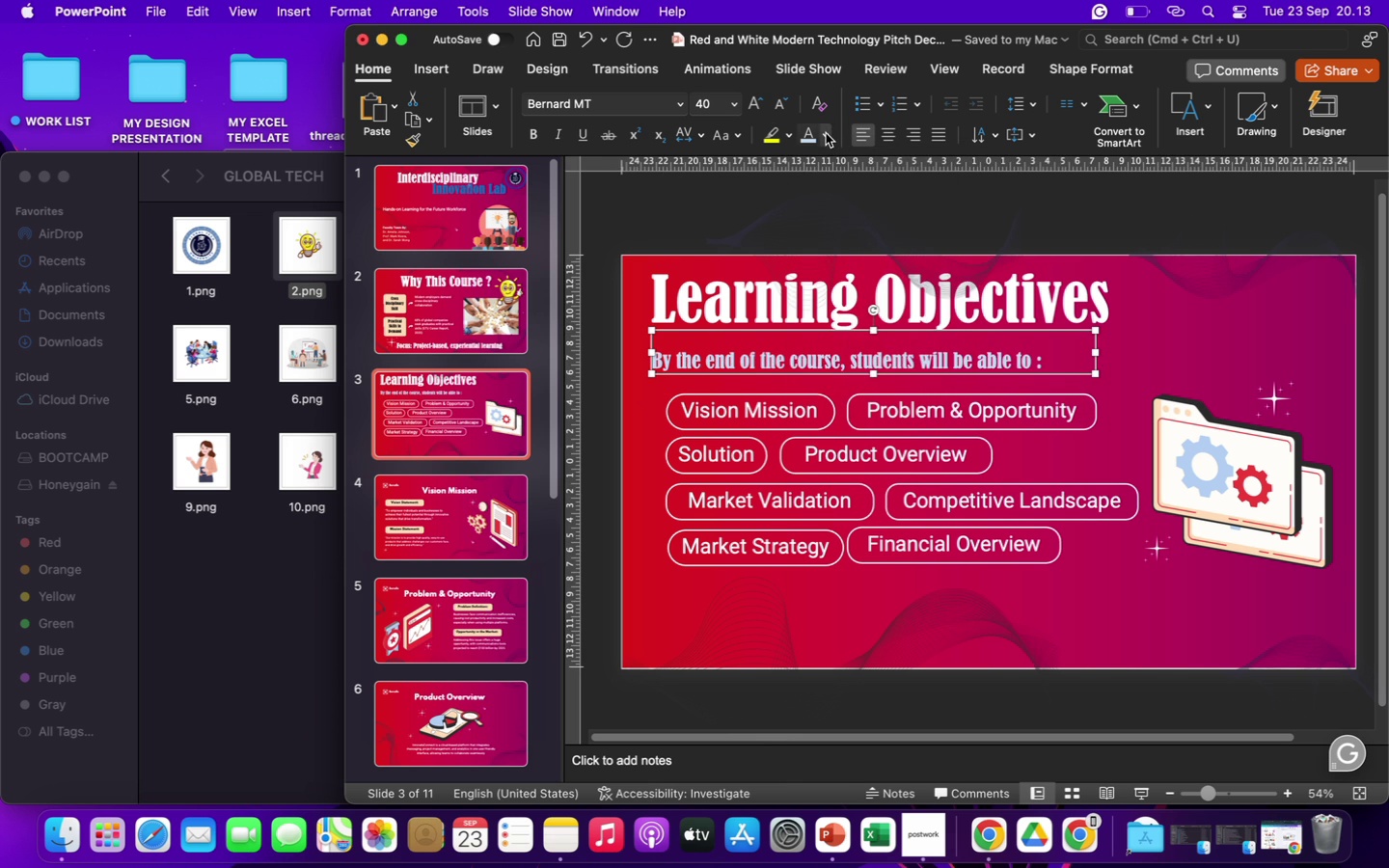 
left_click([826, 133])
 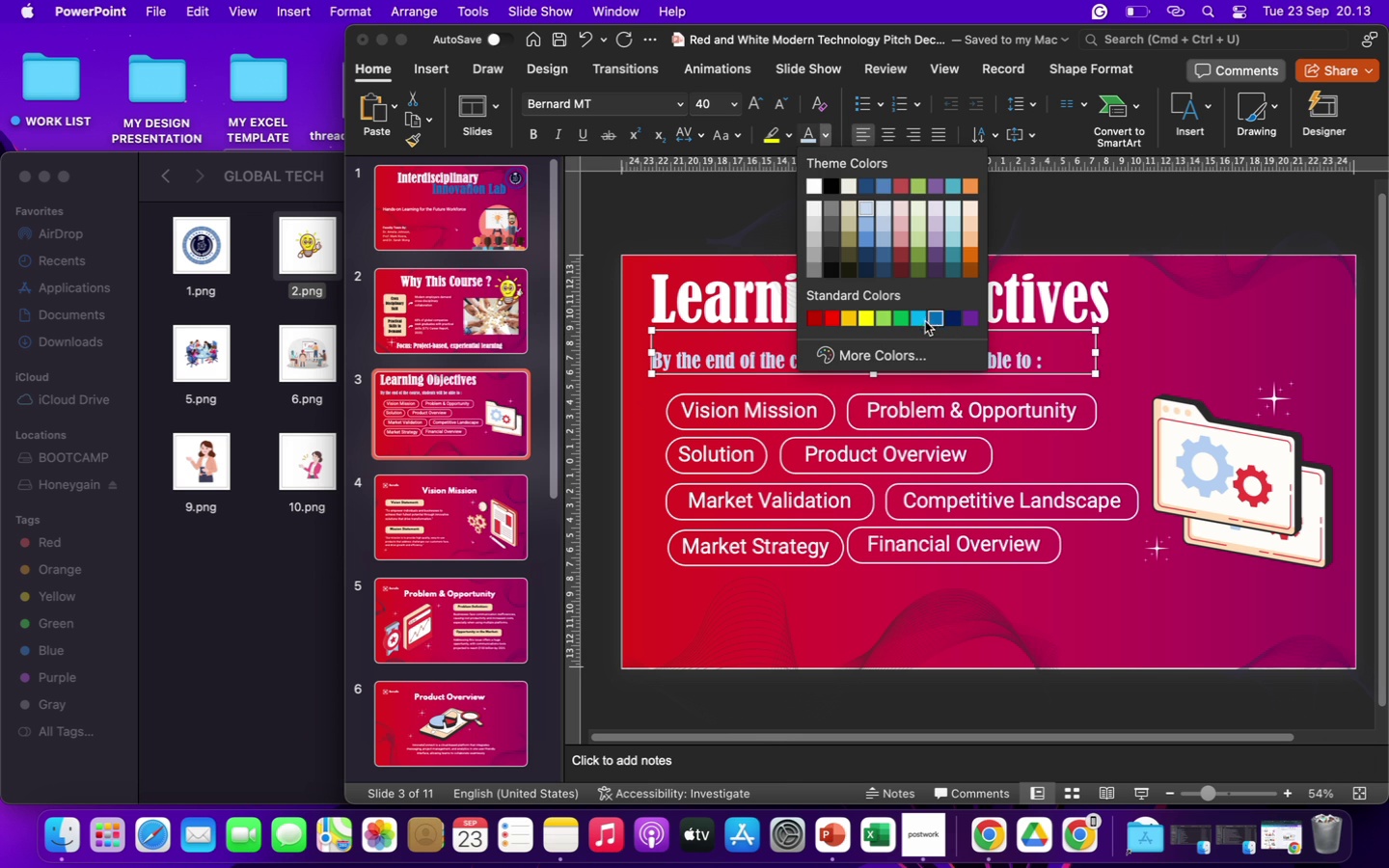 
left_click([917, 319])
 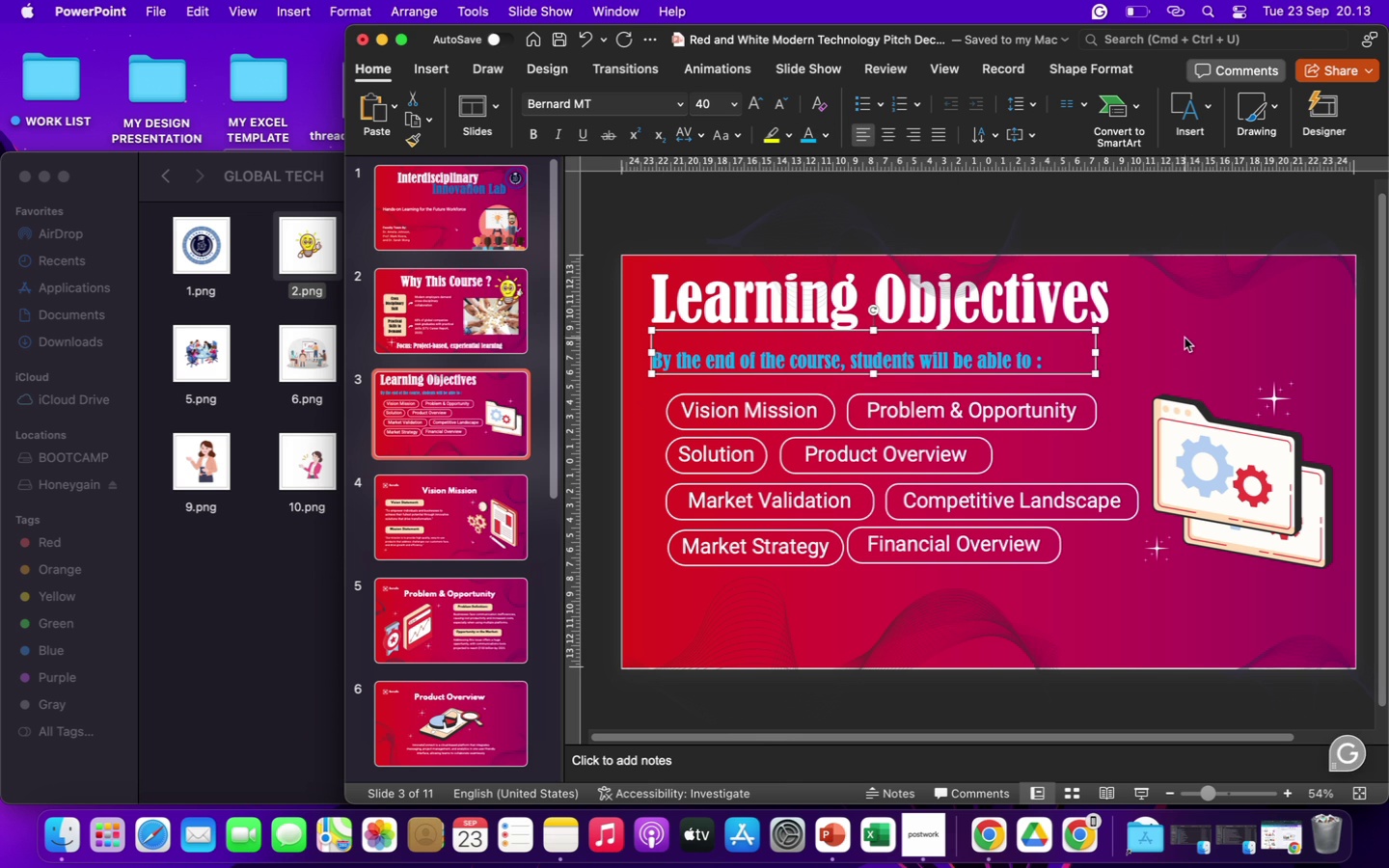 
left_click([1182, 337])
 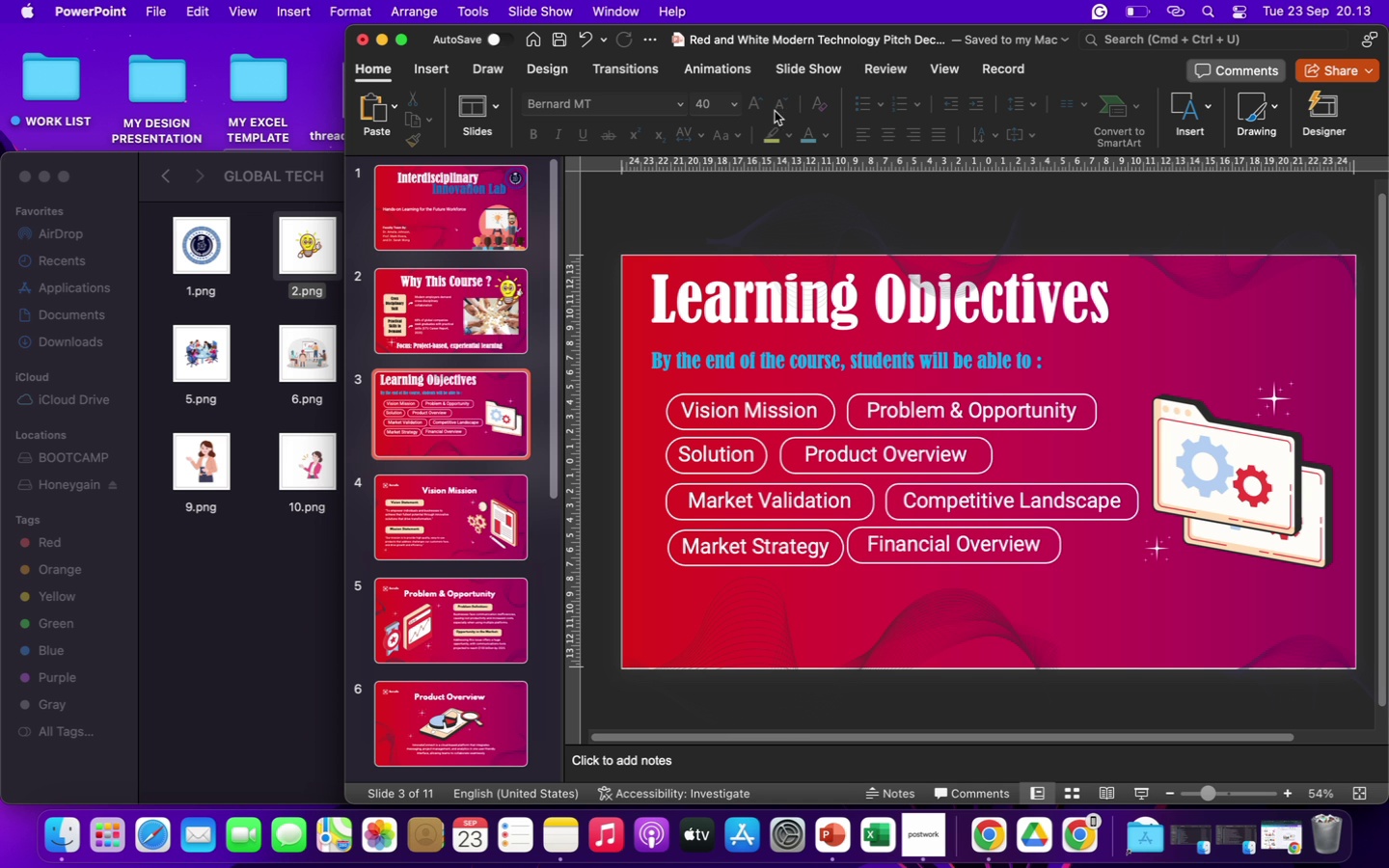 
wait(5.35)
 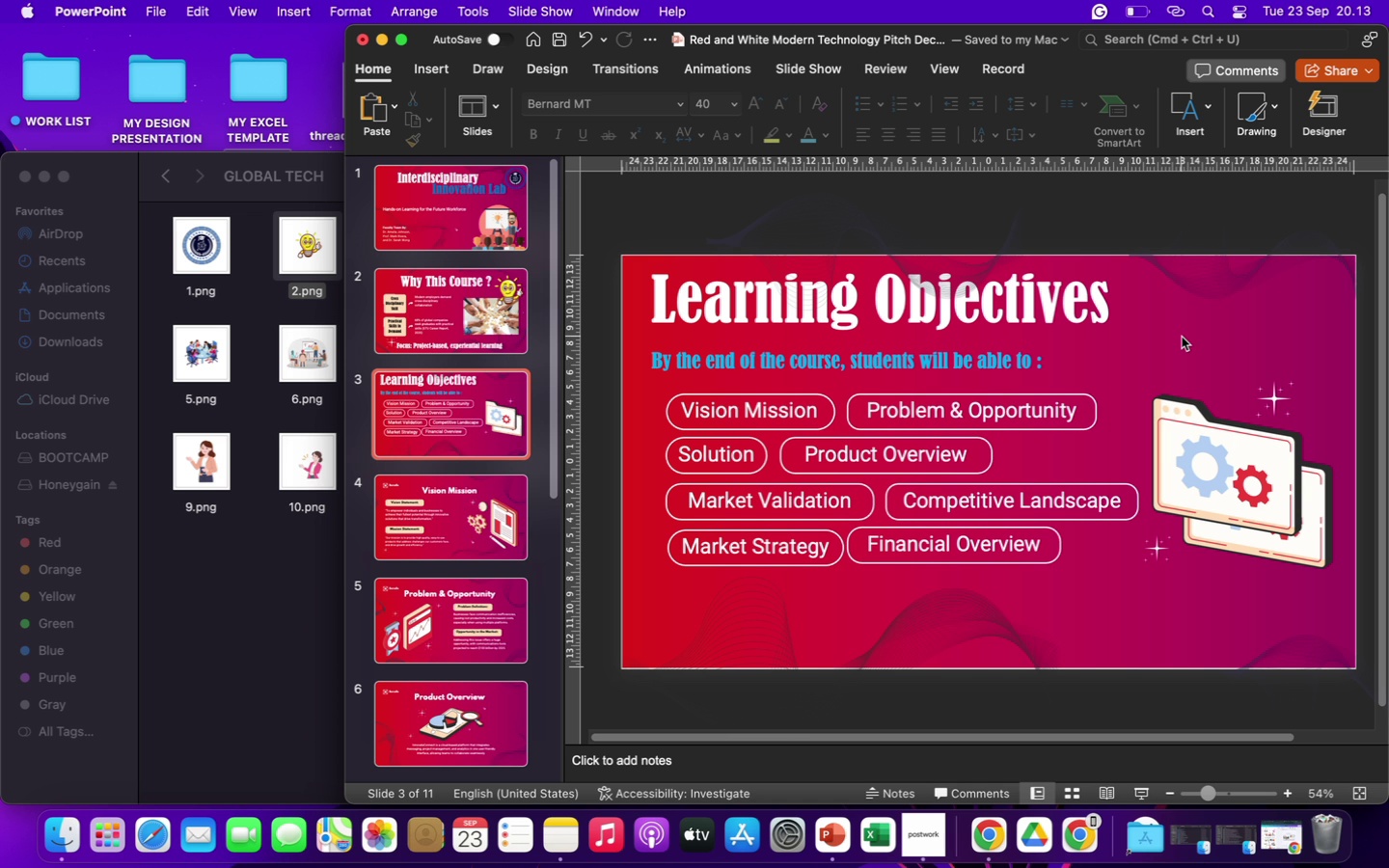 
left_click([827, 134])
 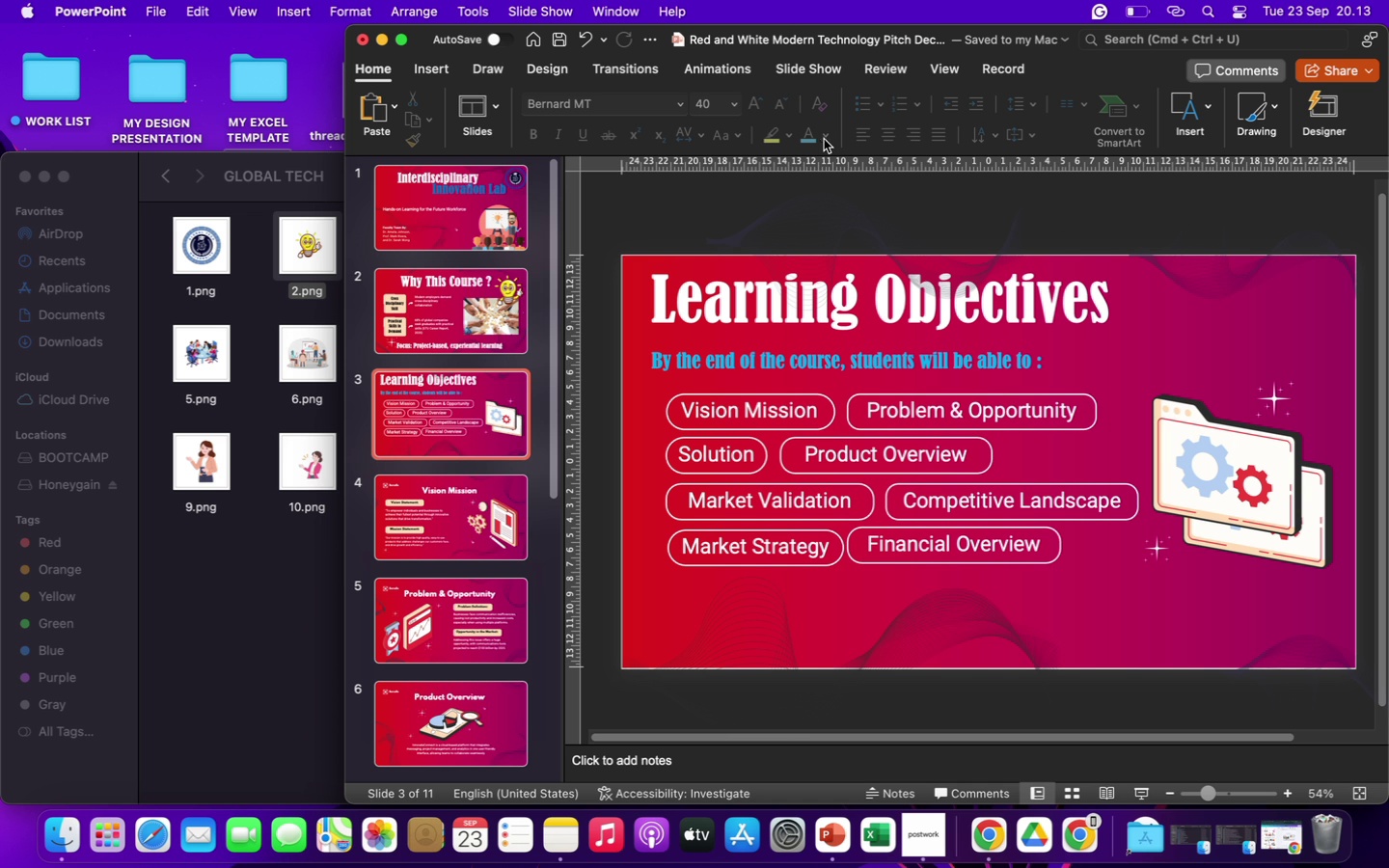 
left_click([827, 134])
 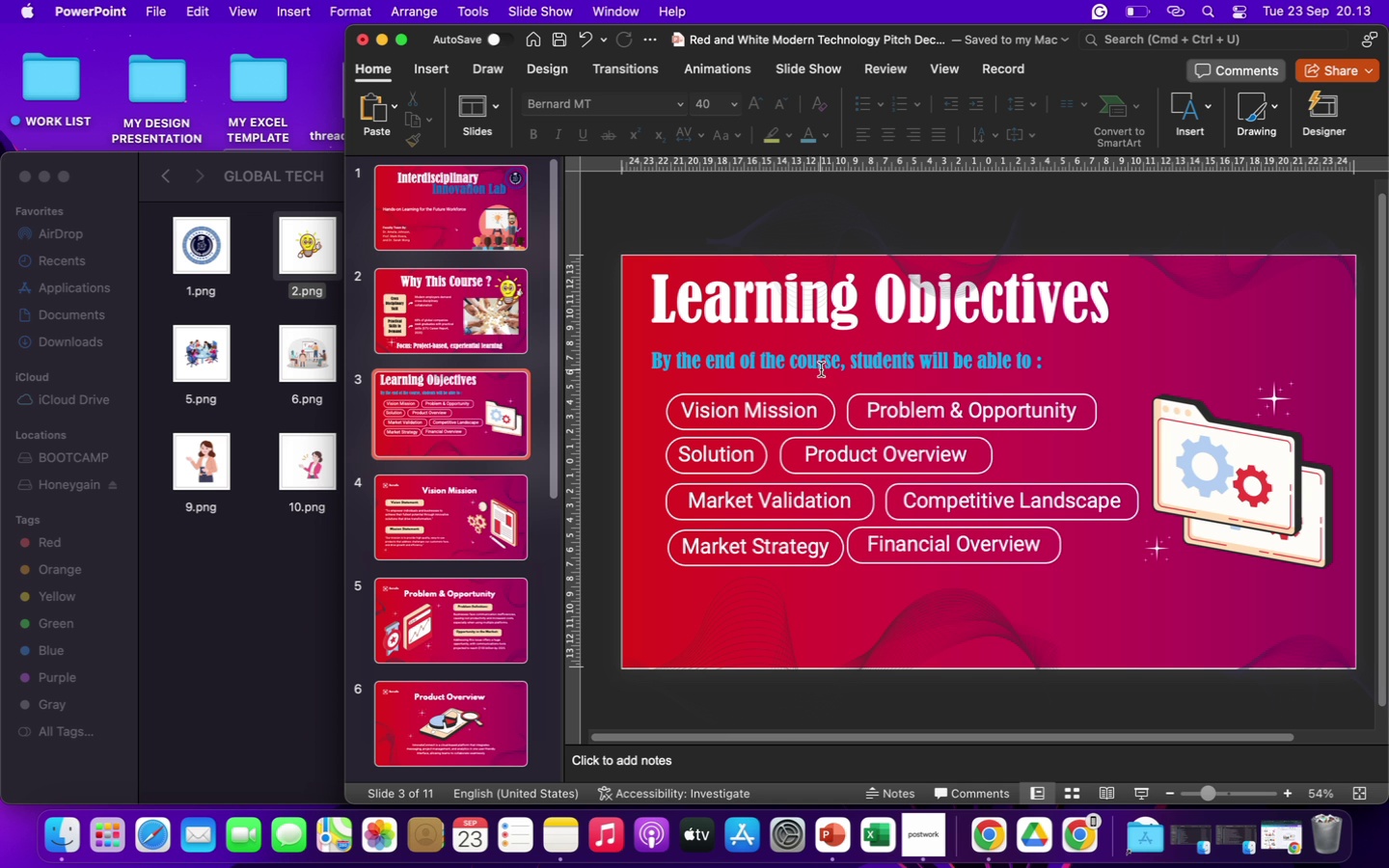 
left_click([819, 362])
 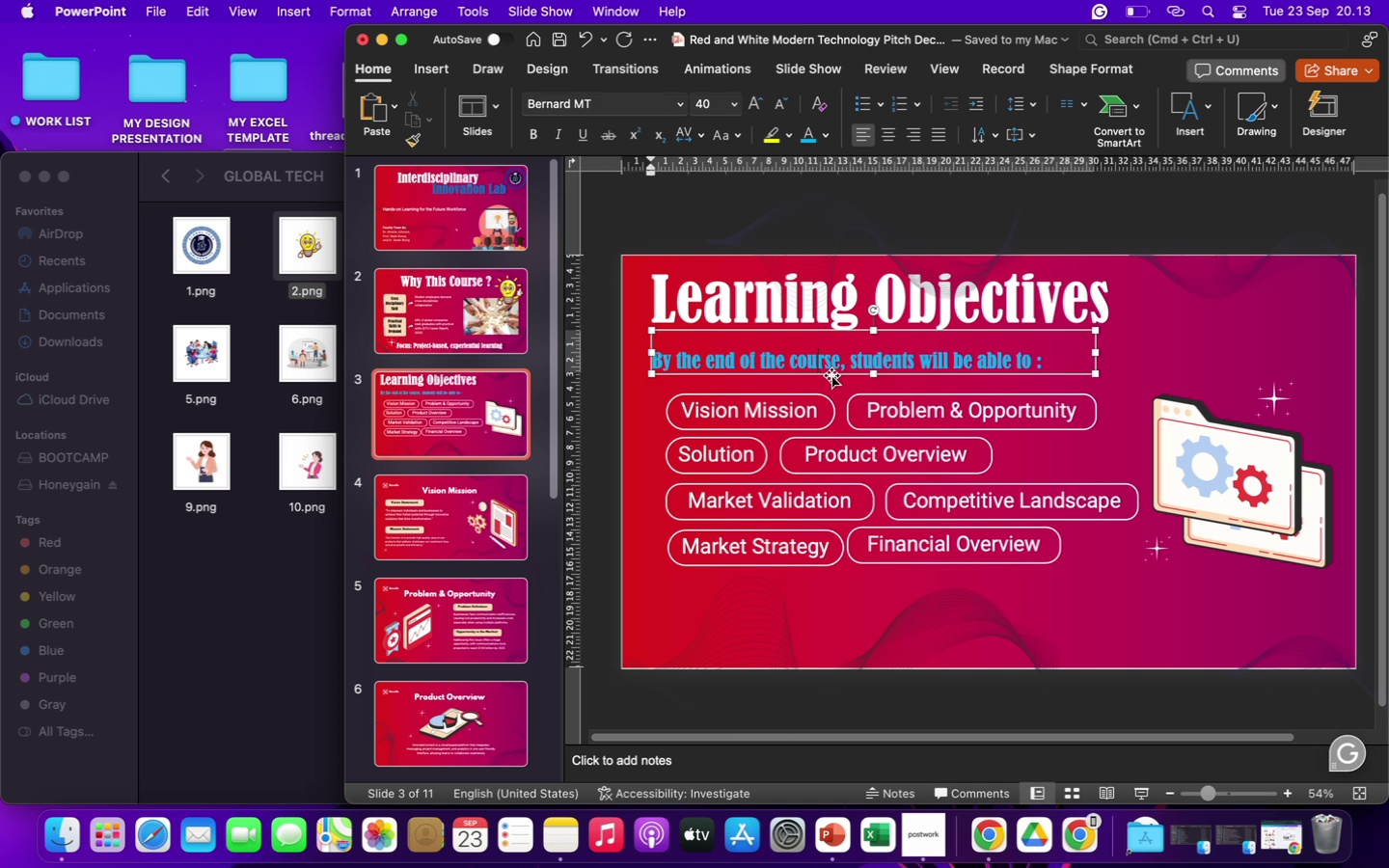 
left_click([831, 375])
 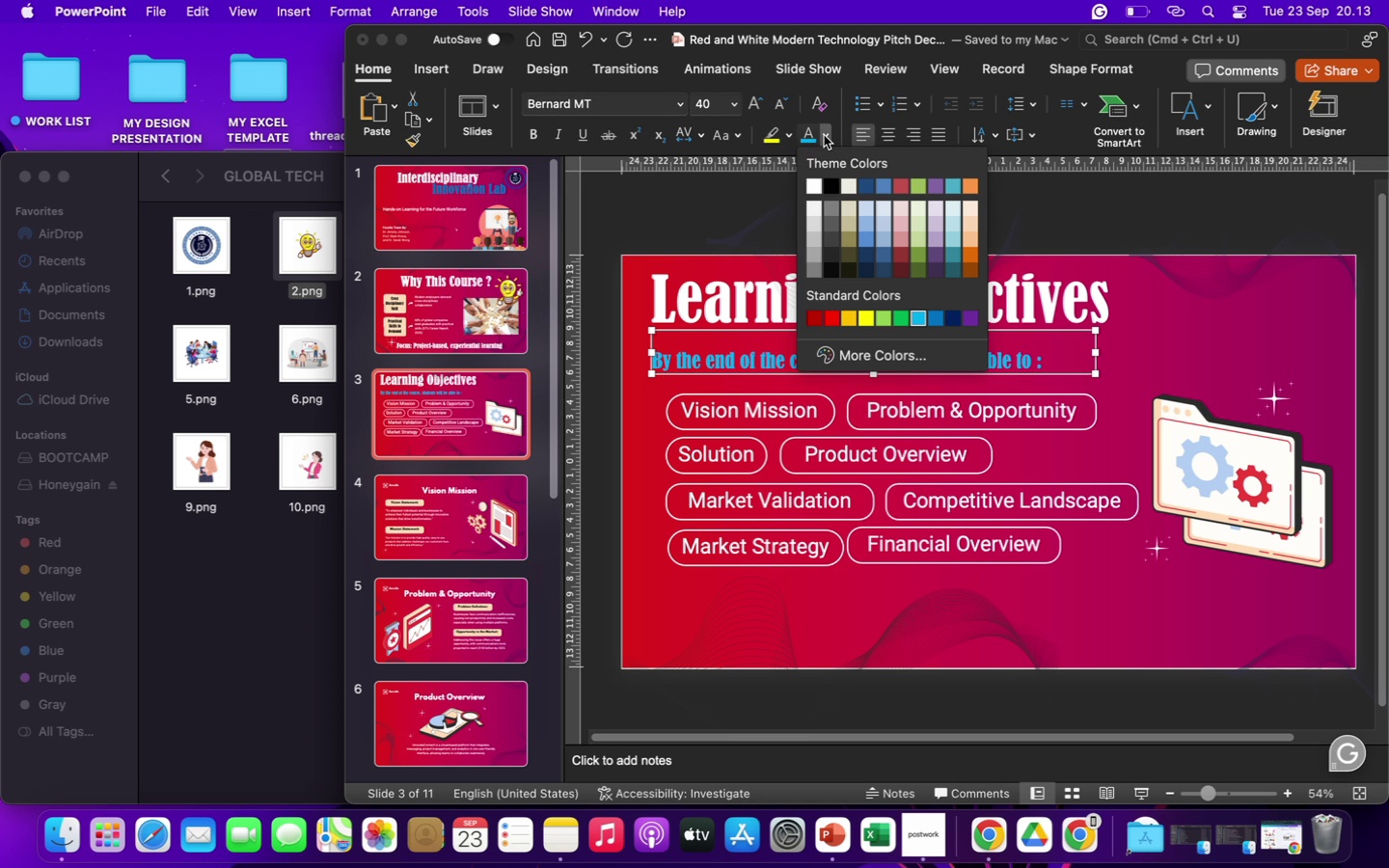 
left_click([824, 135])
 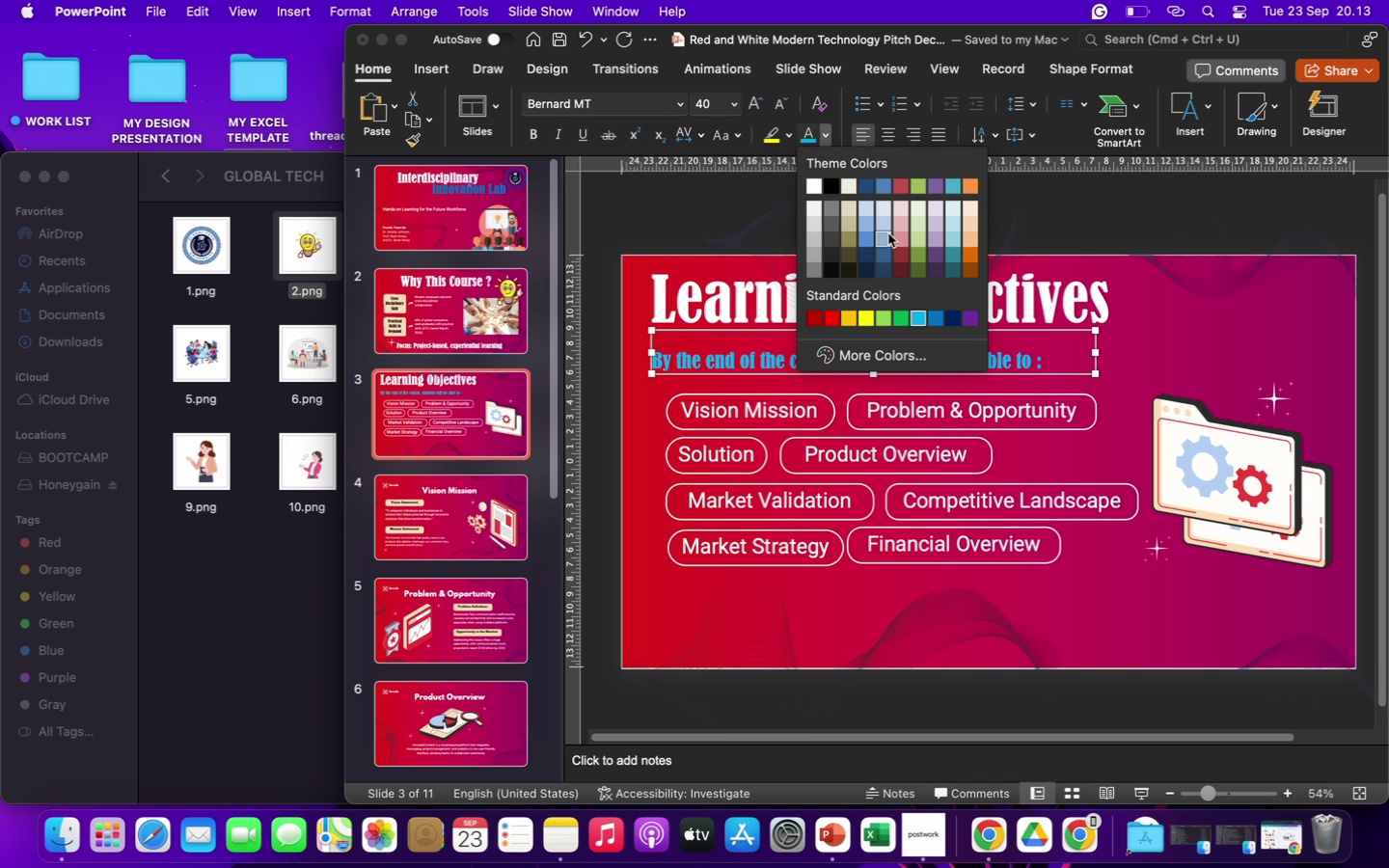 
wait(7.94)
 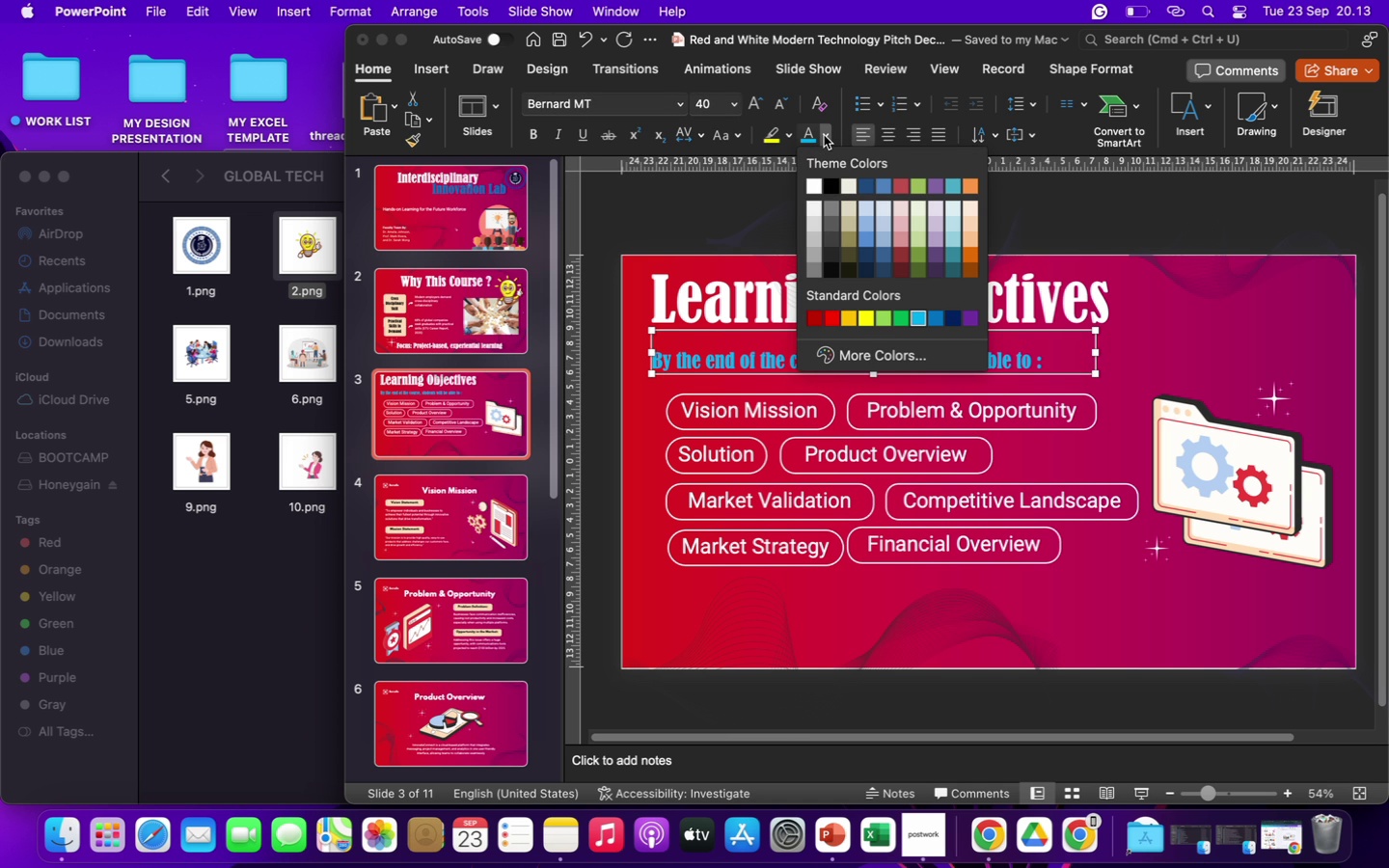 
left_click([952, 241])
 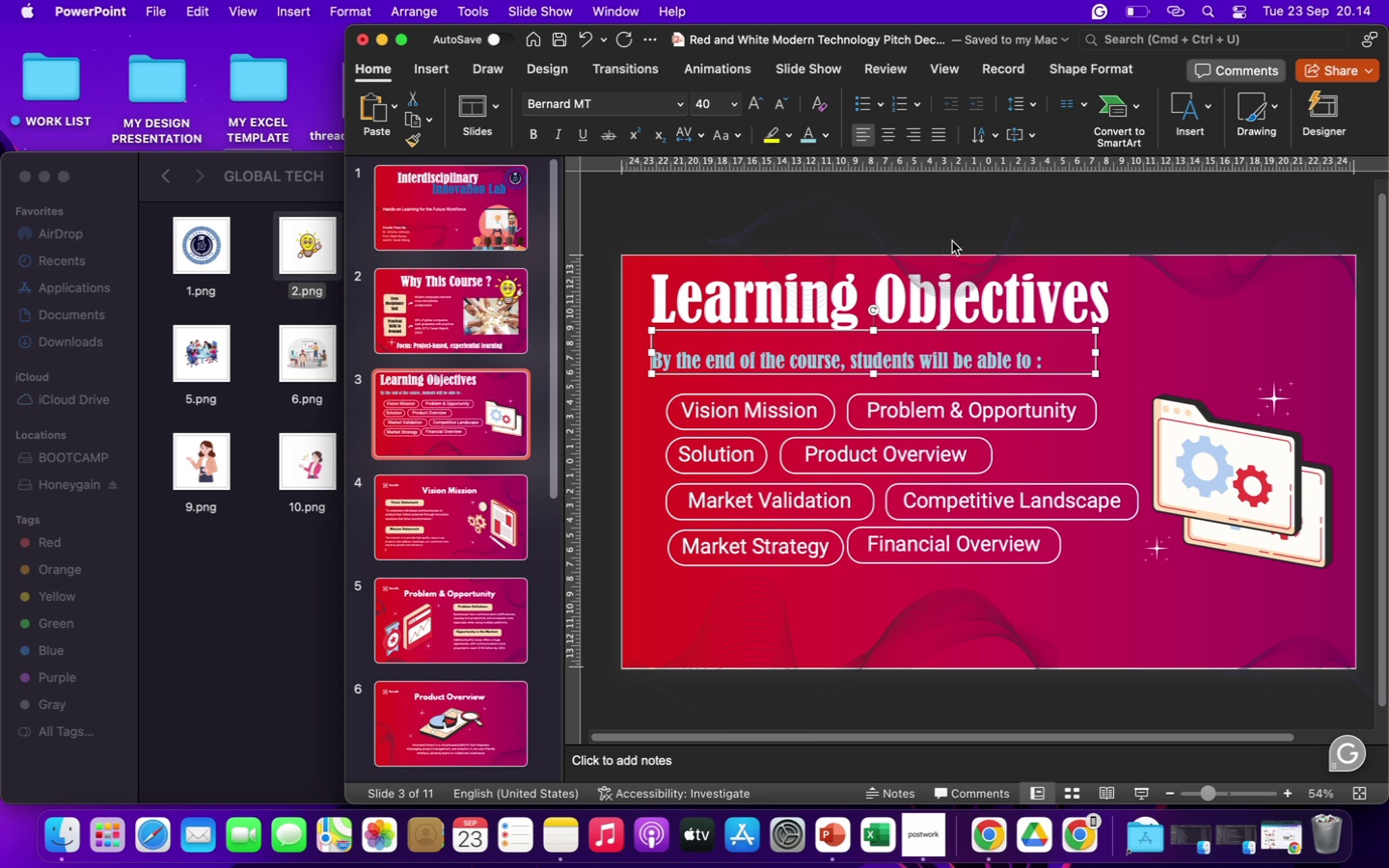 
wait(7.97)
 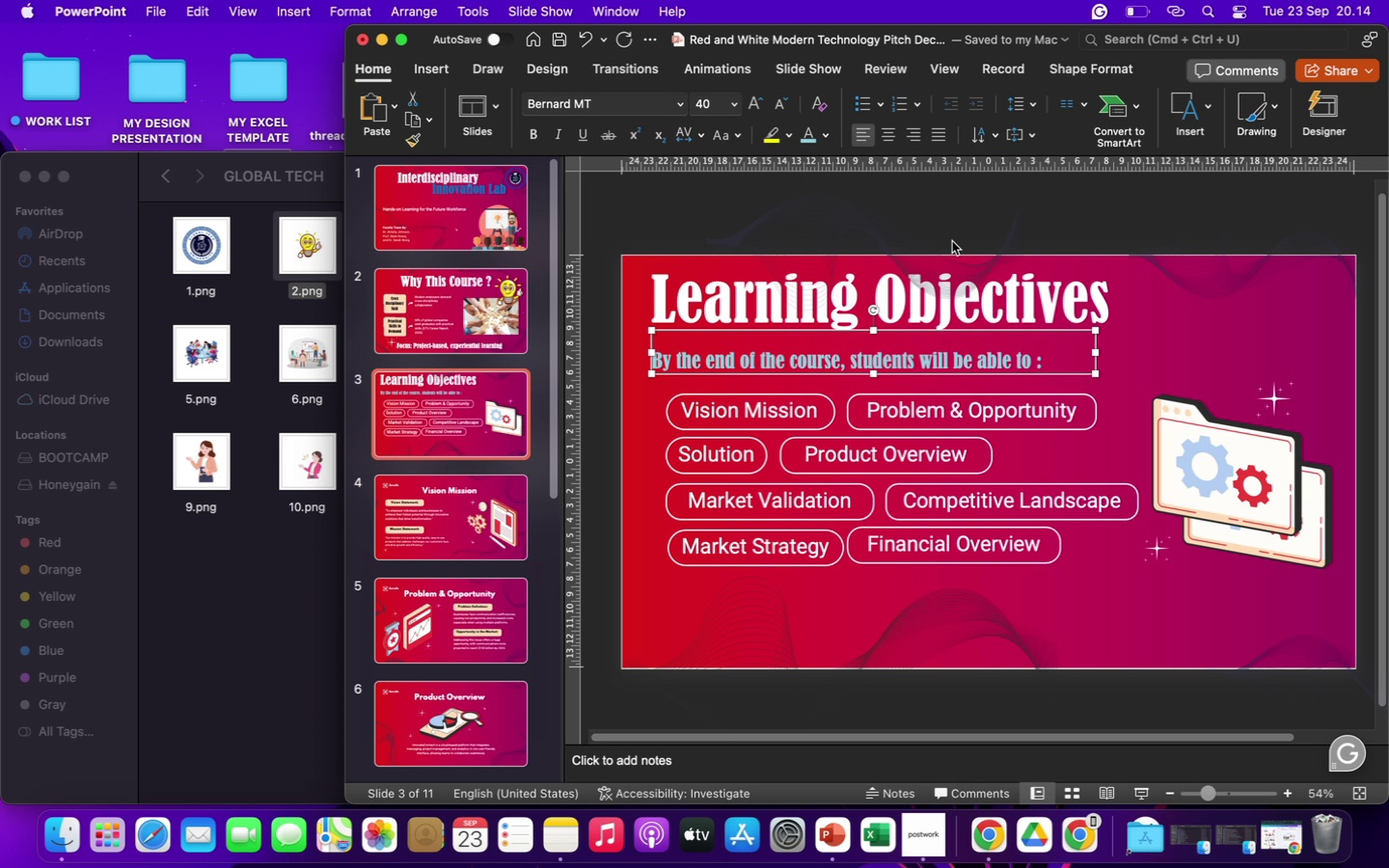 
left_click([829, 133])
 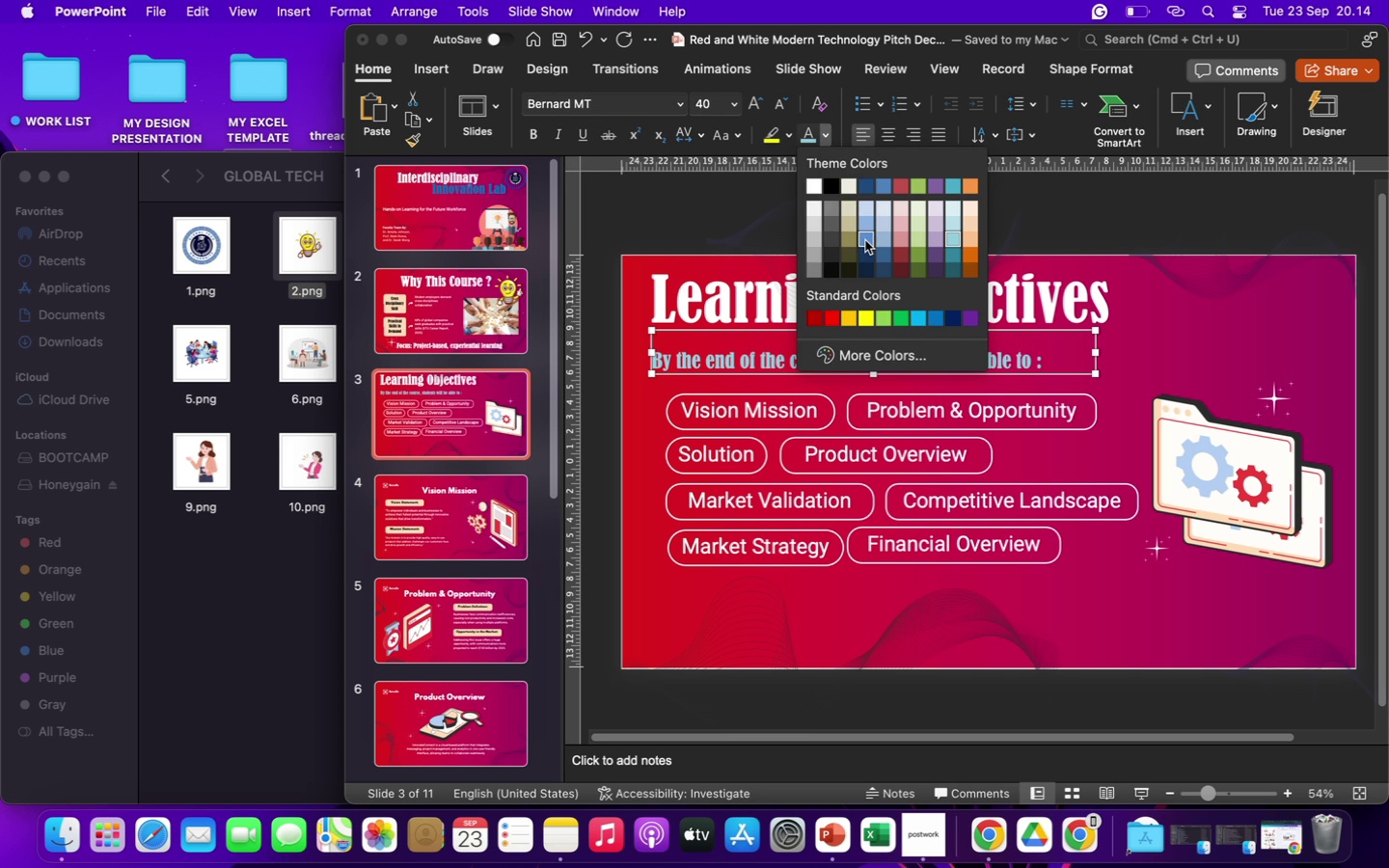 
left_click([865, 240])
 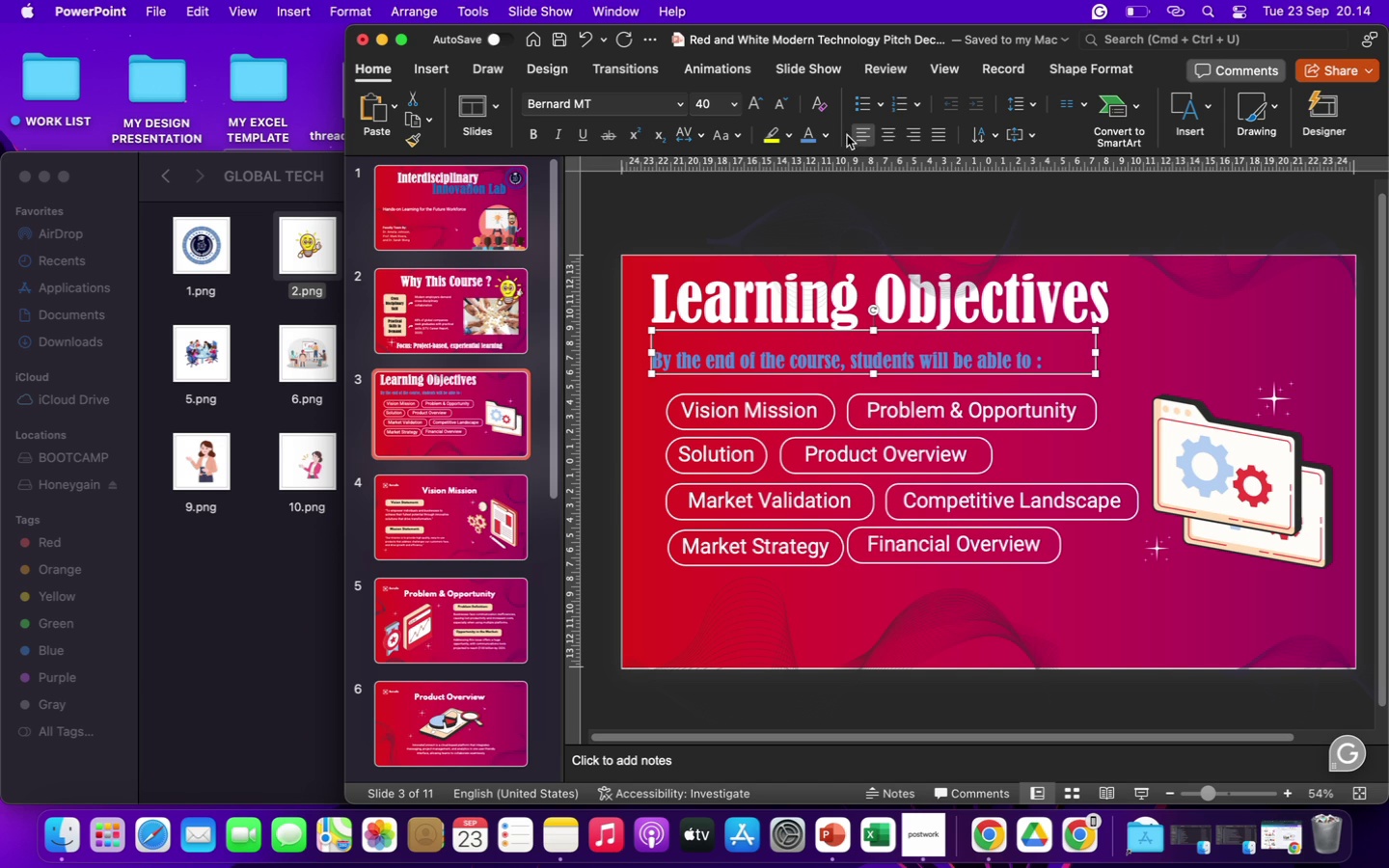 
left_click([829, 139])
 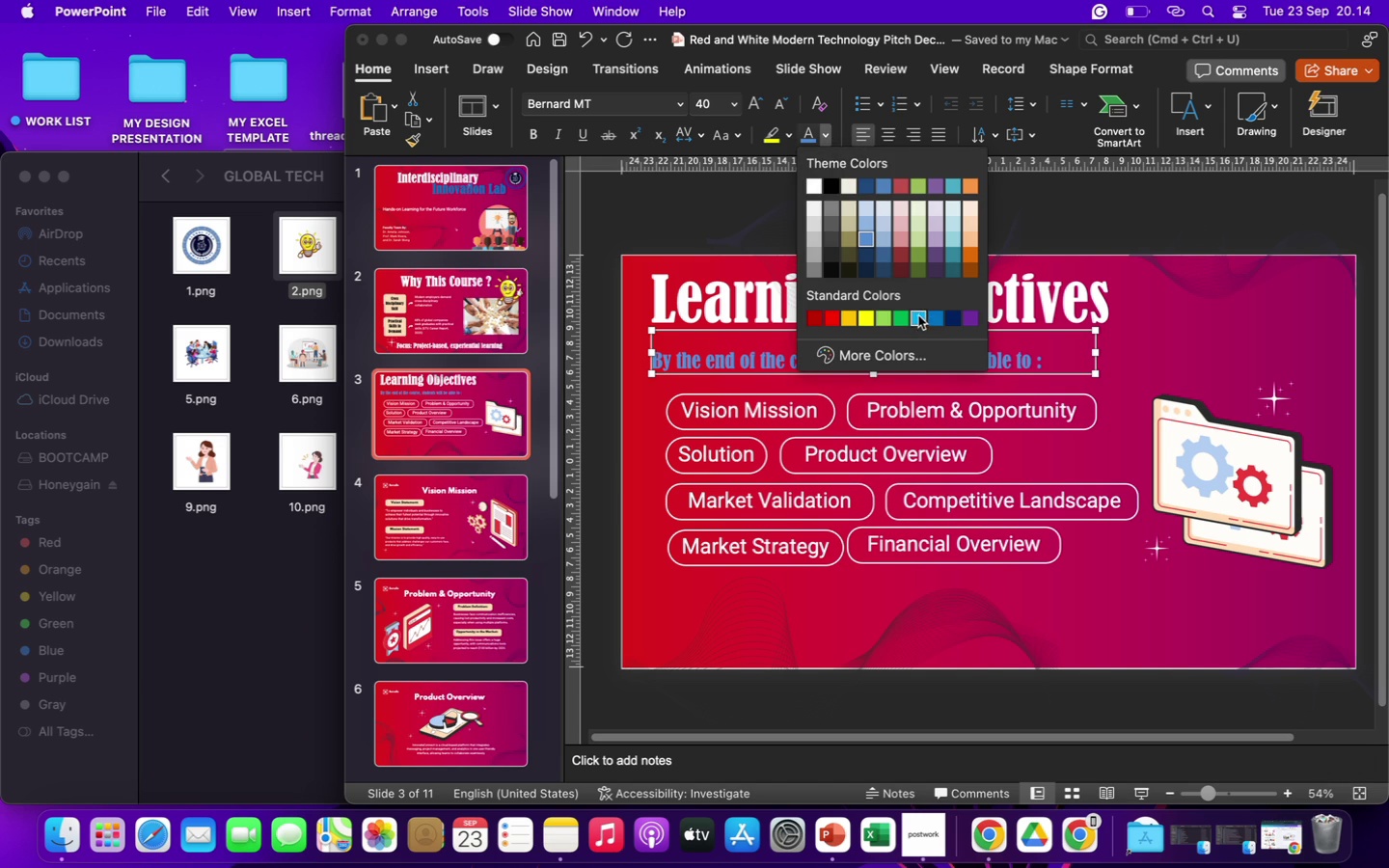 
left_click([918, 316])
 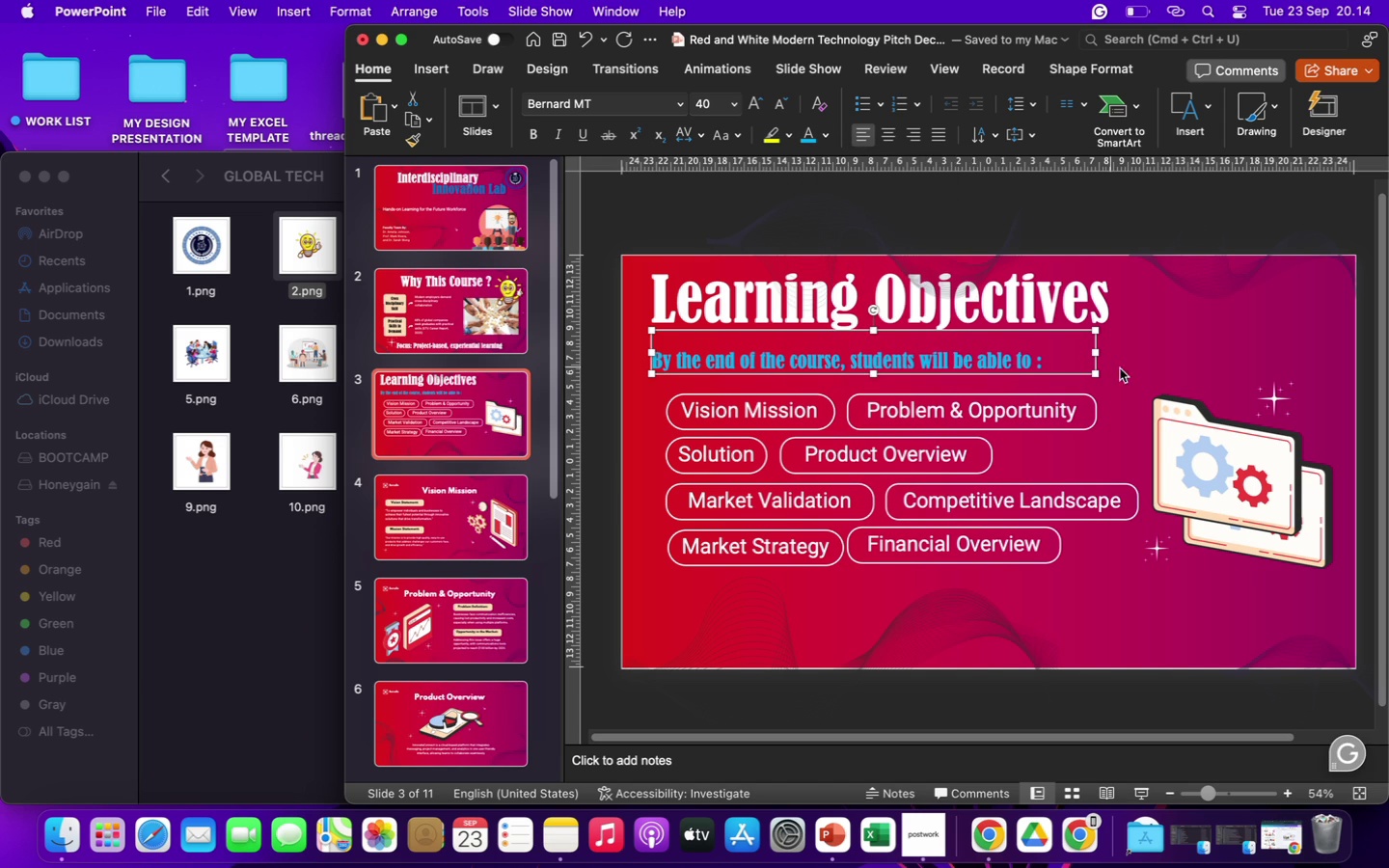 
left_click([1161, 357])
 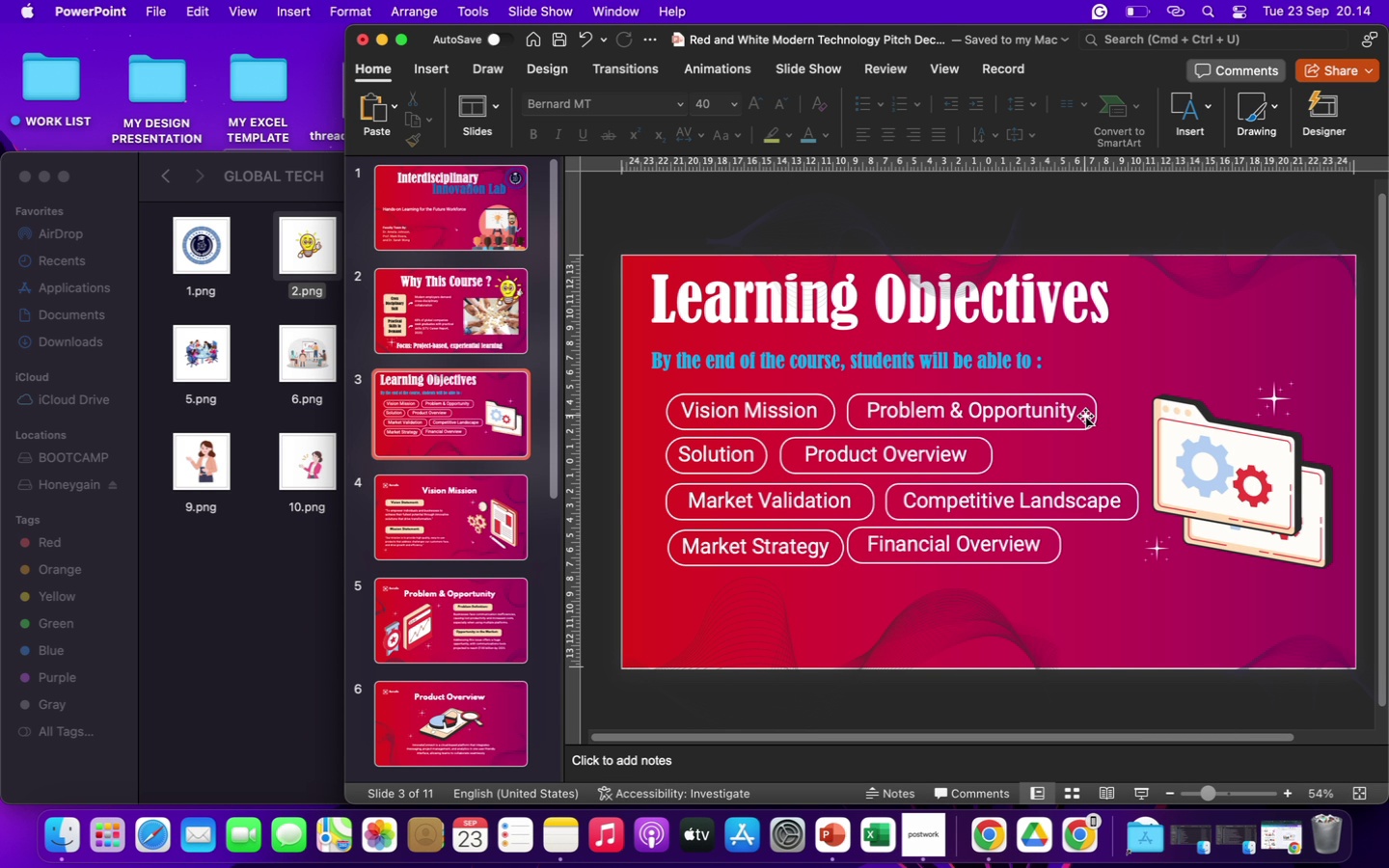 
wait(37.9)
 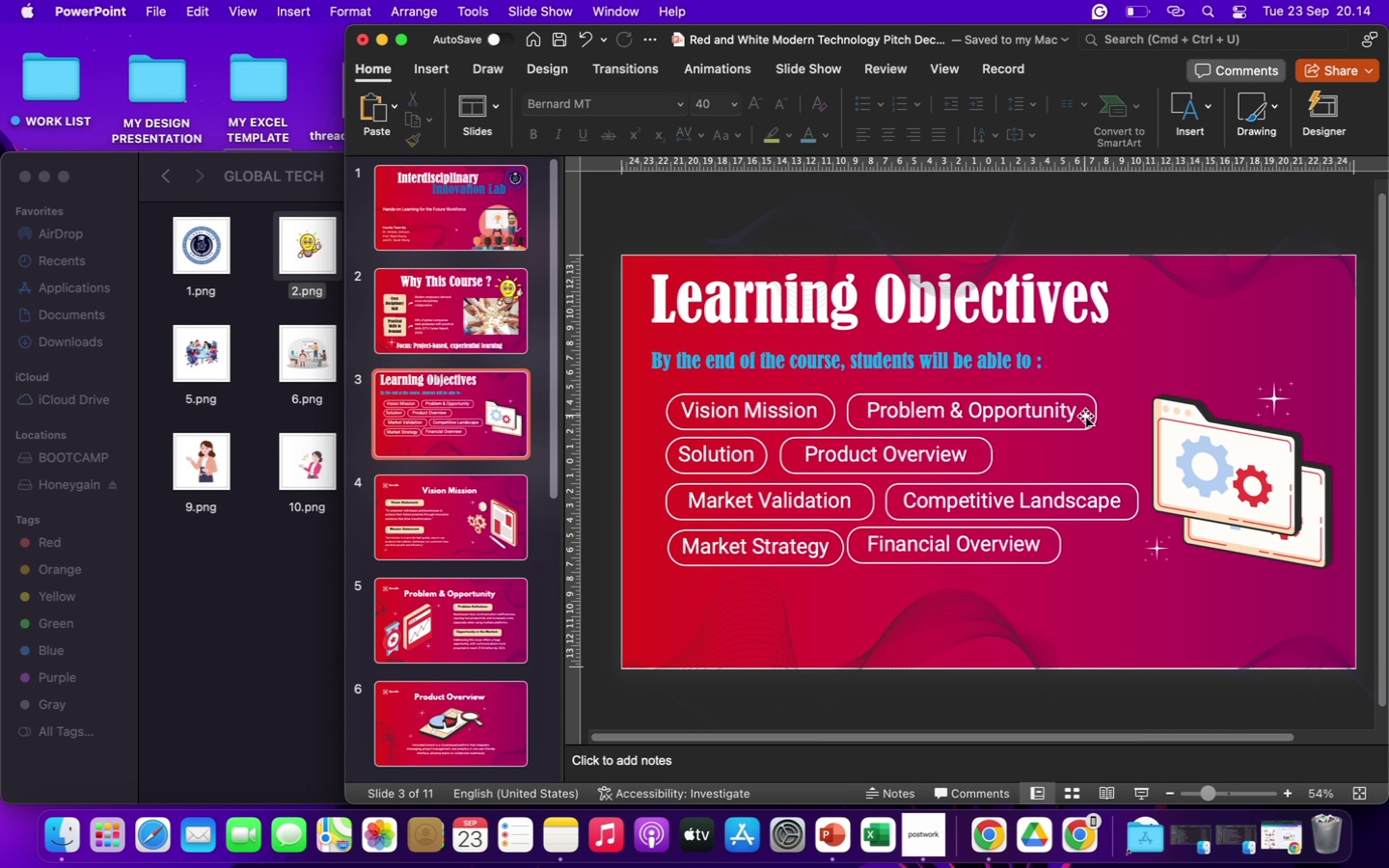 
left_click([989, 830])
 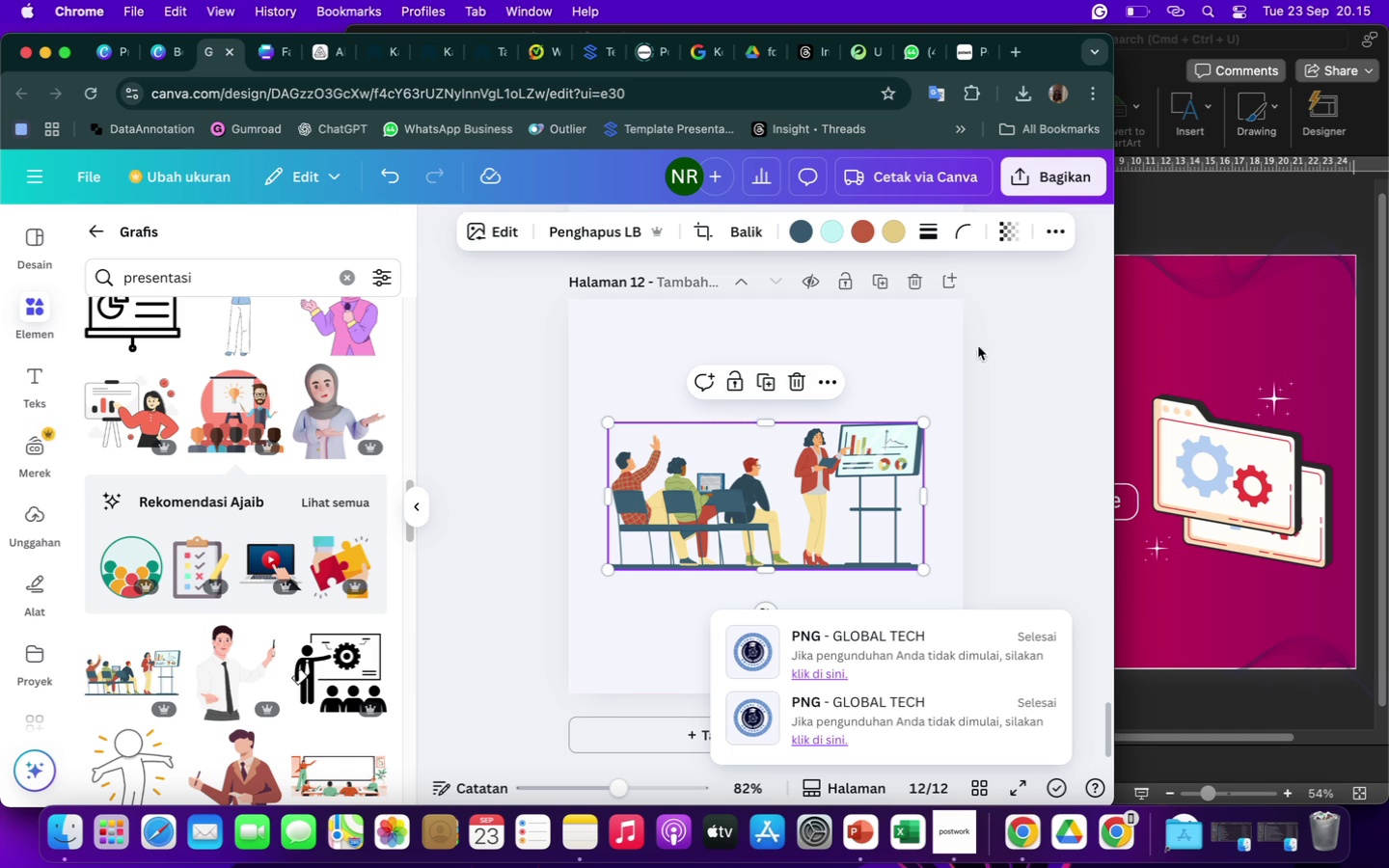 
wait(6.3)
 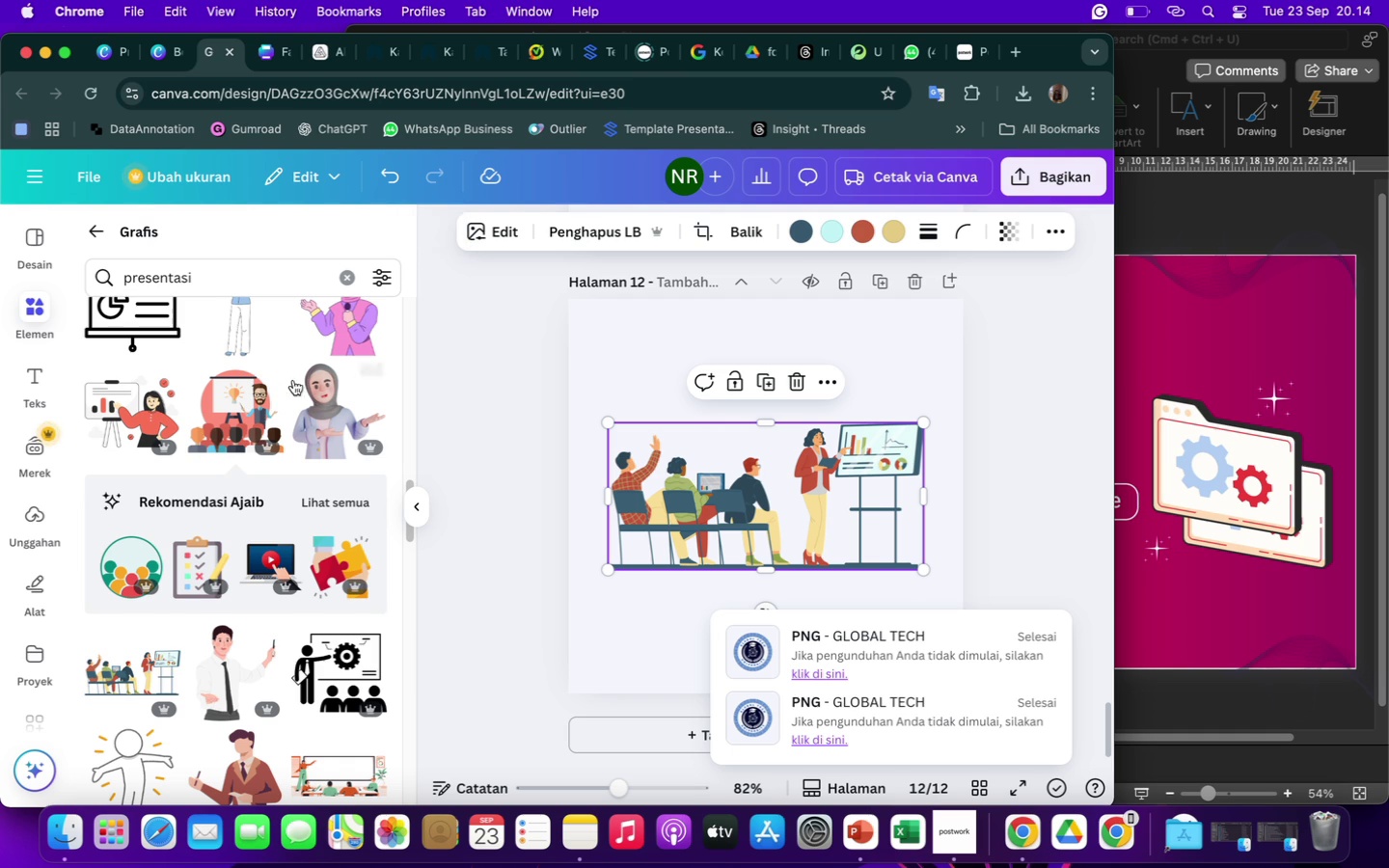 
left_click([1051, 388])
 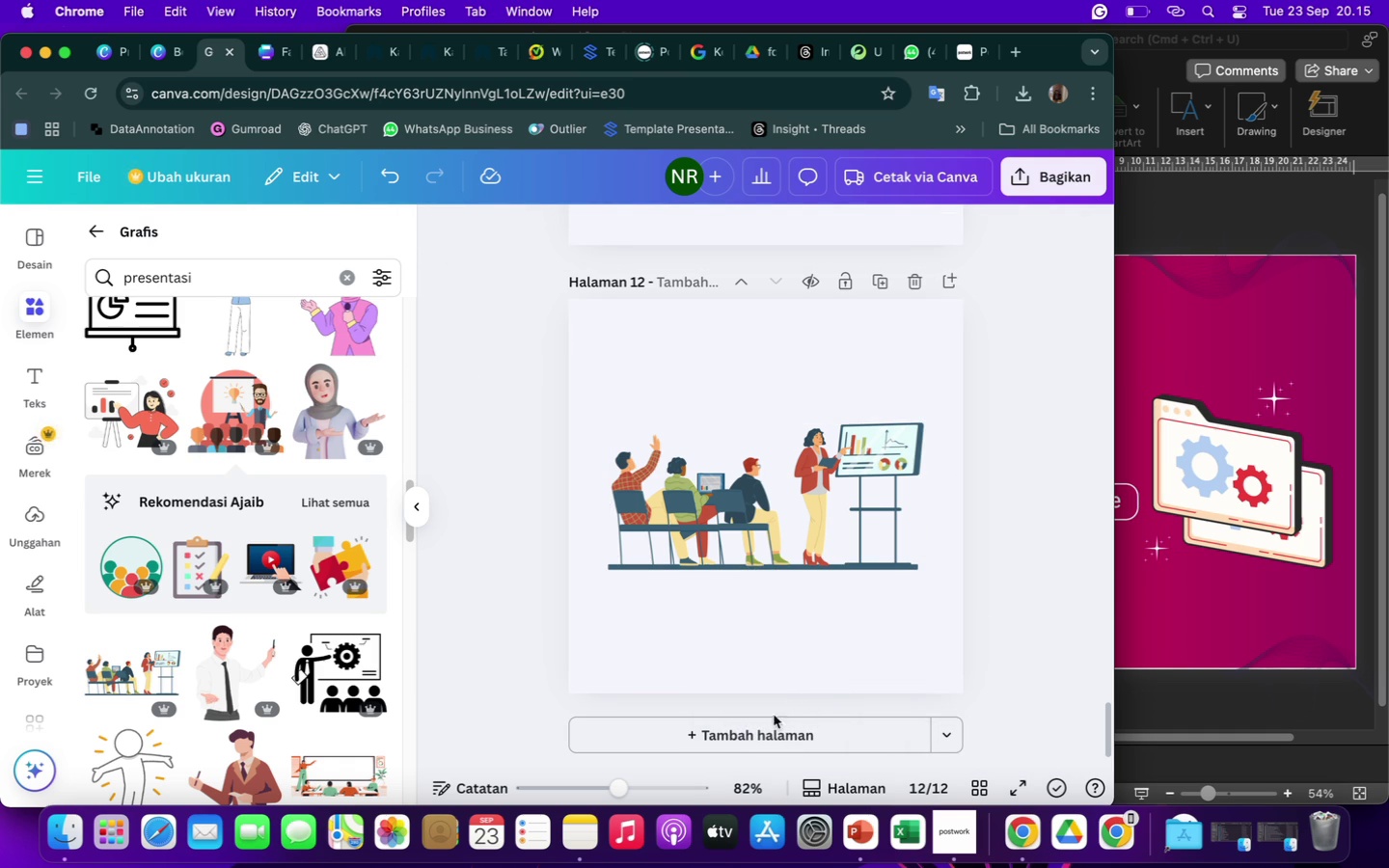 
left_click([746, 744])
 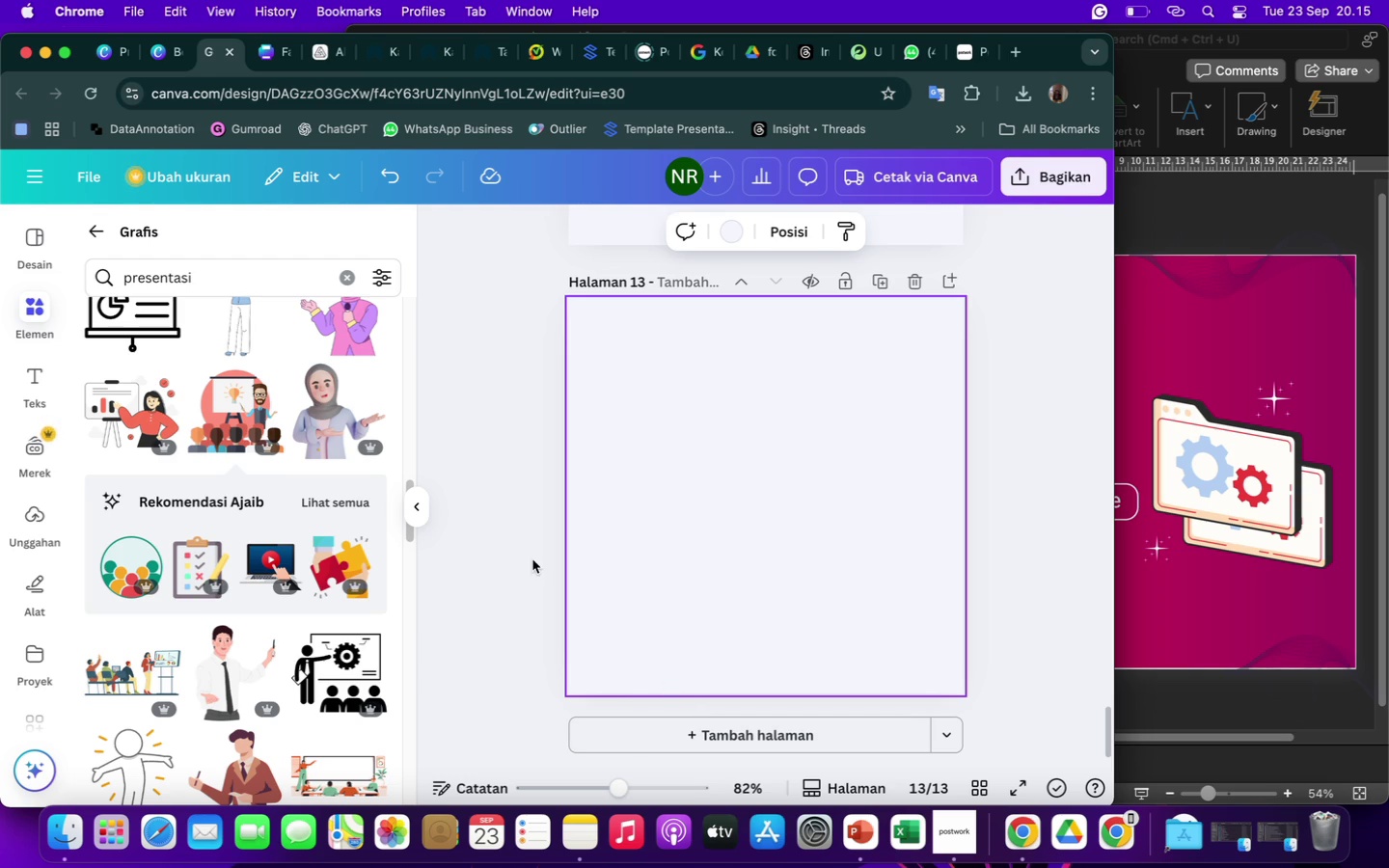 
wait(5.7)
 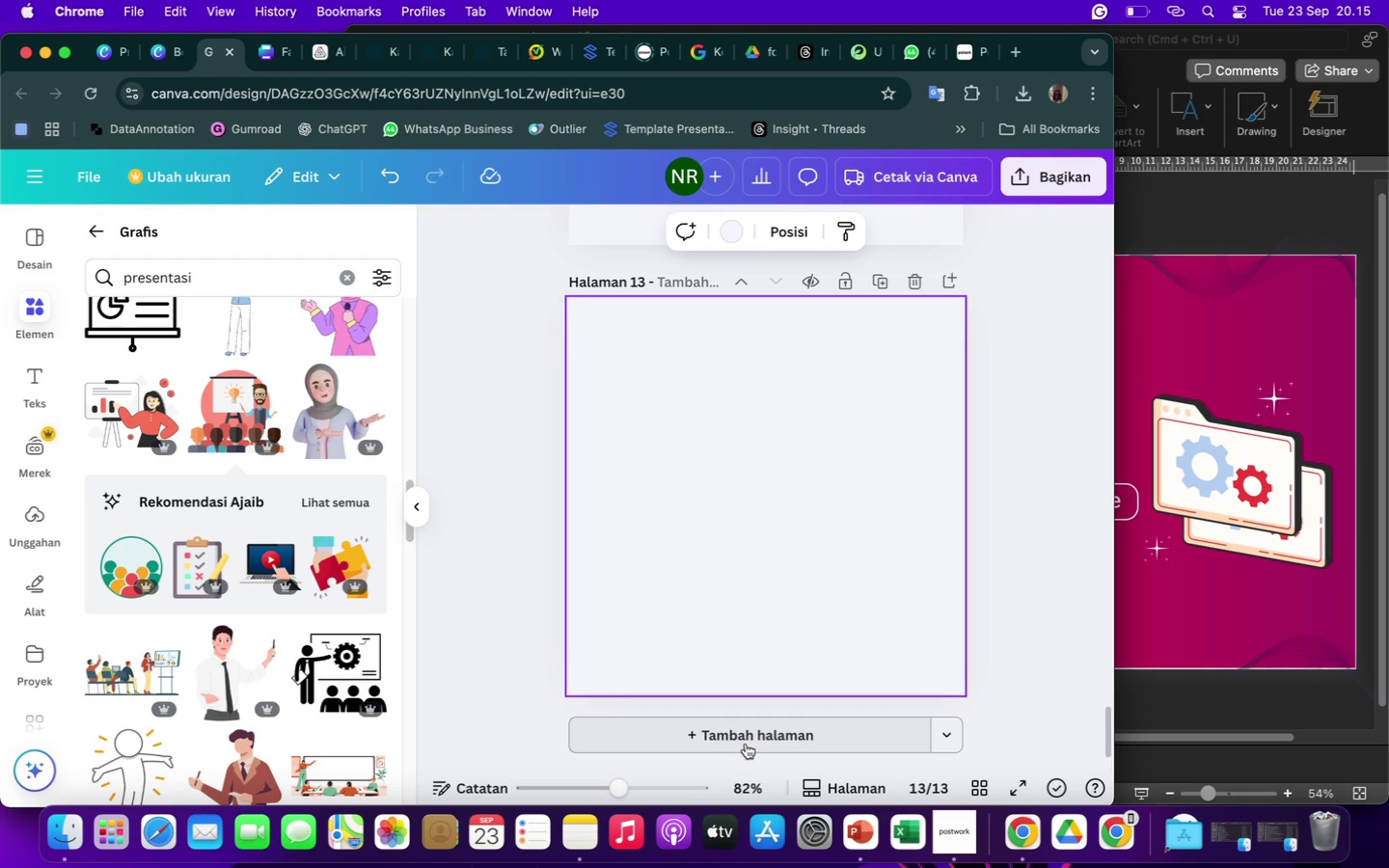 
left_click([218, 281])
 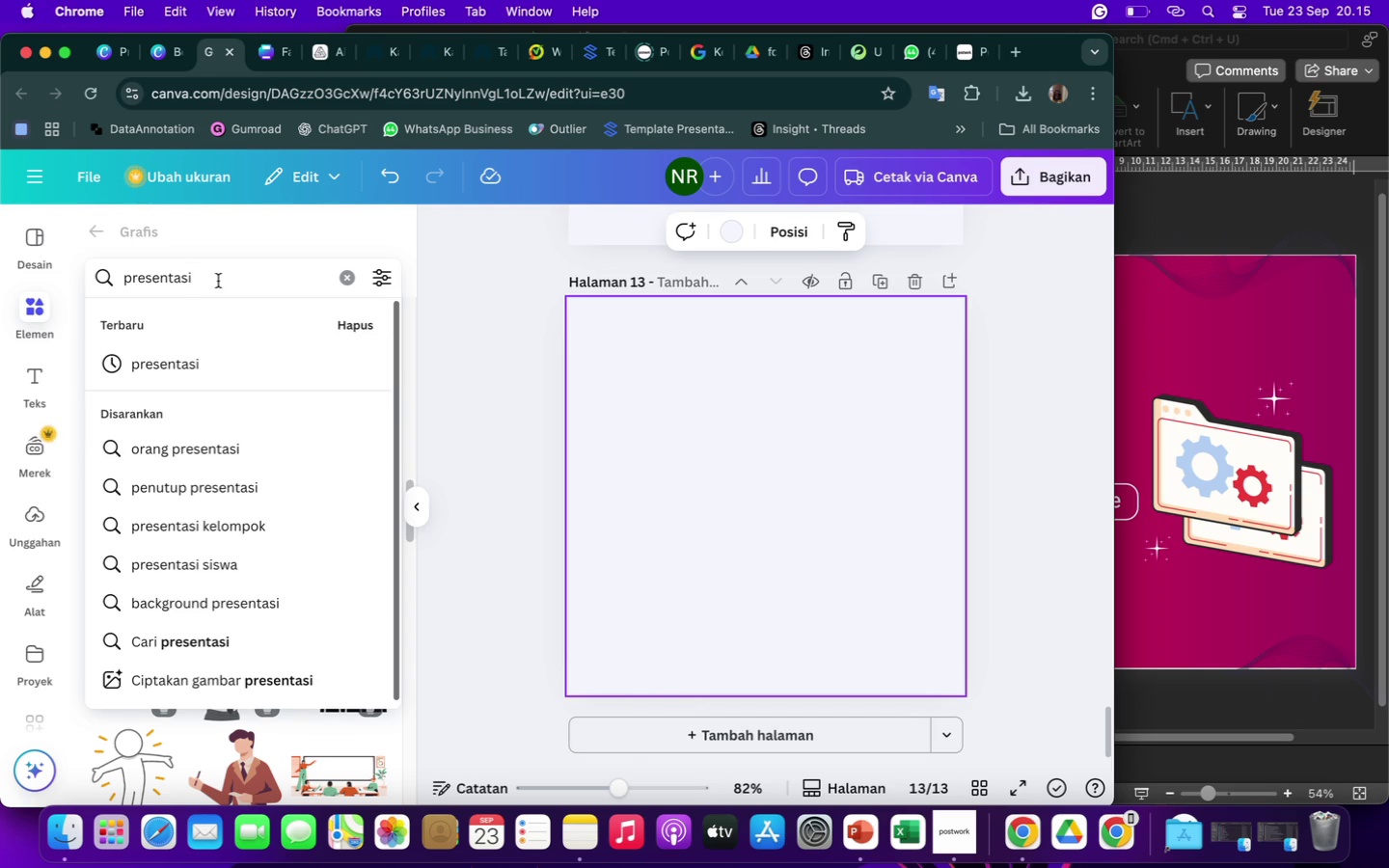 
key(Backspace)
key(Backspace)
key(Backspace)
key(Backspace)
type(puzzle )
 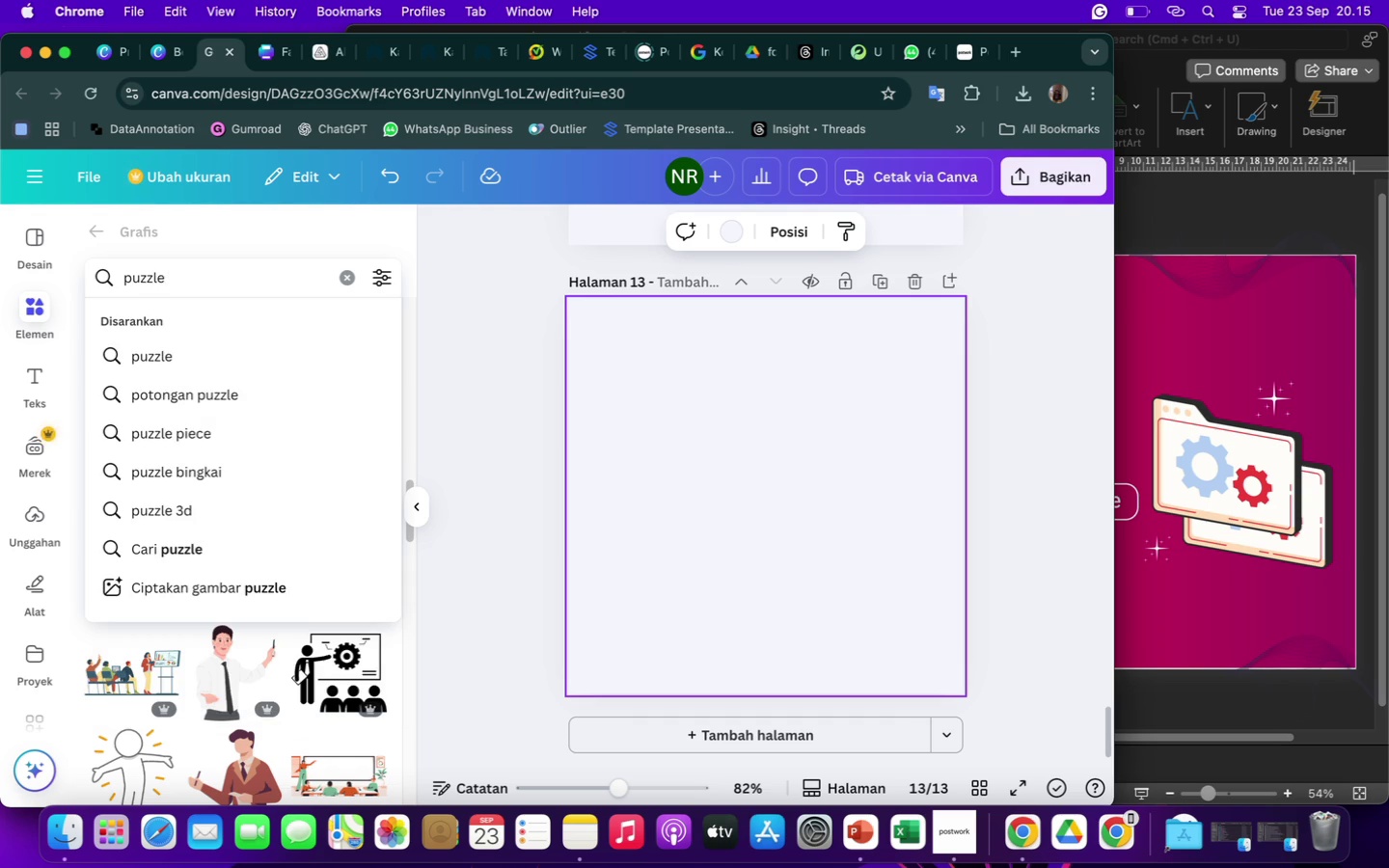 
left_click([167, 445])
 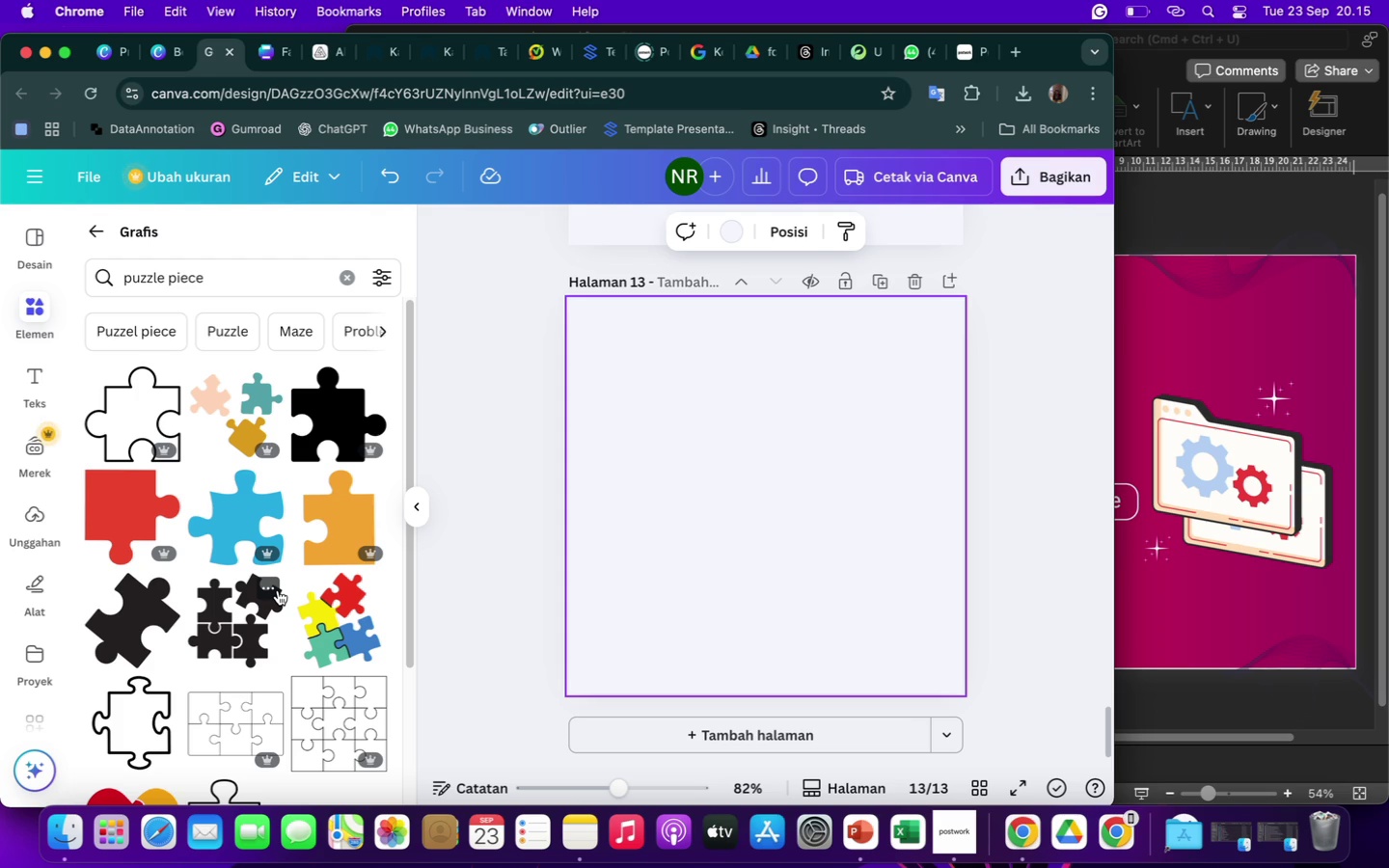 
wait(7.09)
 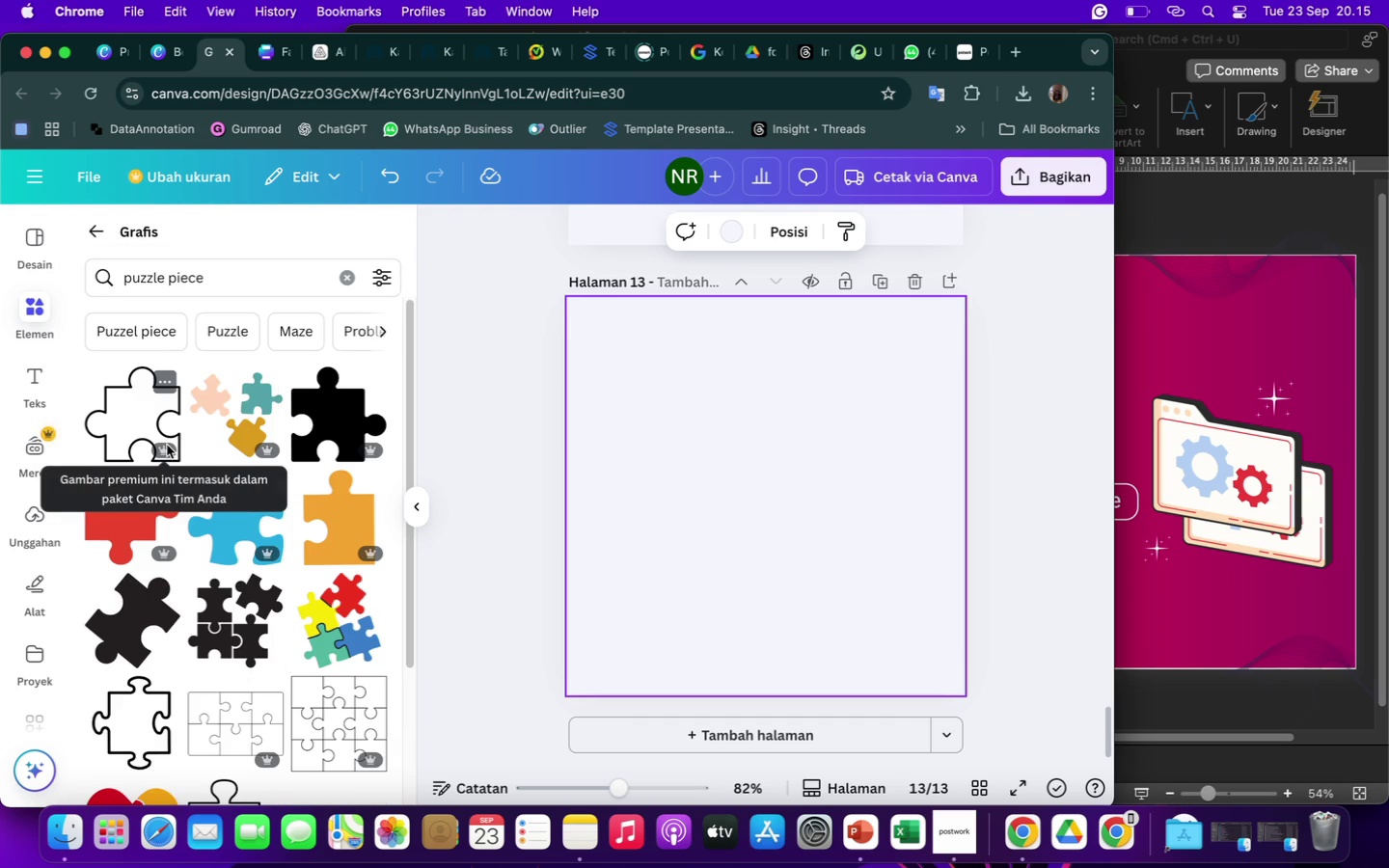 
scroll: coordinate [299, 627], scroll_direction: down, amount: 116.0
 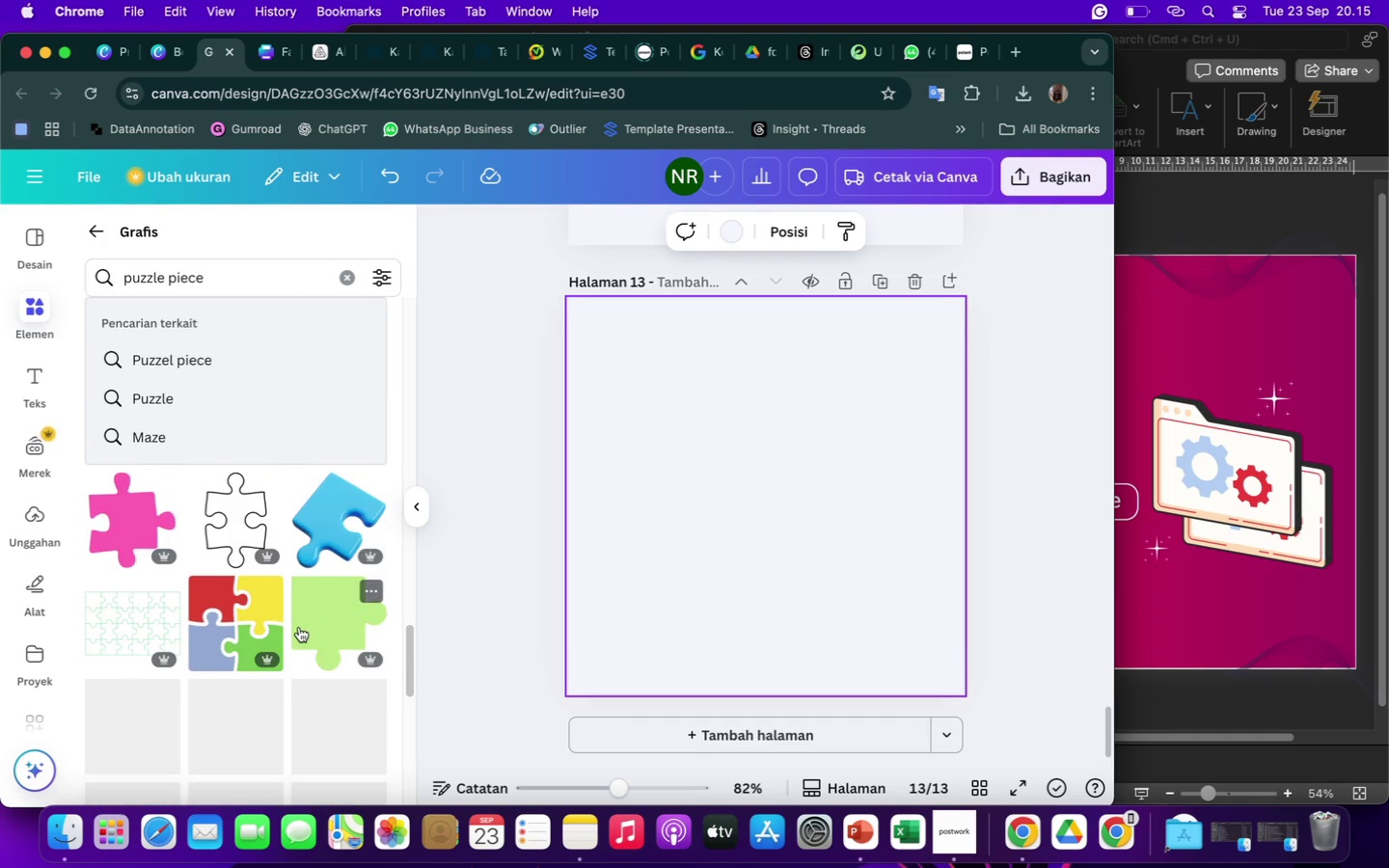 
scroll: coordinate [299, 627], scroll_direction: up, amount: 288.0
 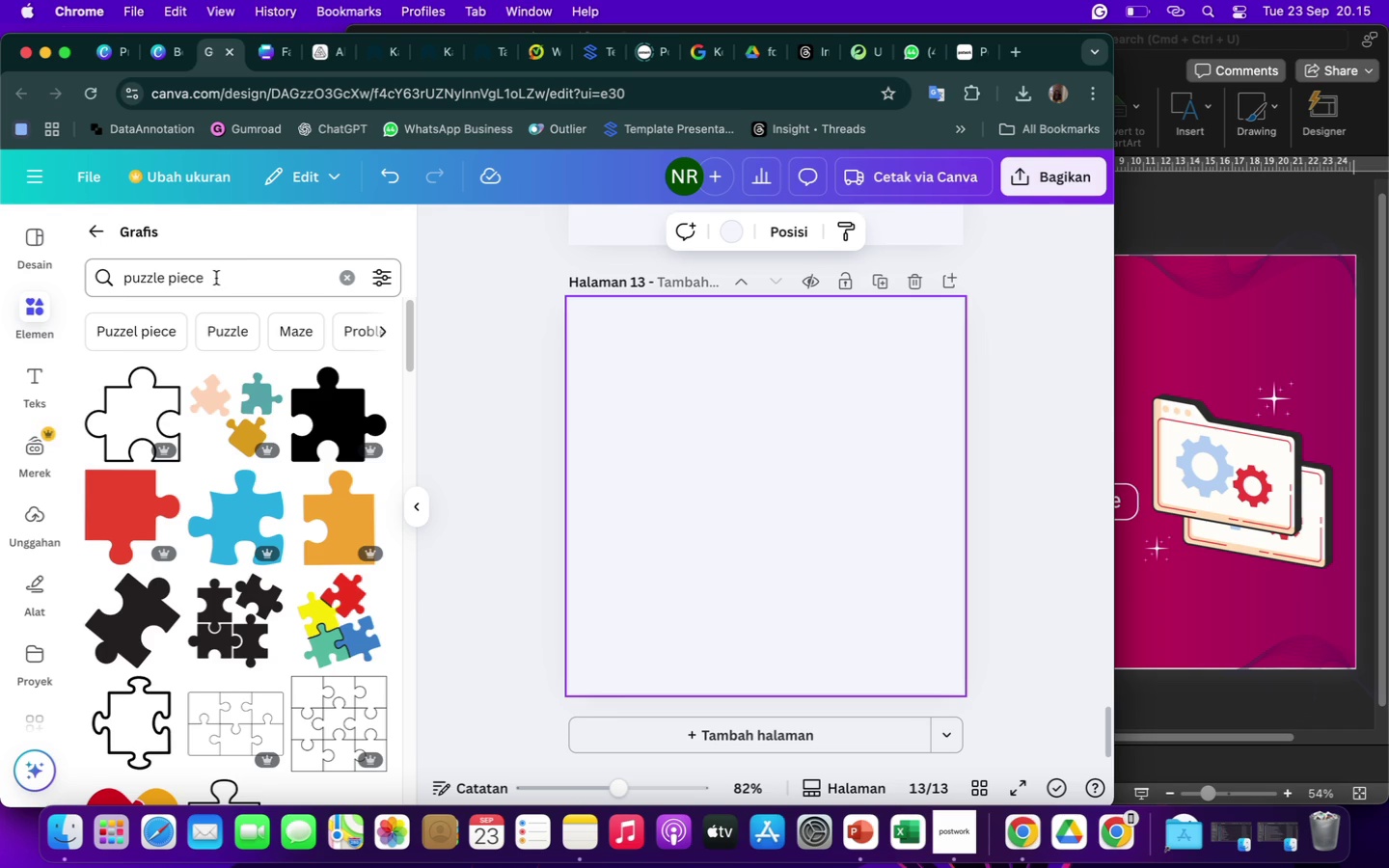 
left_click([216, 278])
 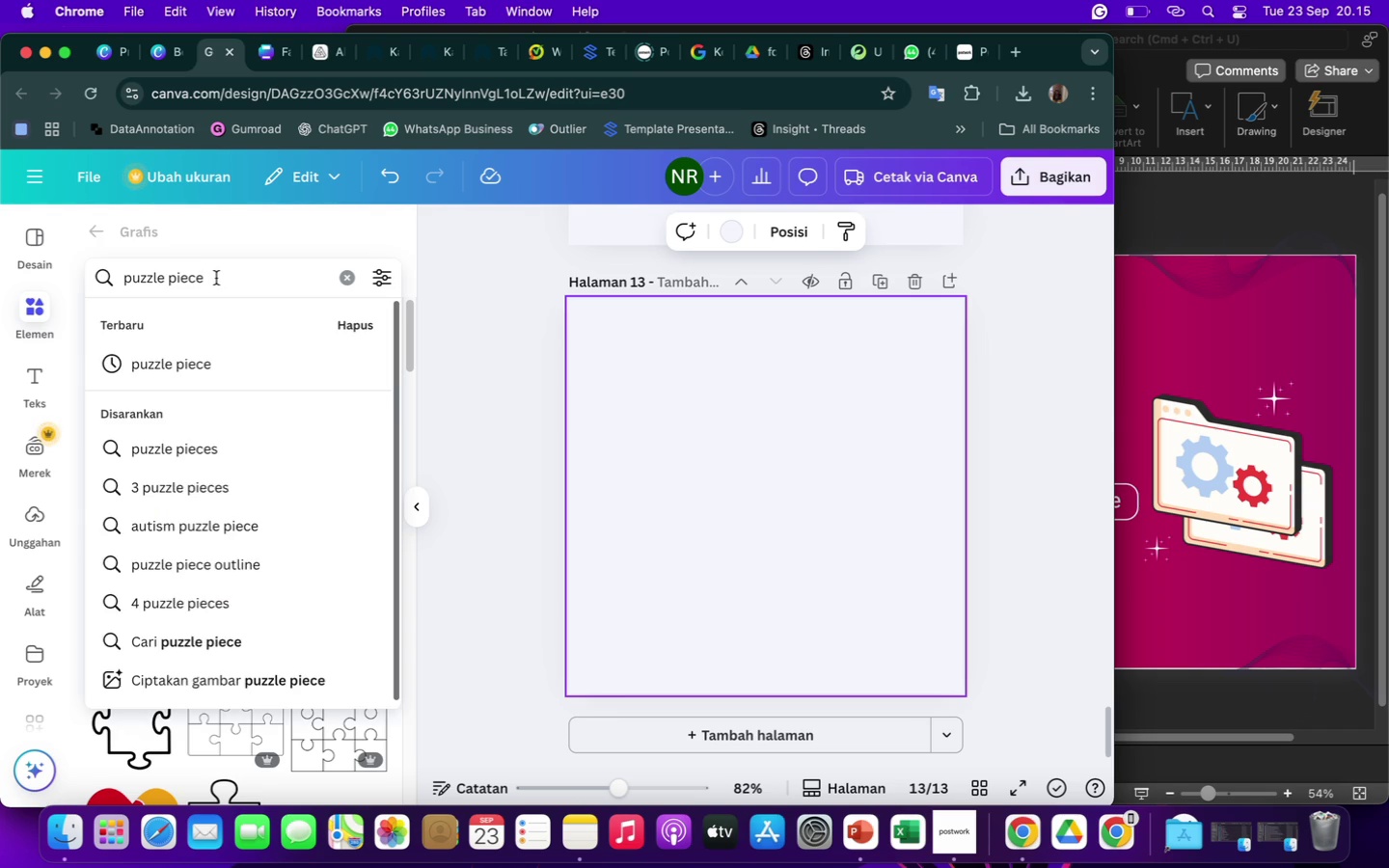 
type( solving)
 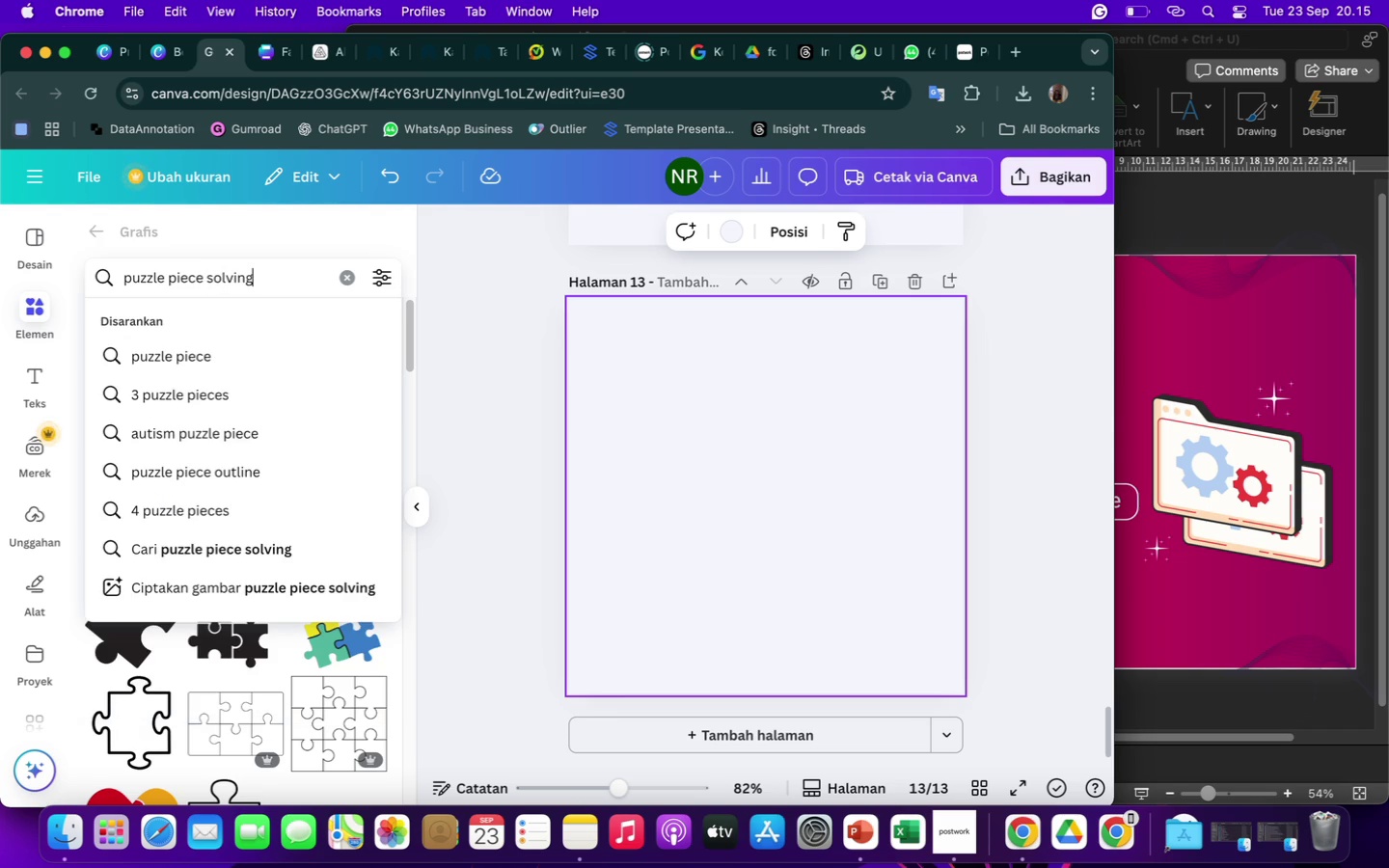 
key(Enter)
 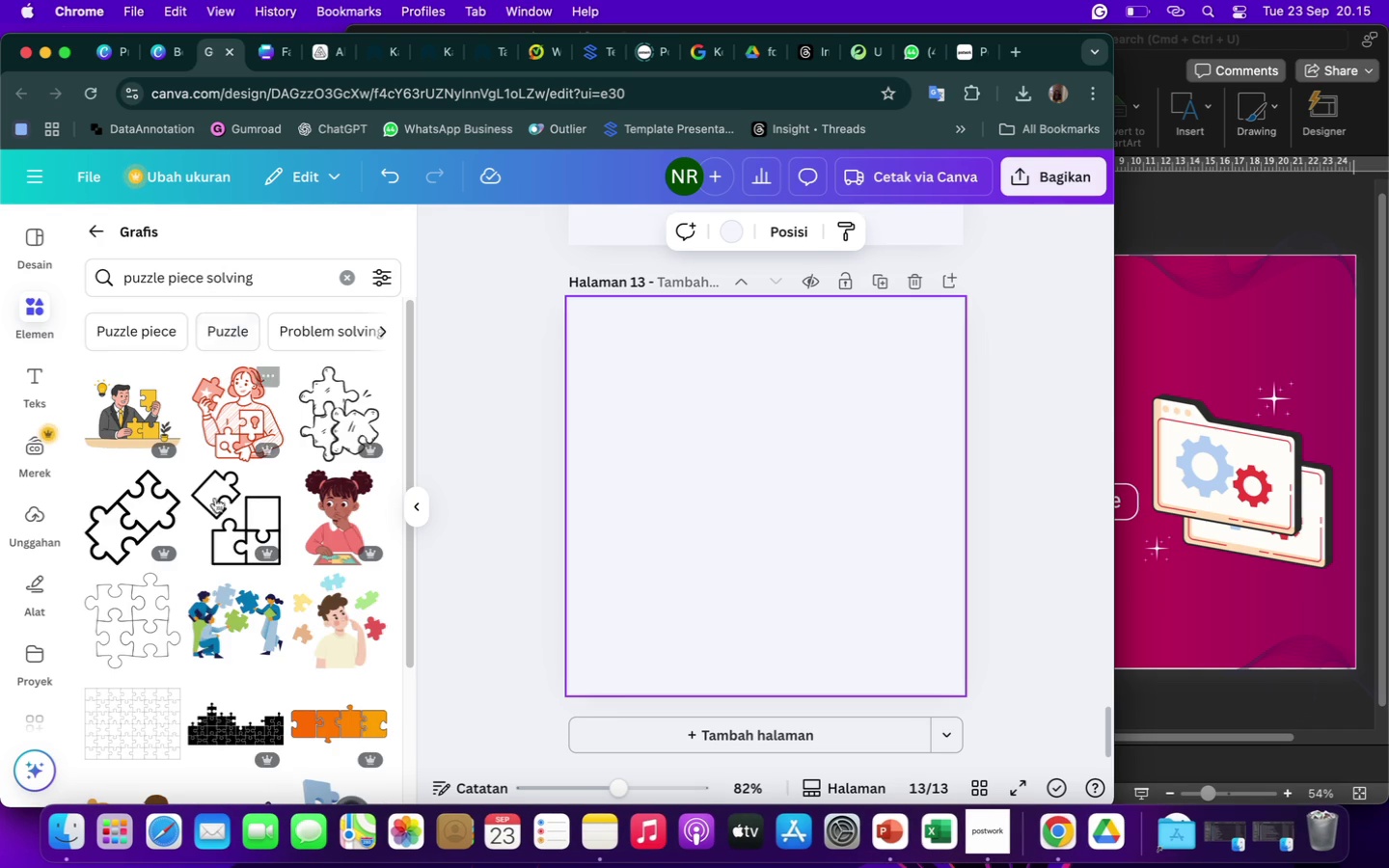 
mouse_move([232, 642])
 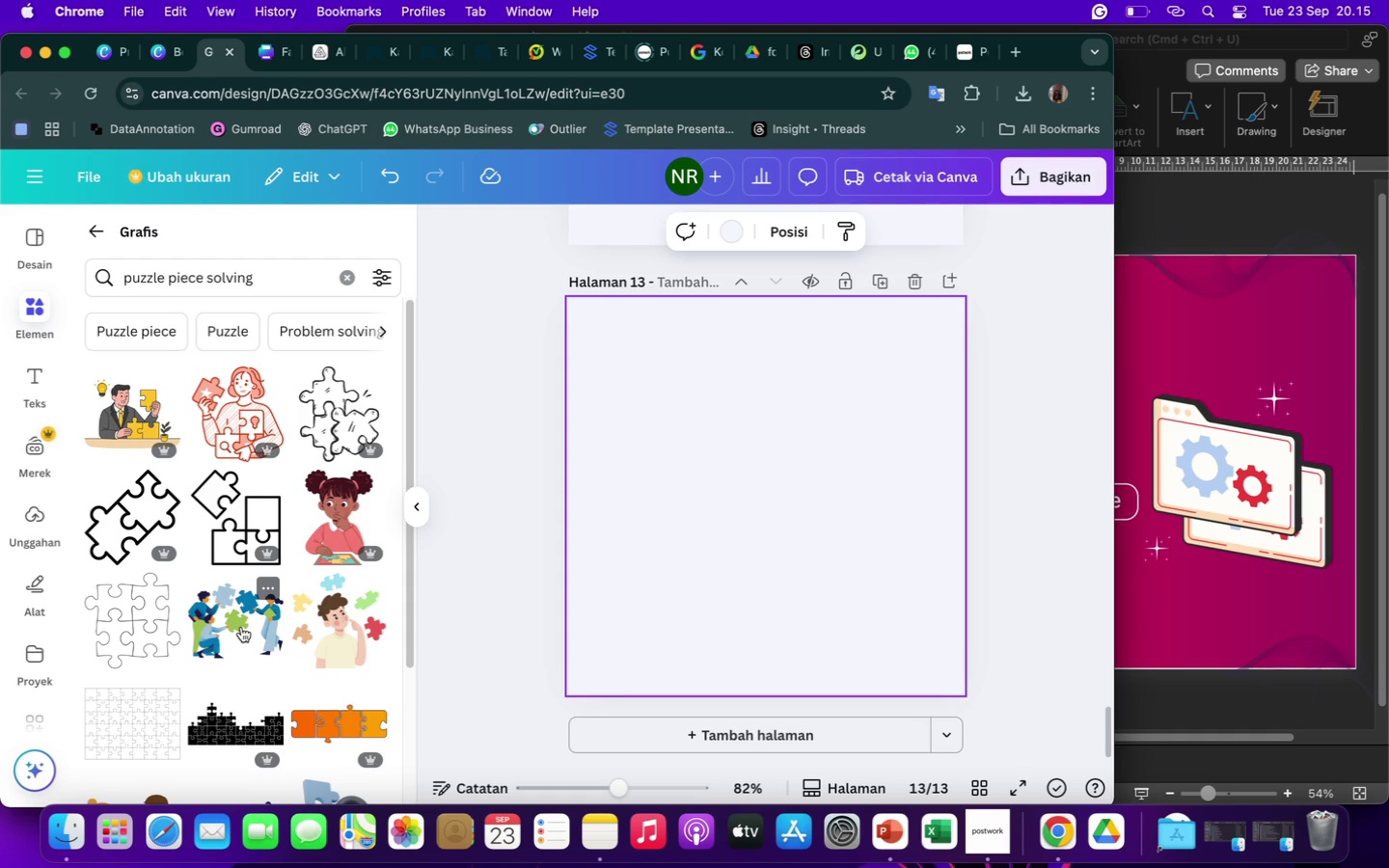 
scroll: coordinate [242, 630], scroll_direction: down, amount: 23.0
 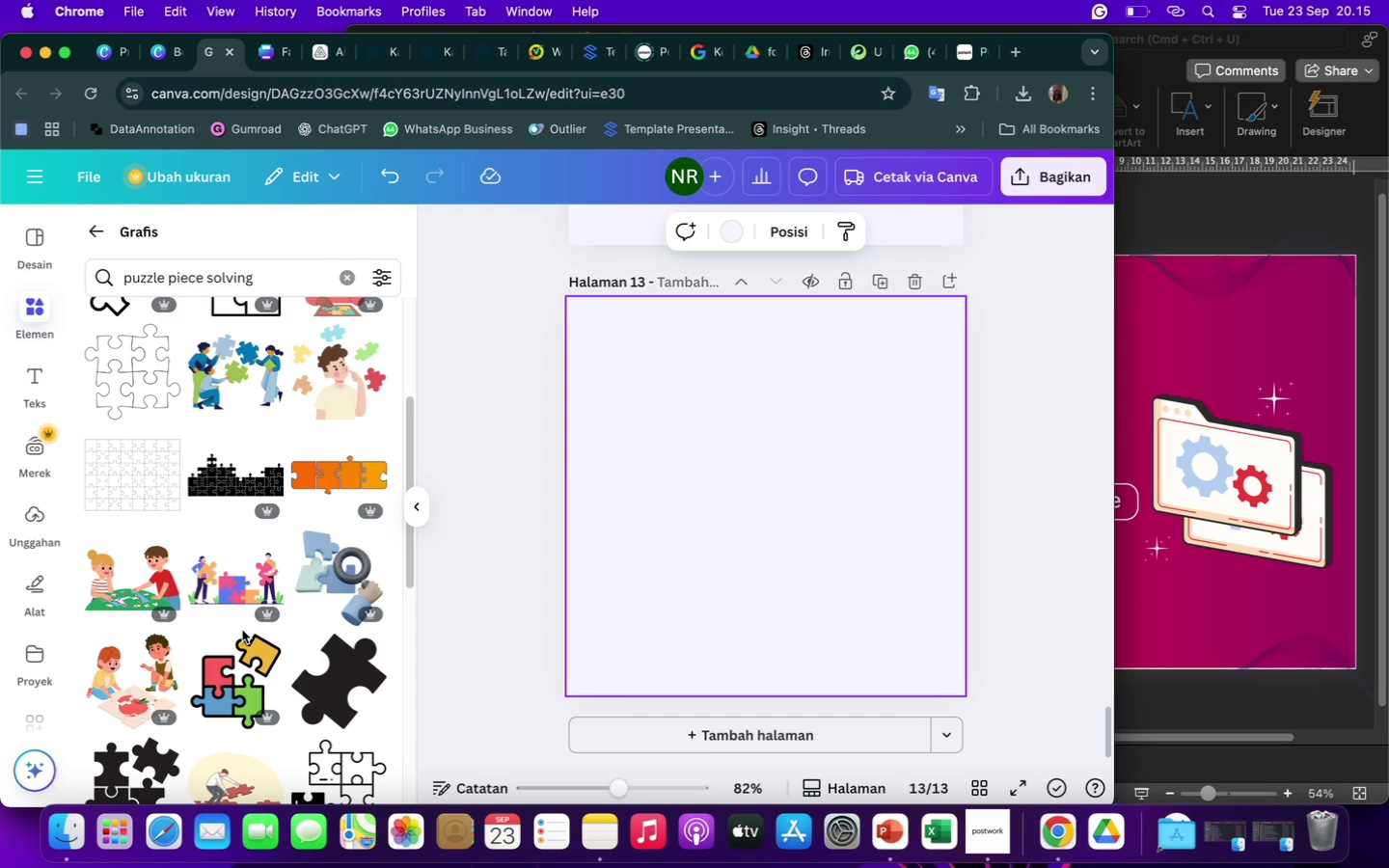 
wait(5.4)
 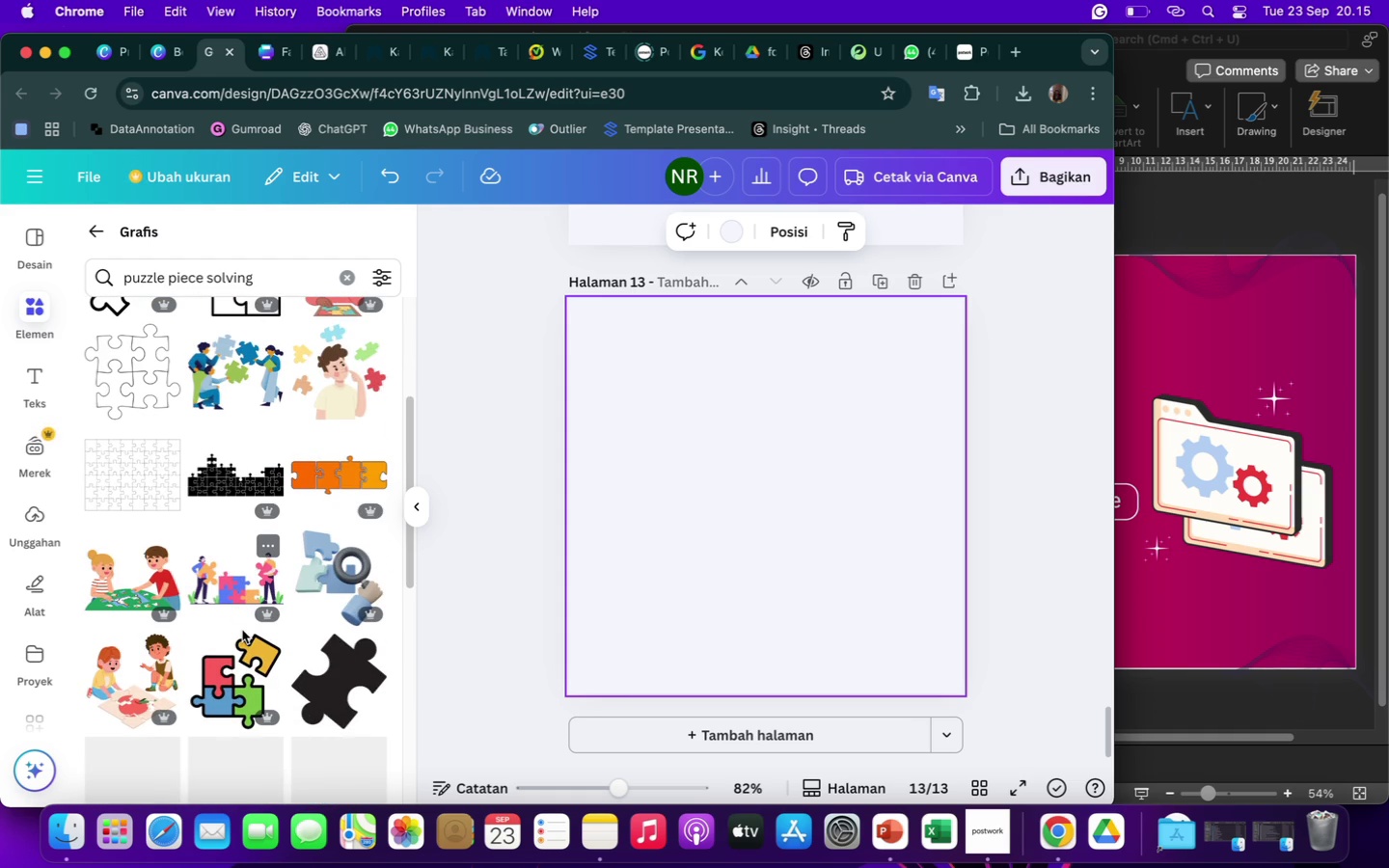 
left_click([279, 274])
 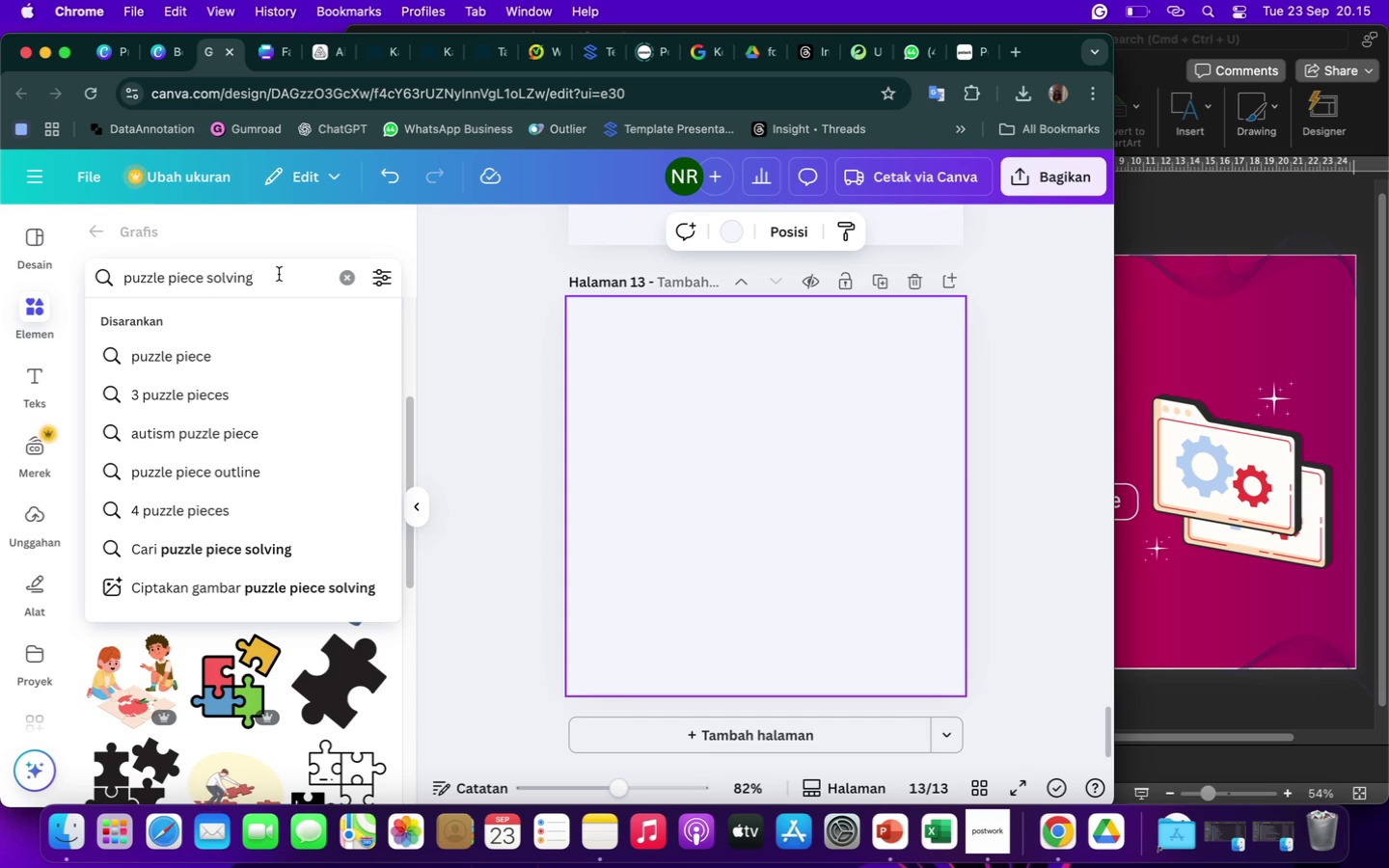 
type( icon)
 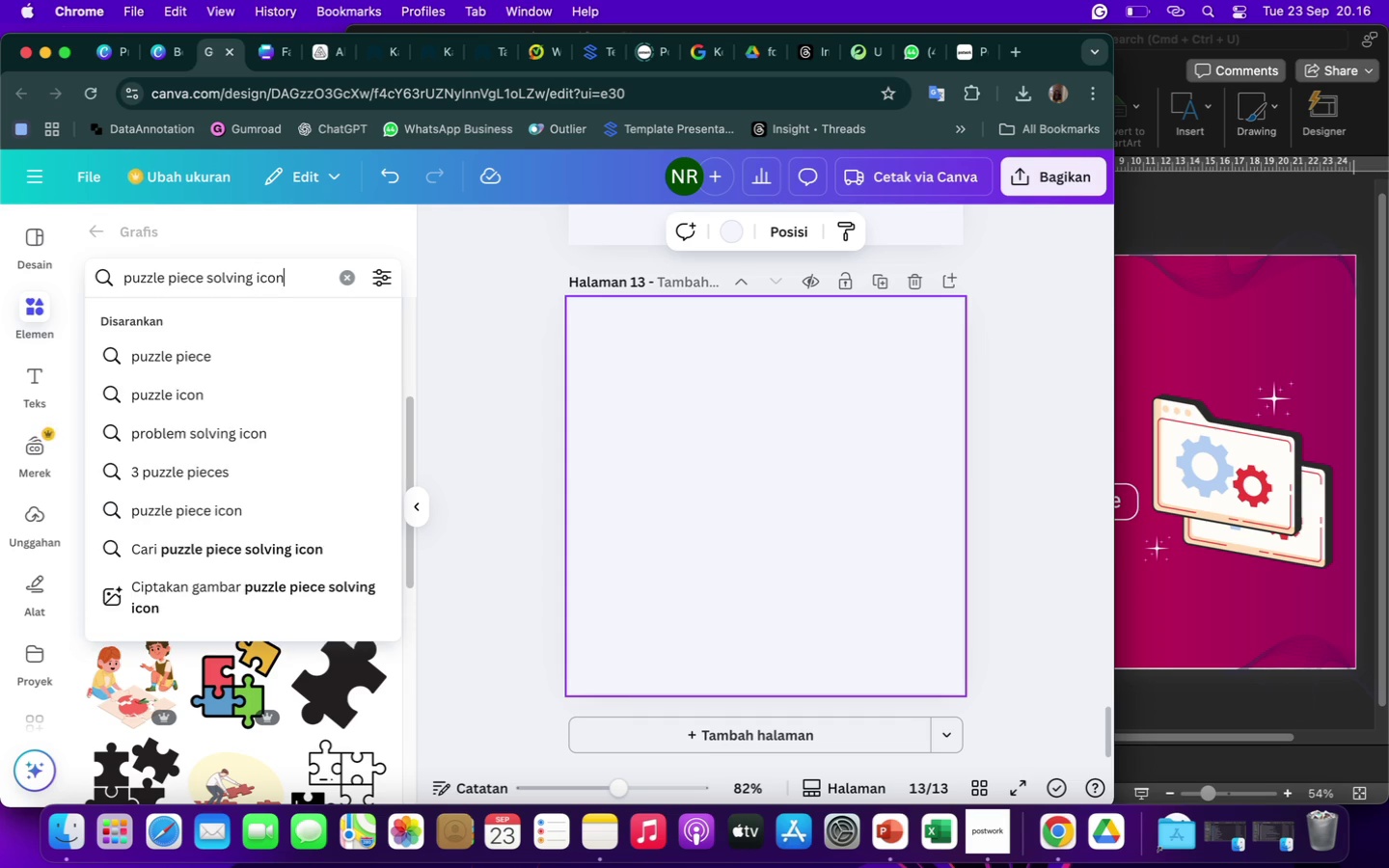 
key(Enter)
 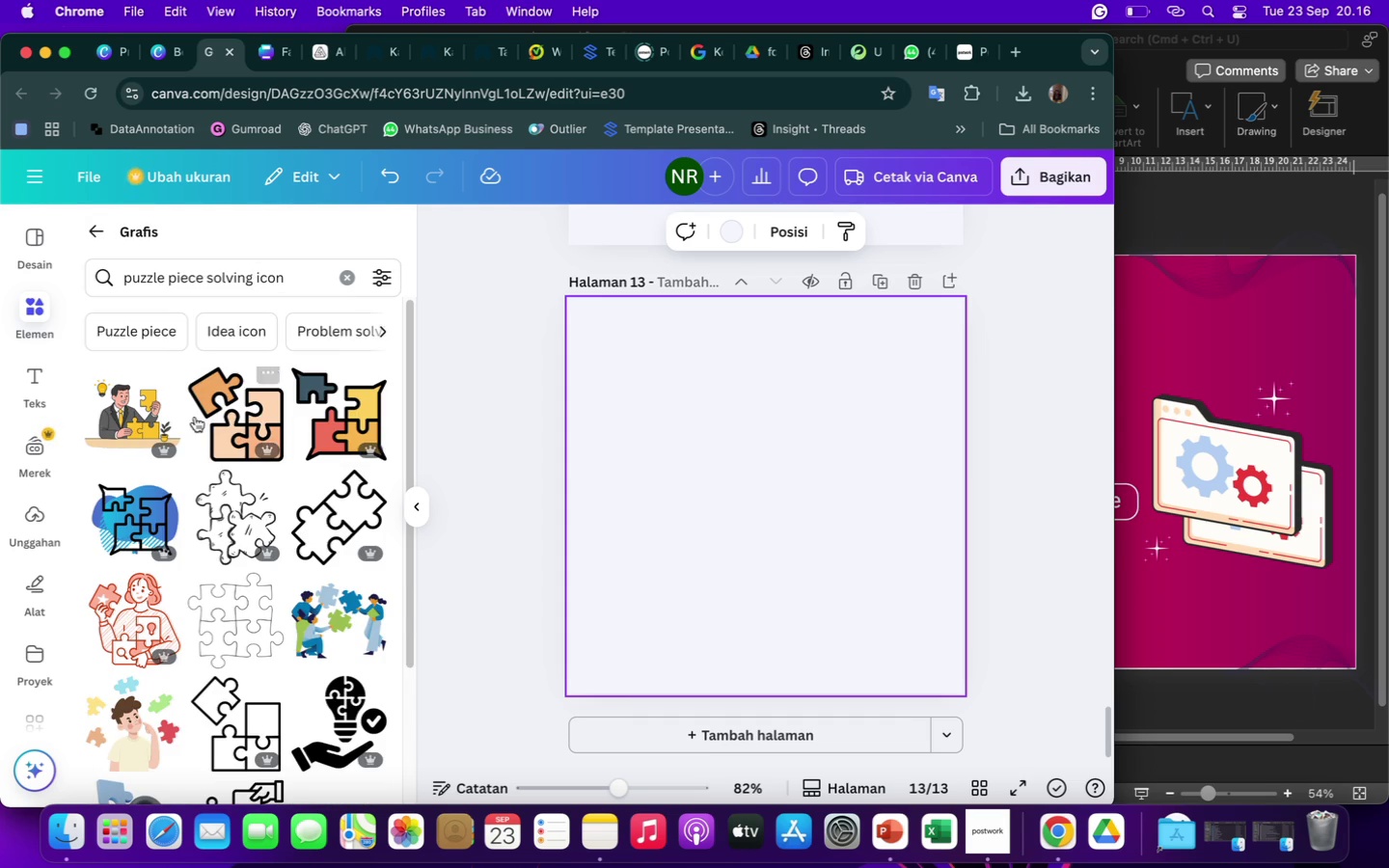 
wait(5.45)
 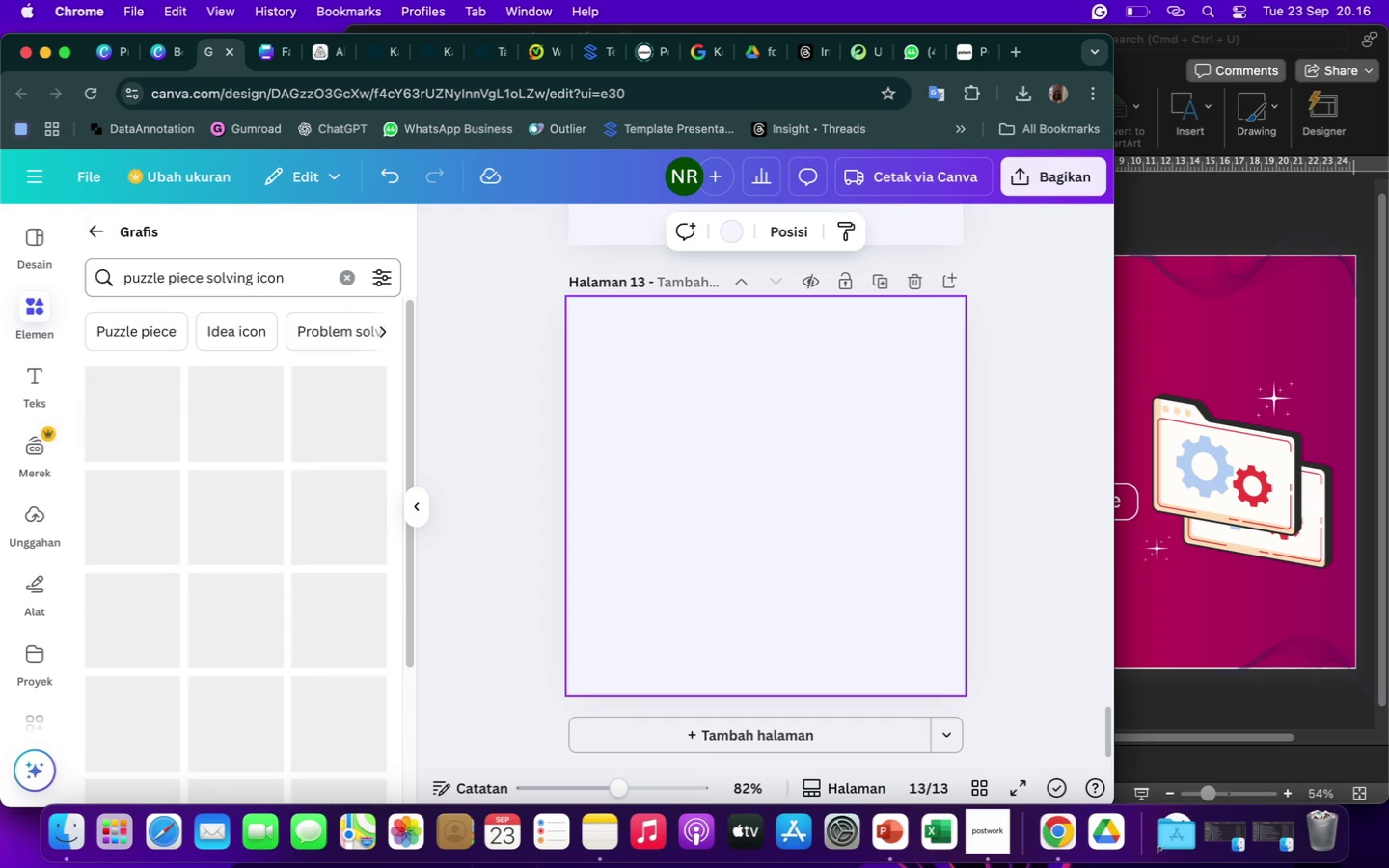 
left_click([115, 420])
 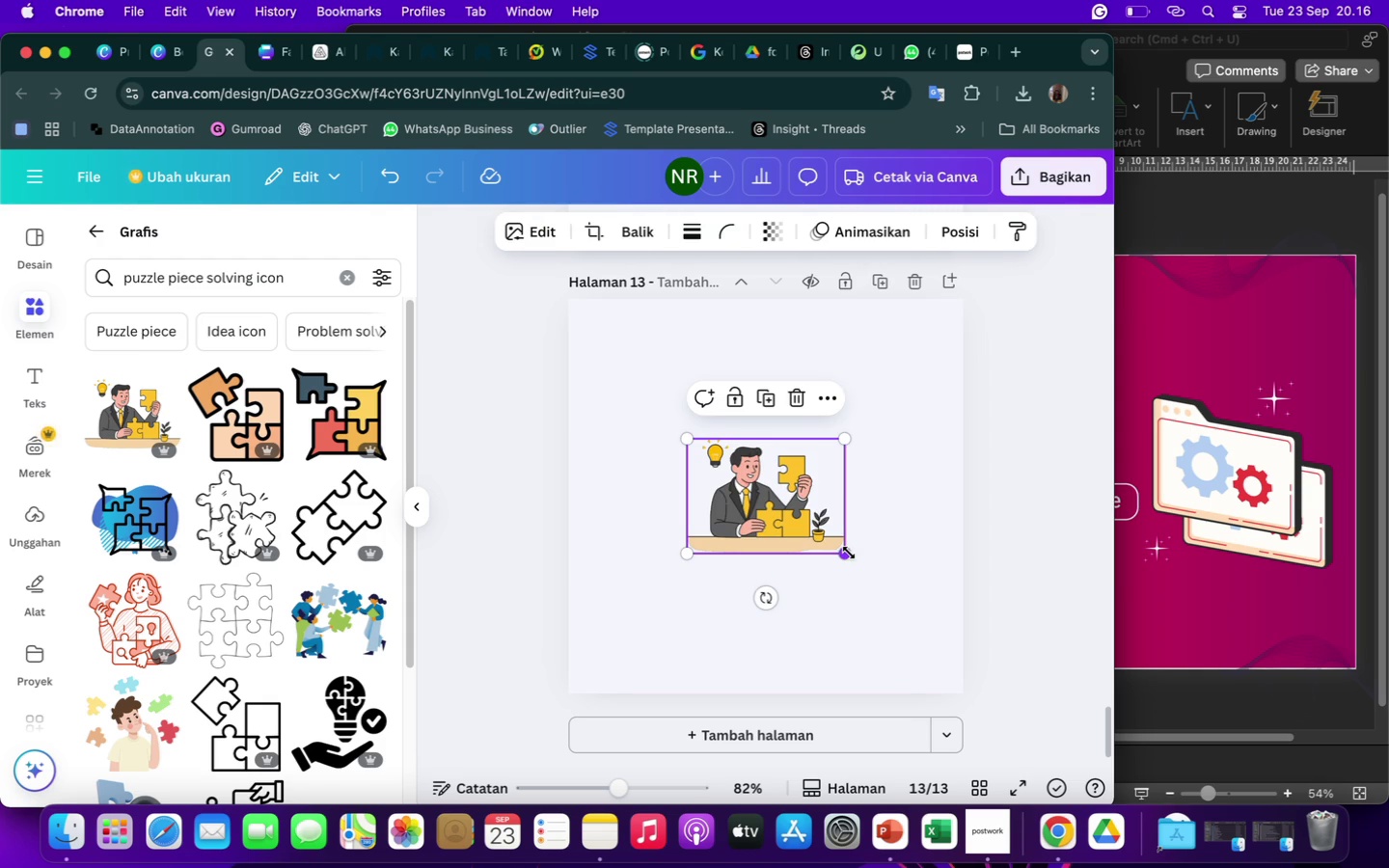 
left_click_drag(start_coordinate=[848, 553], to_coordinate=[866, 582])
 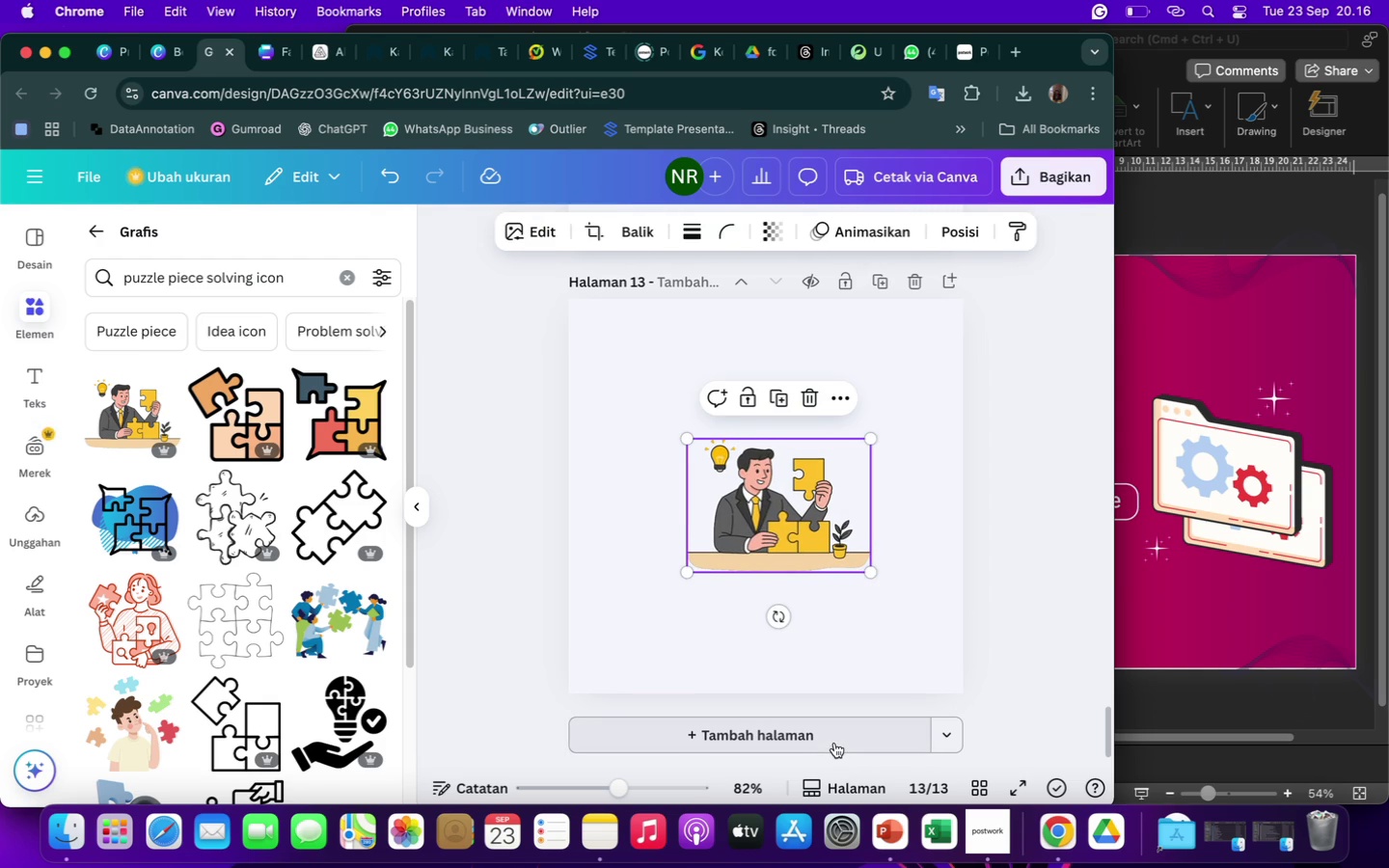 
left_click([834, 743])
 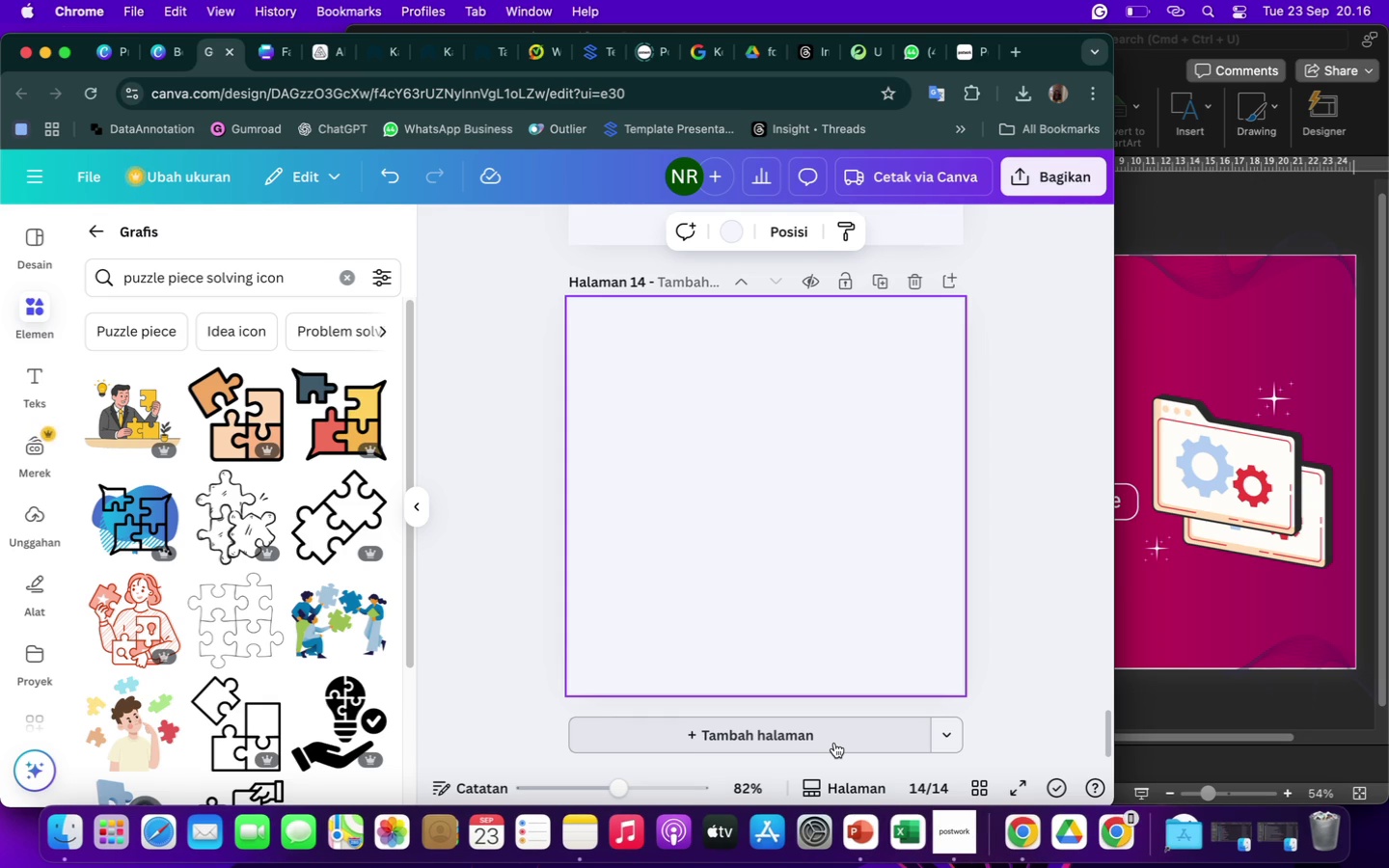 
wait(7.62)
 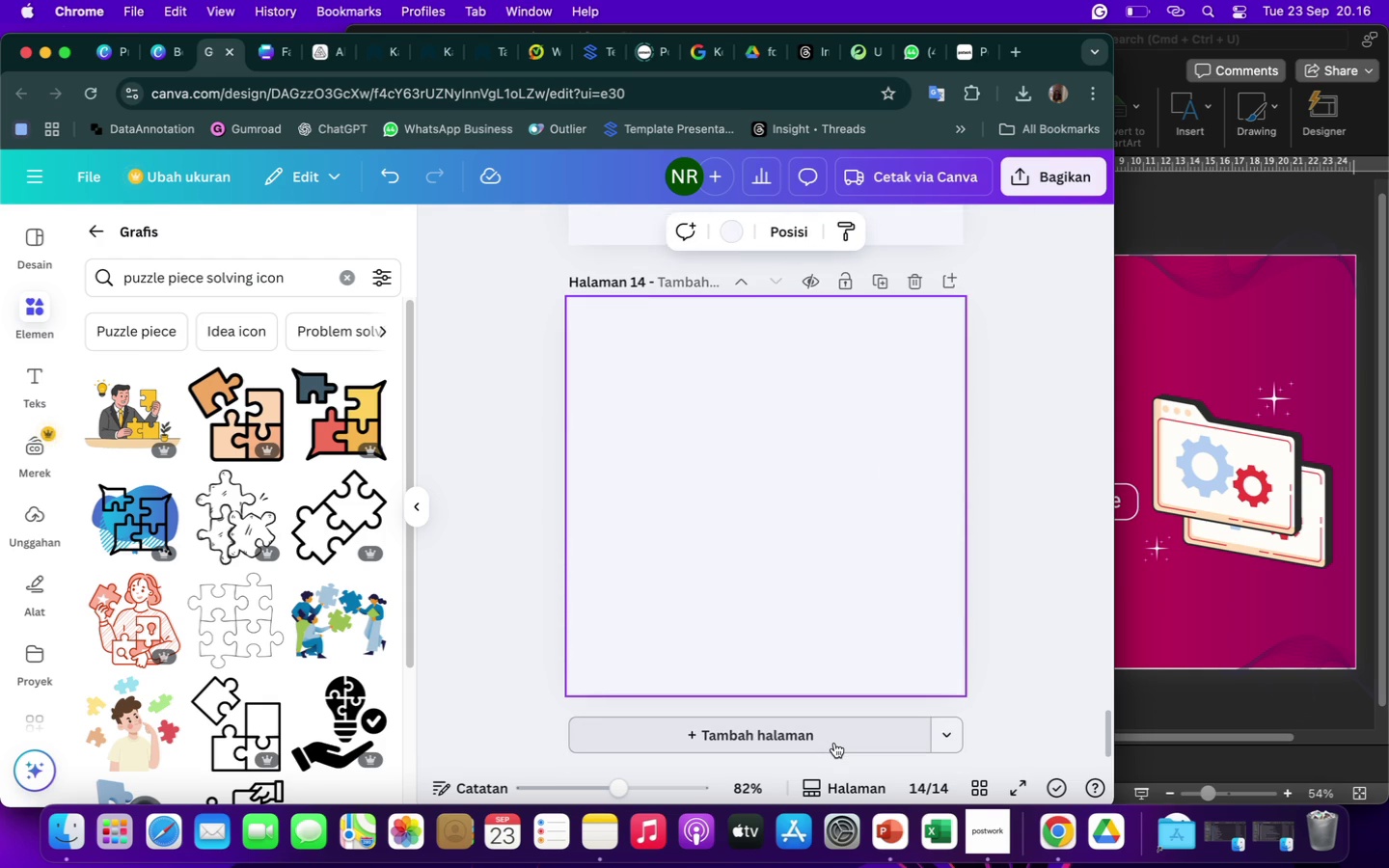 
left_click([238, 269])
 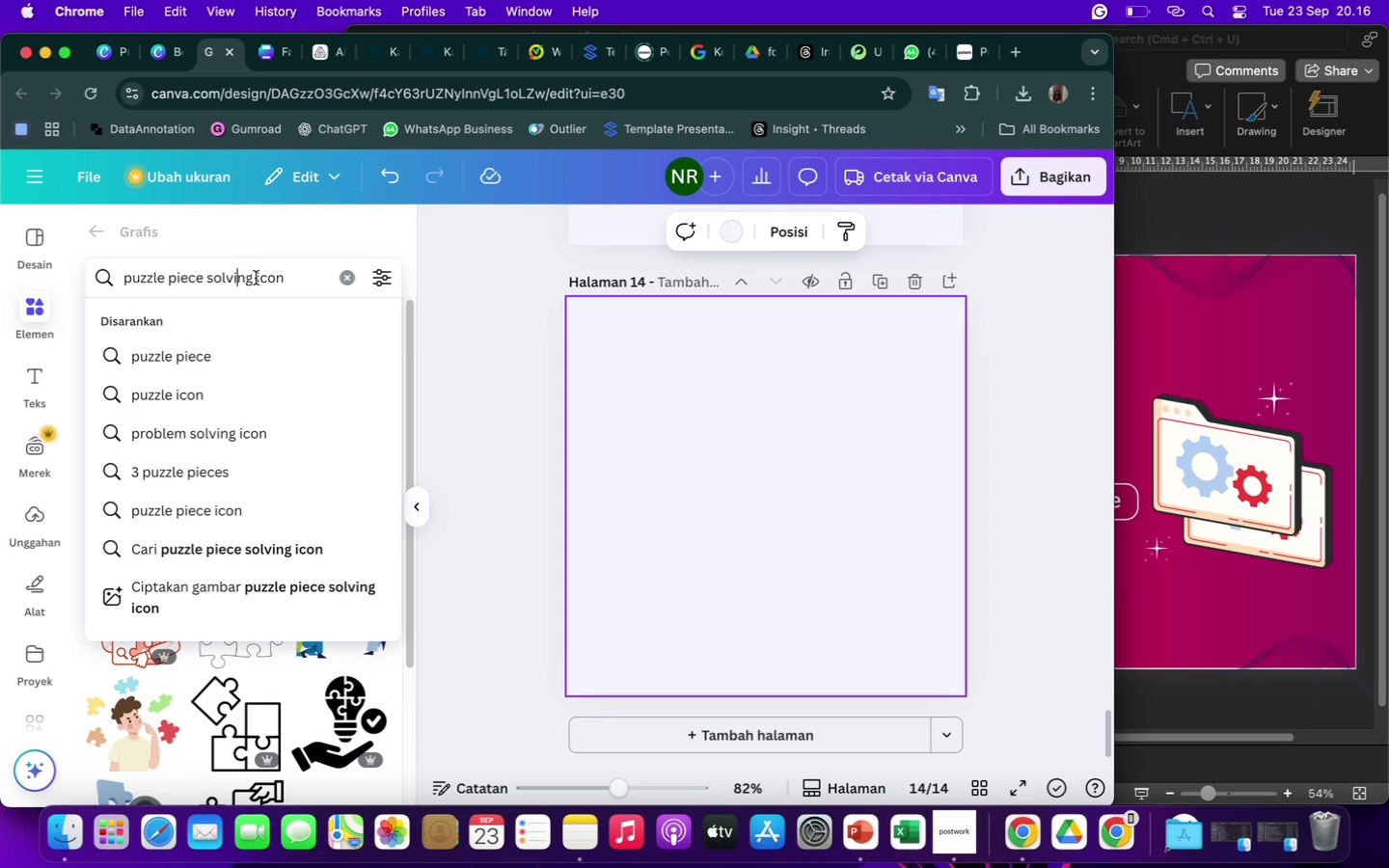 
left_click_drag(start_coordinate=[254, 277], to_coordinate=[78, 265])
 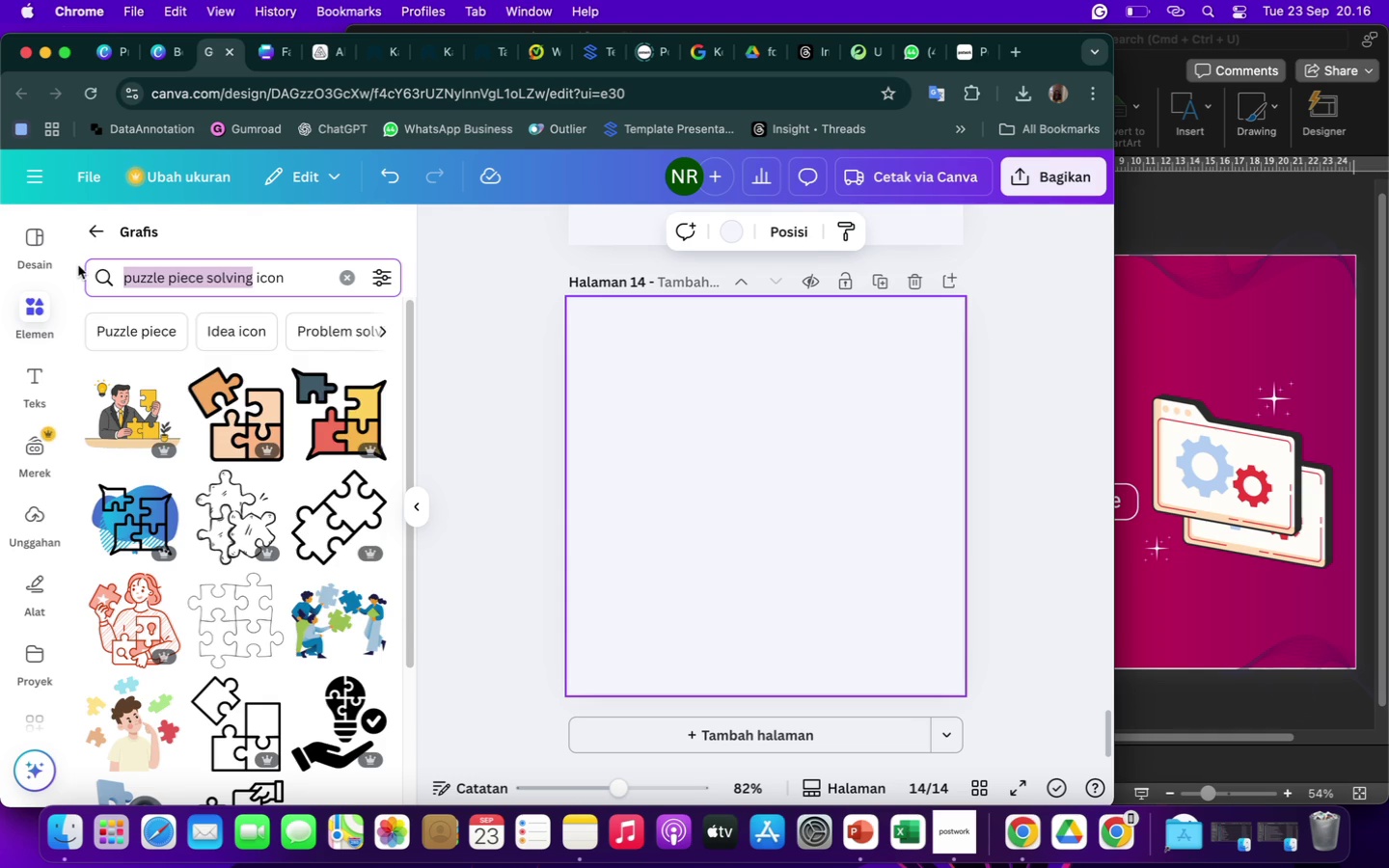 
type(teamwork icon)
key(Backspace)
key(Backspace)
key(Backspace)
key(Backspace)
key(Backspace)
 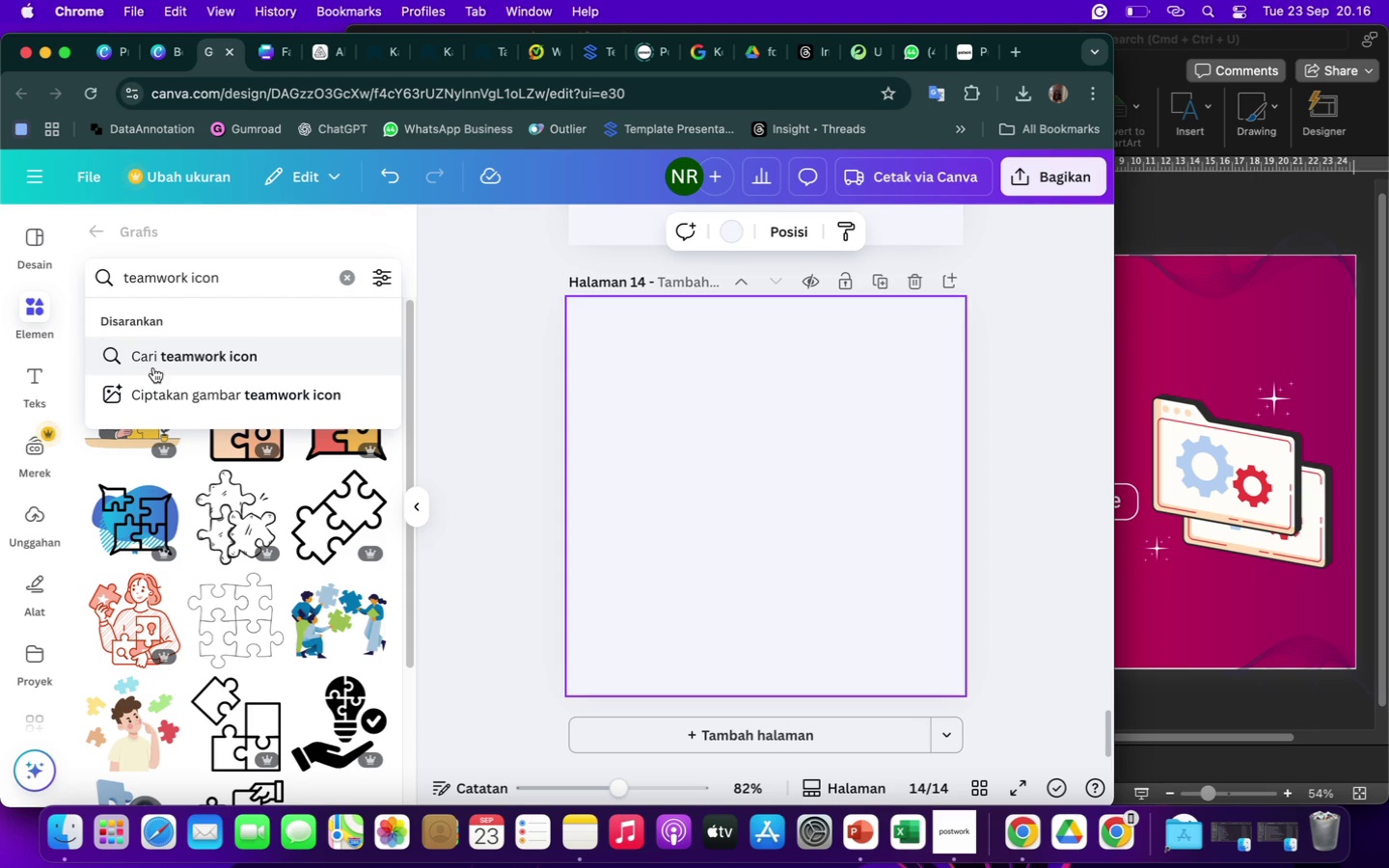 
left_click([163, 364])
 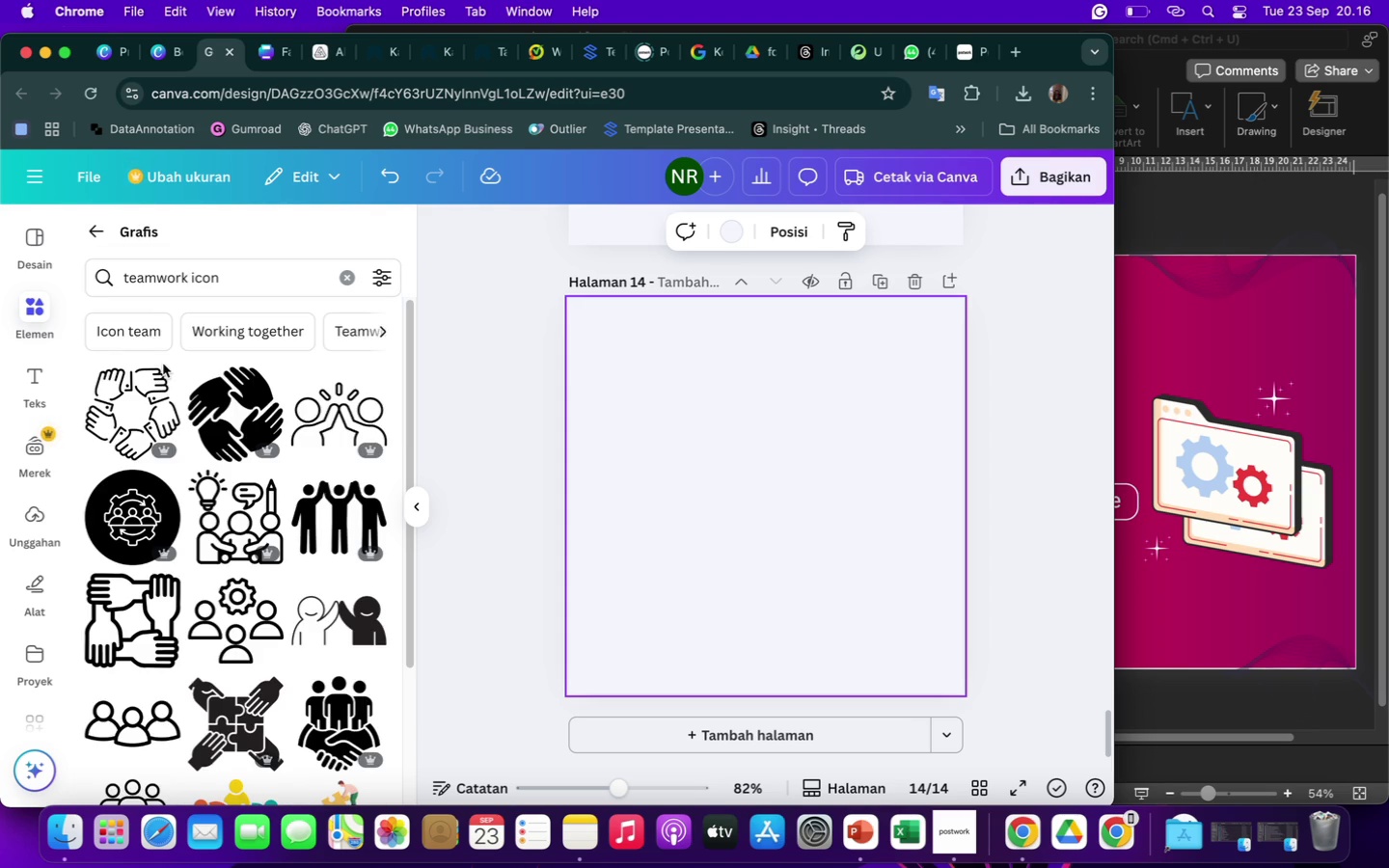 
scroll: coordinate [248, 596], scroll_direction: down, amount: 33.0
 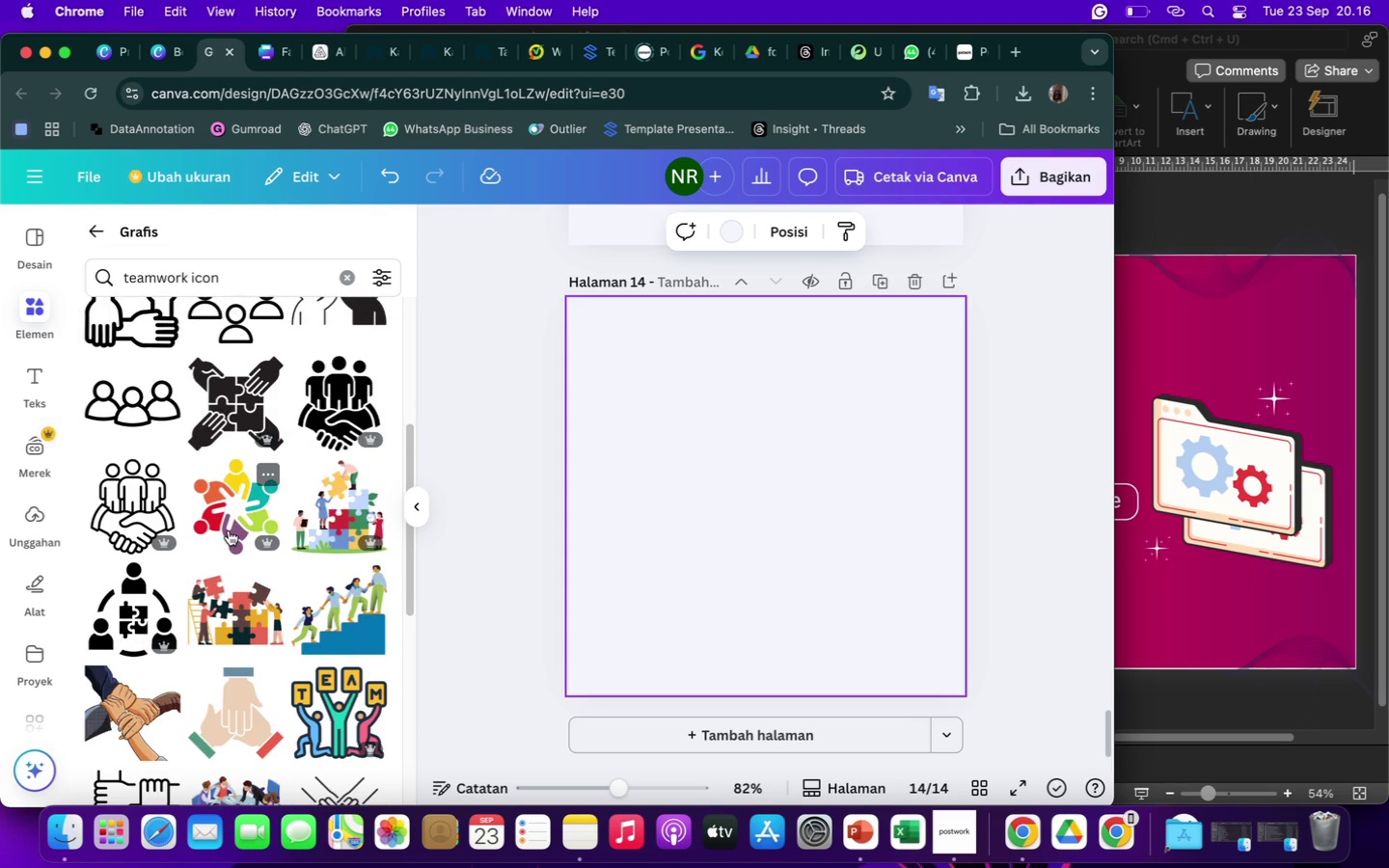 
wait(8.24)
 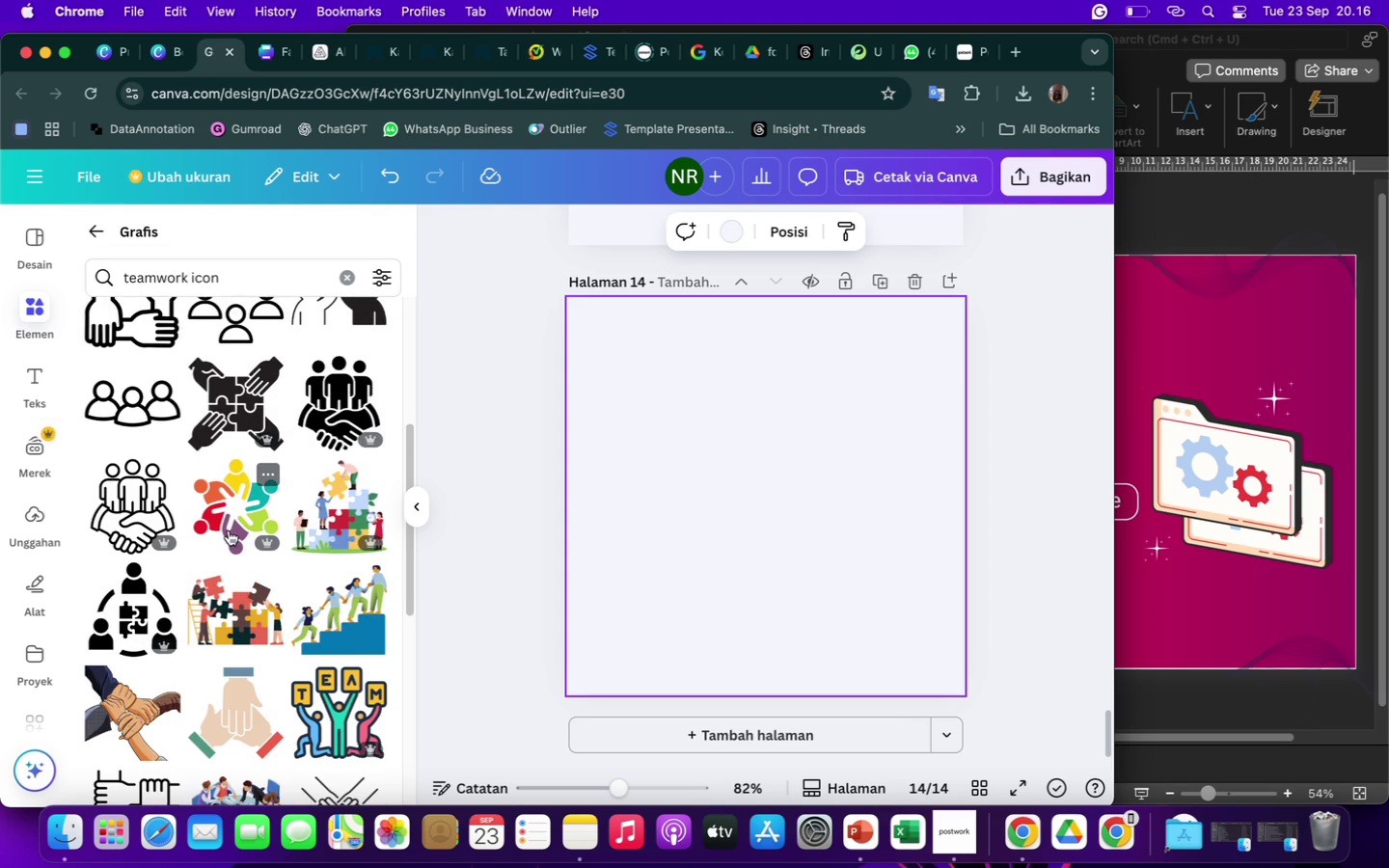 
scroll: coordinate [274, 664], scroll_direction: down, amount: 21.0
 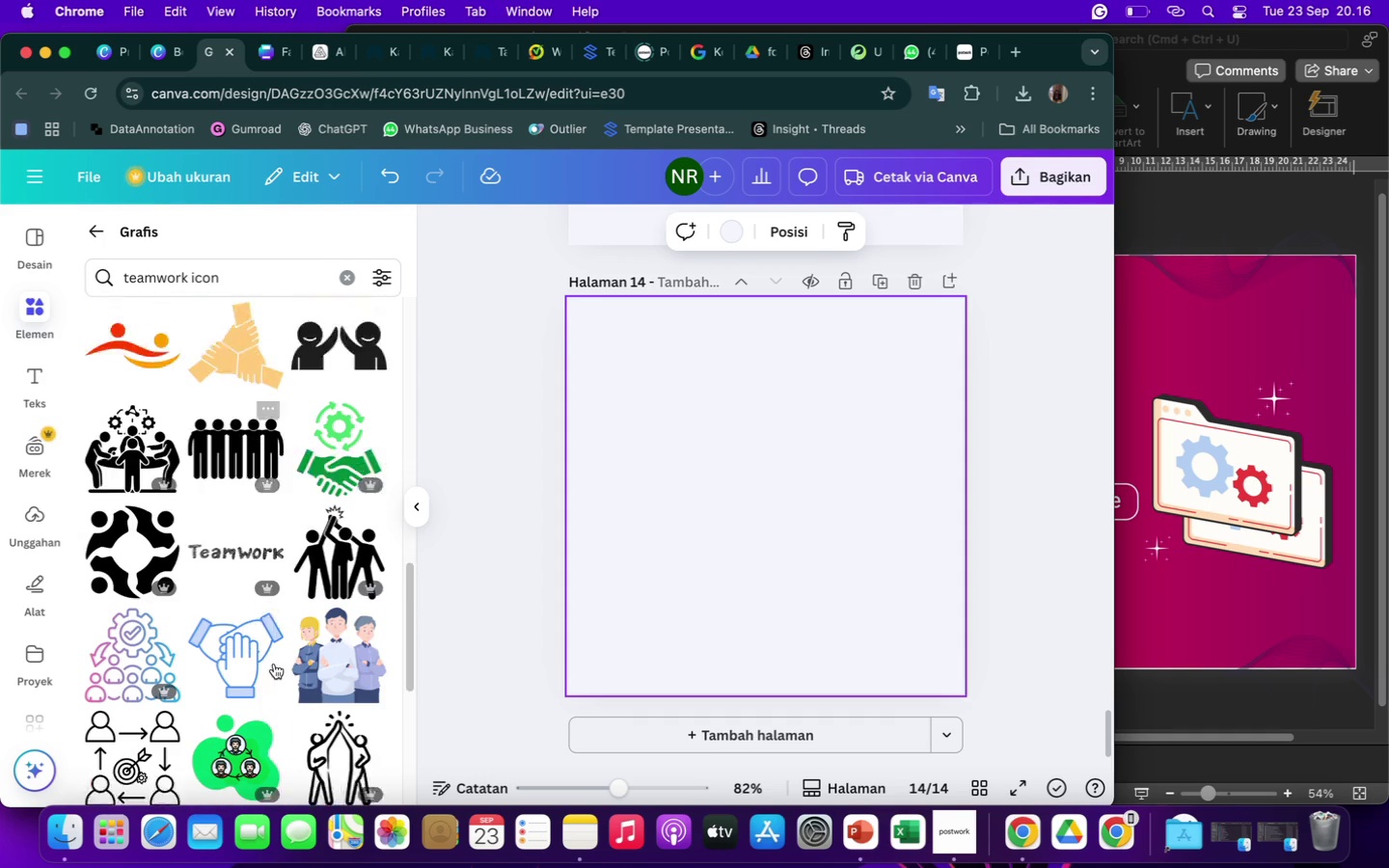 
scroll: coordinate [274, 664], scroll_direction: up, amount: 73.0
 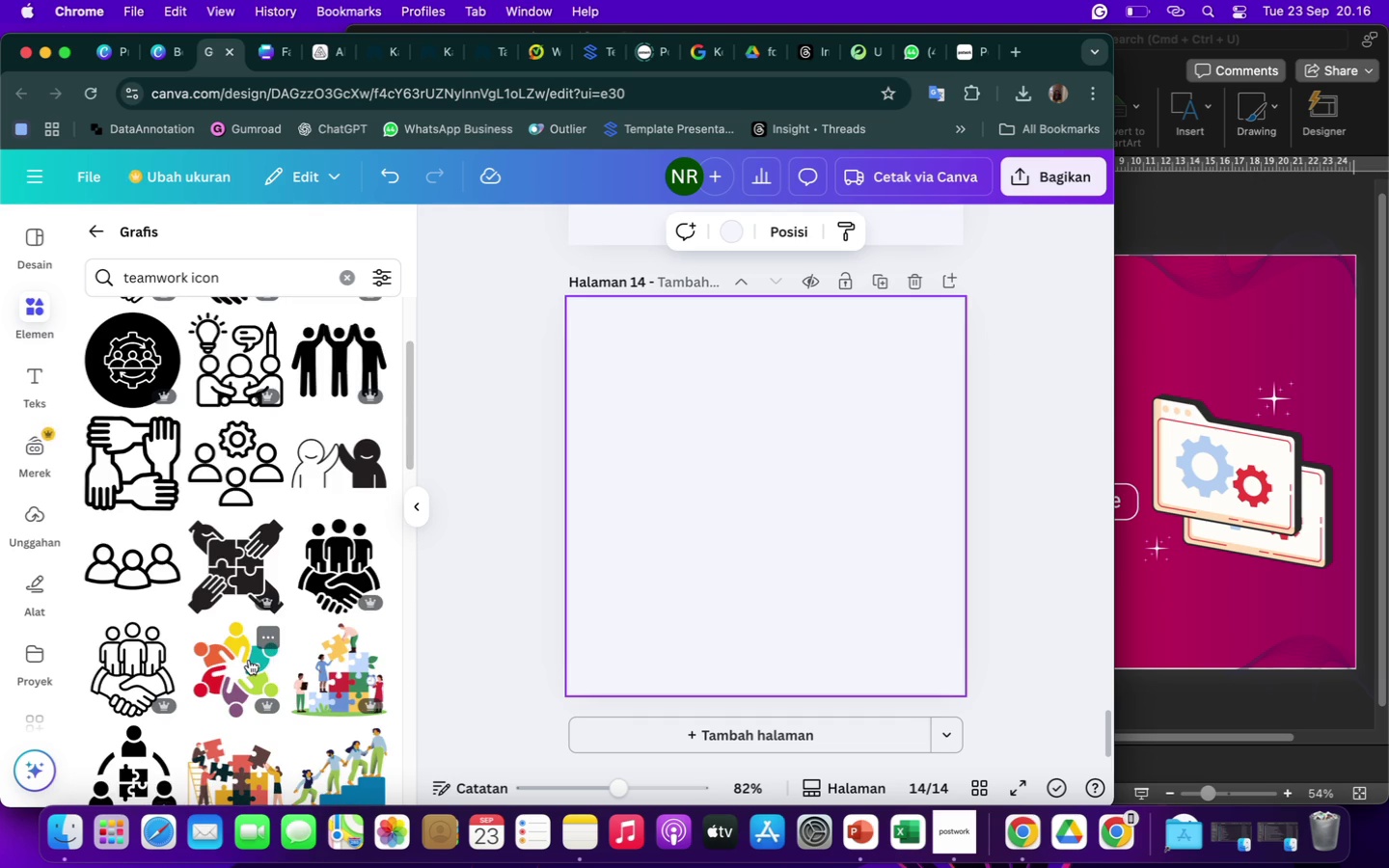 
left_click([243, 663])
 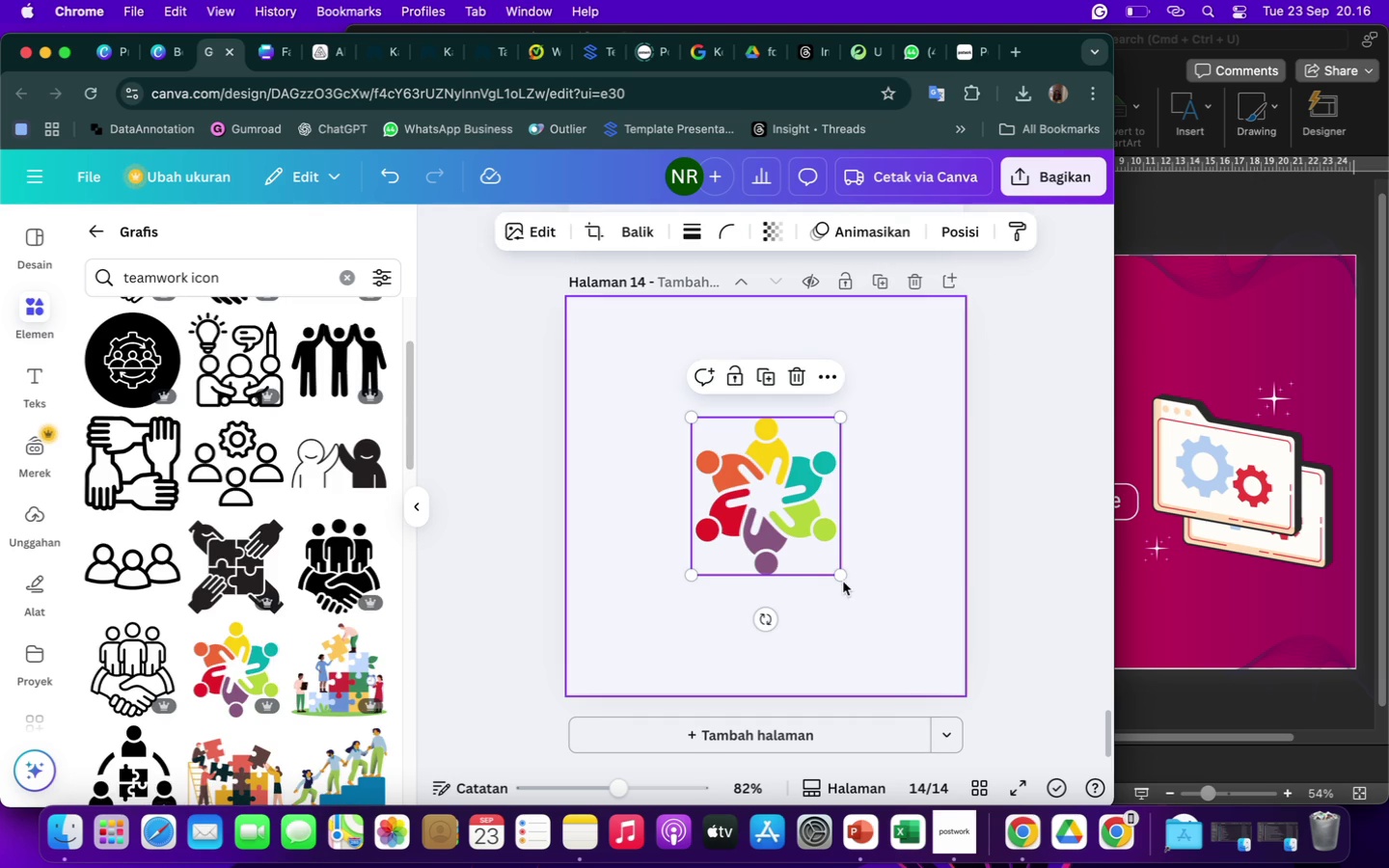 
left_click_drag(start_coordinate=[840, 574], to_coordinate=[865, 600])
 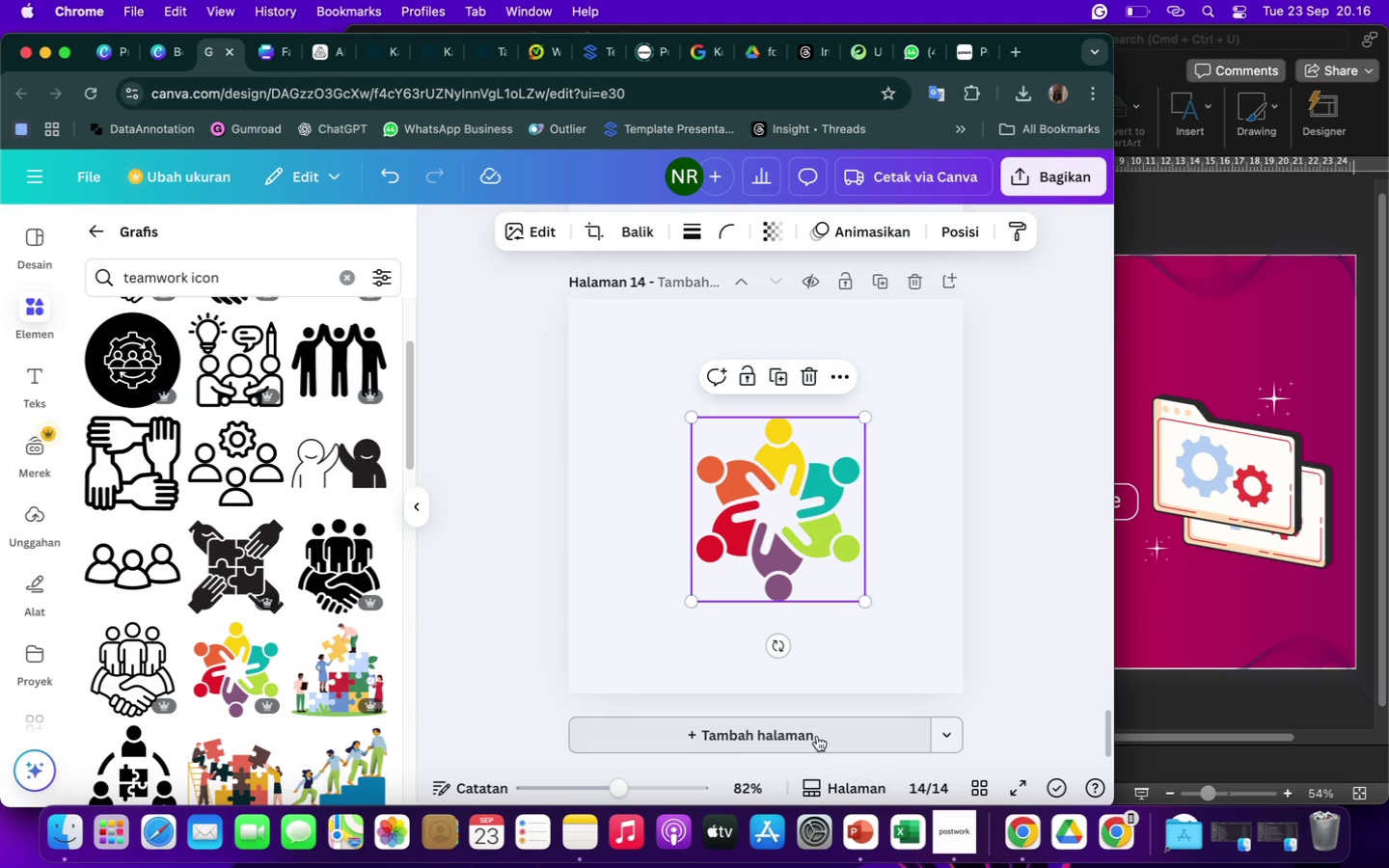 
left_click([817, 736])
 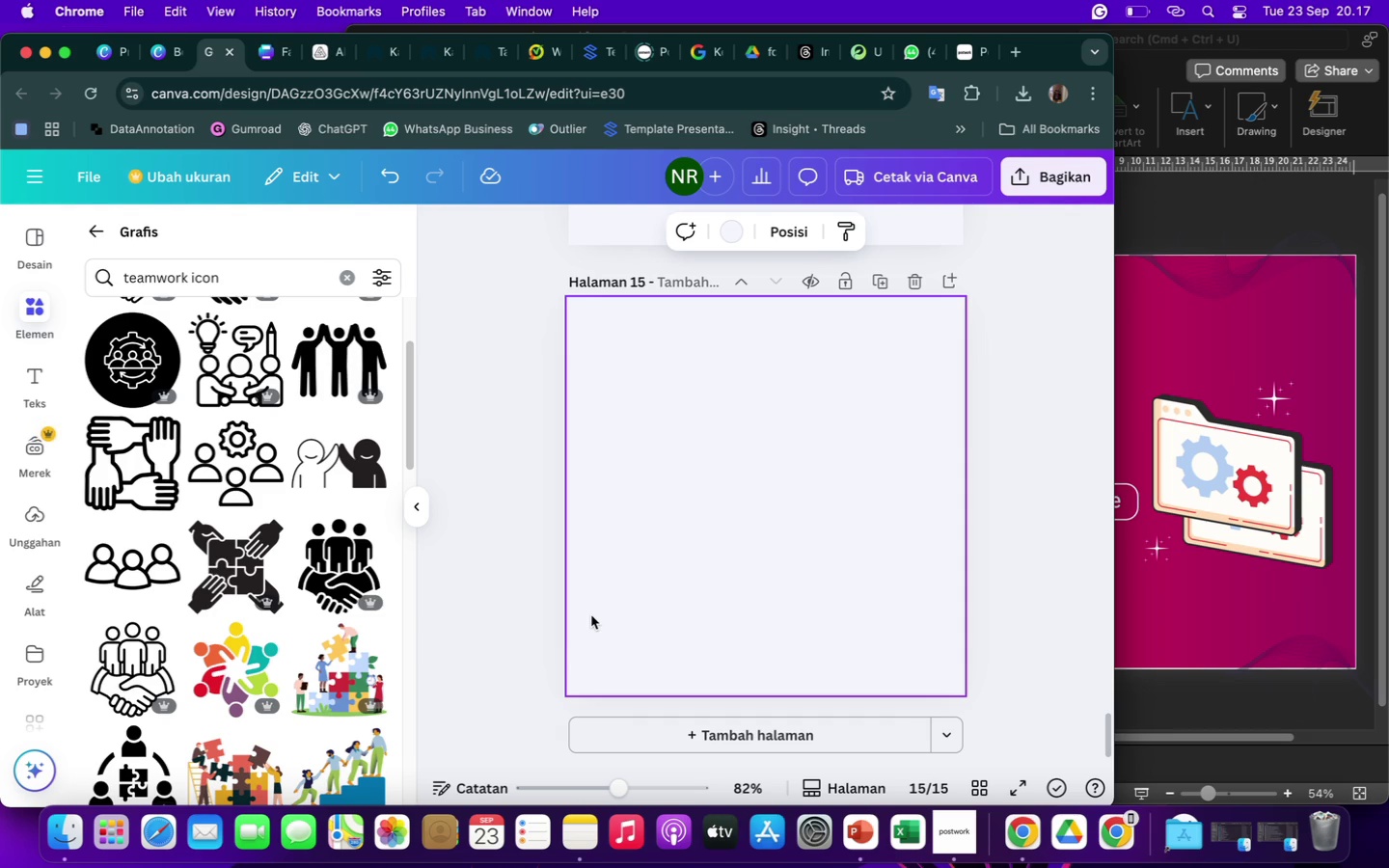 
wait(13.0)
 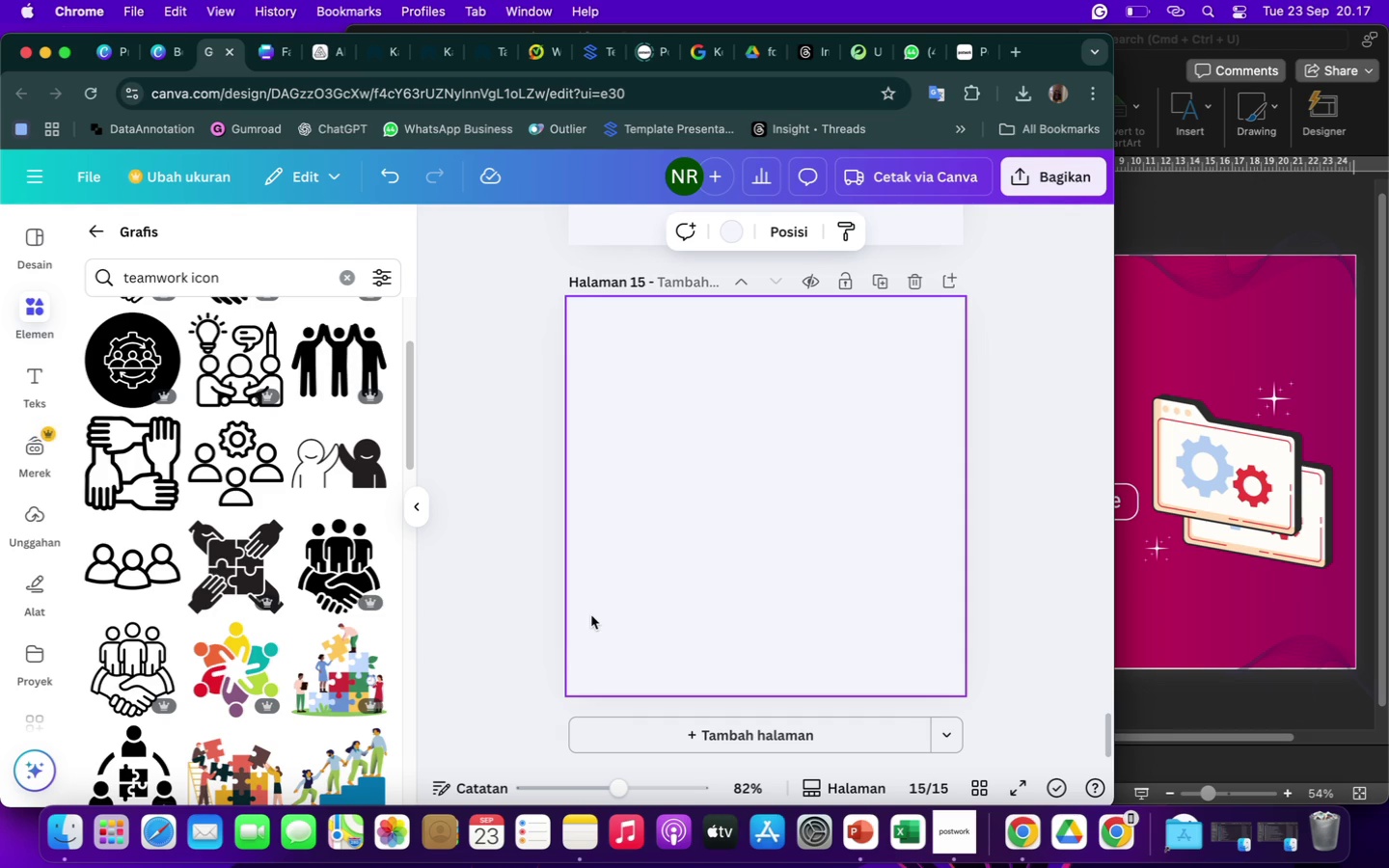 
left_click_drag(start_coordinate=[187, 277], to_coordinate=[102, 260])
 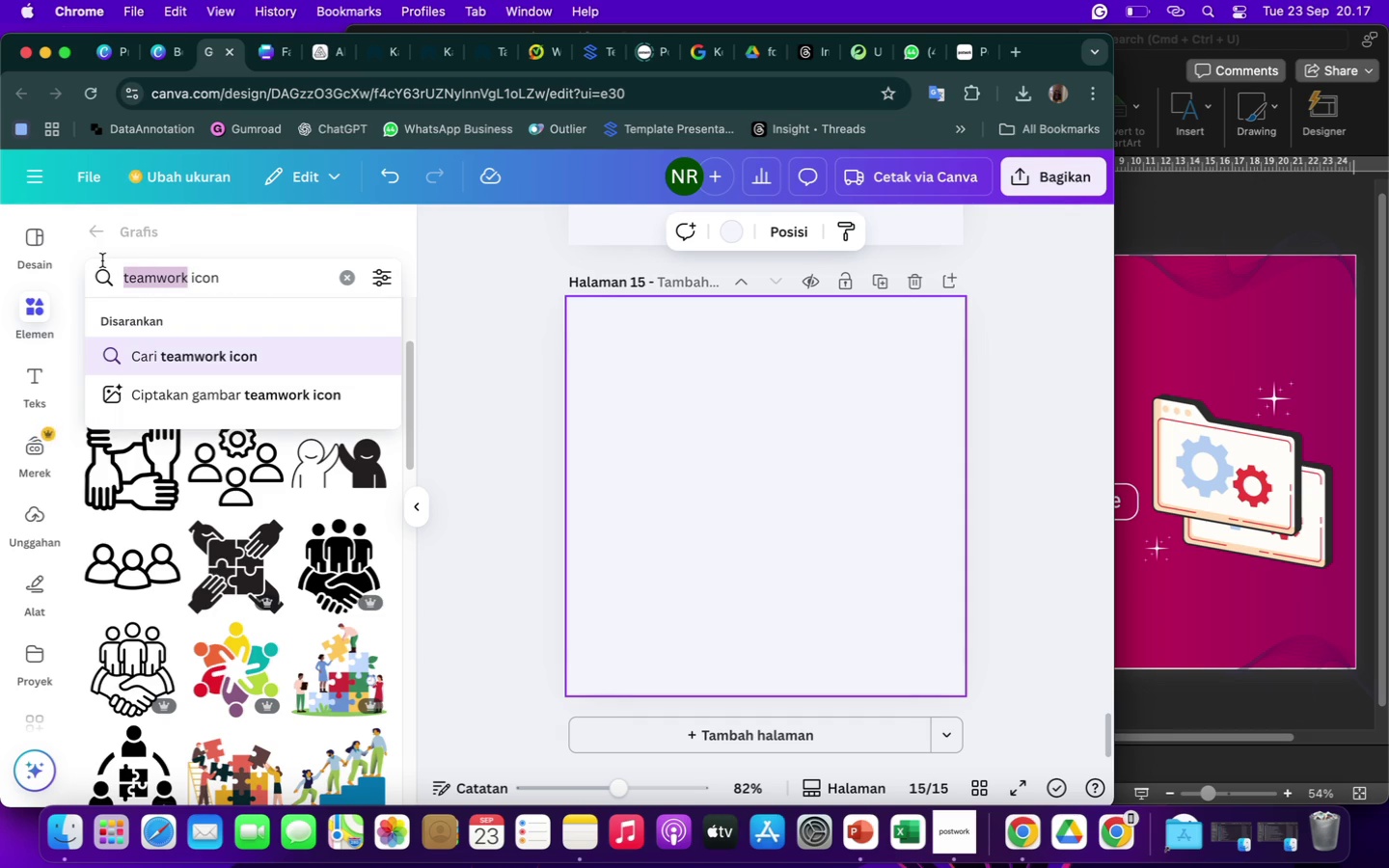 
type(gear application)
 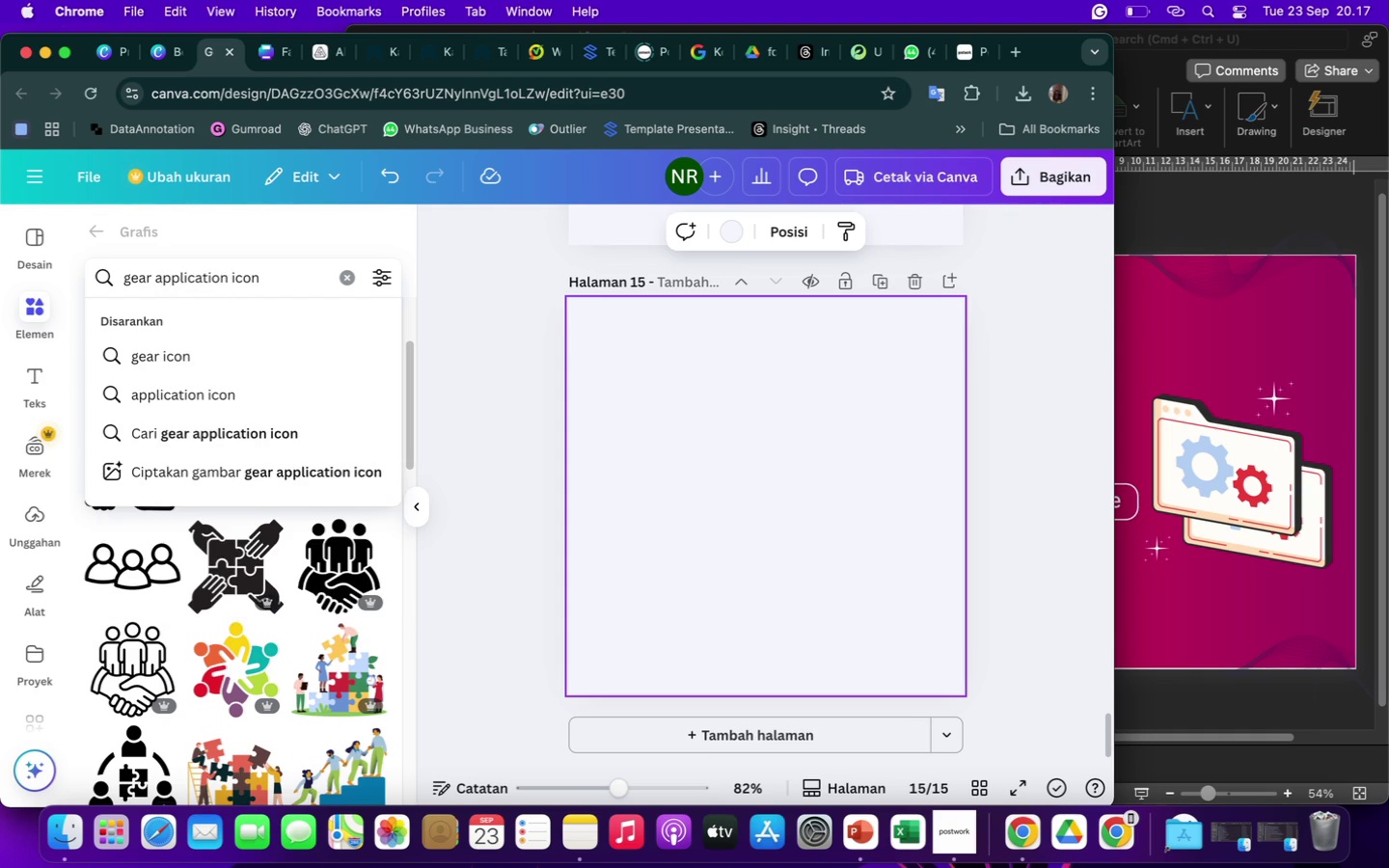 
key(Enter)
 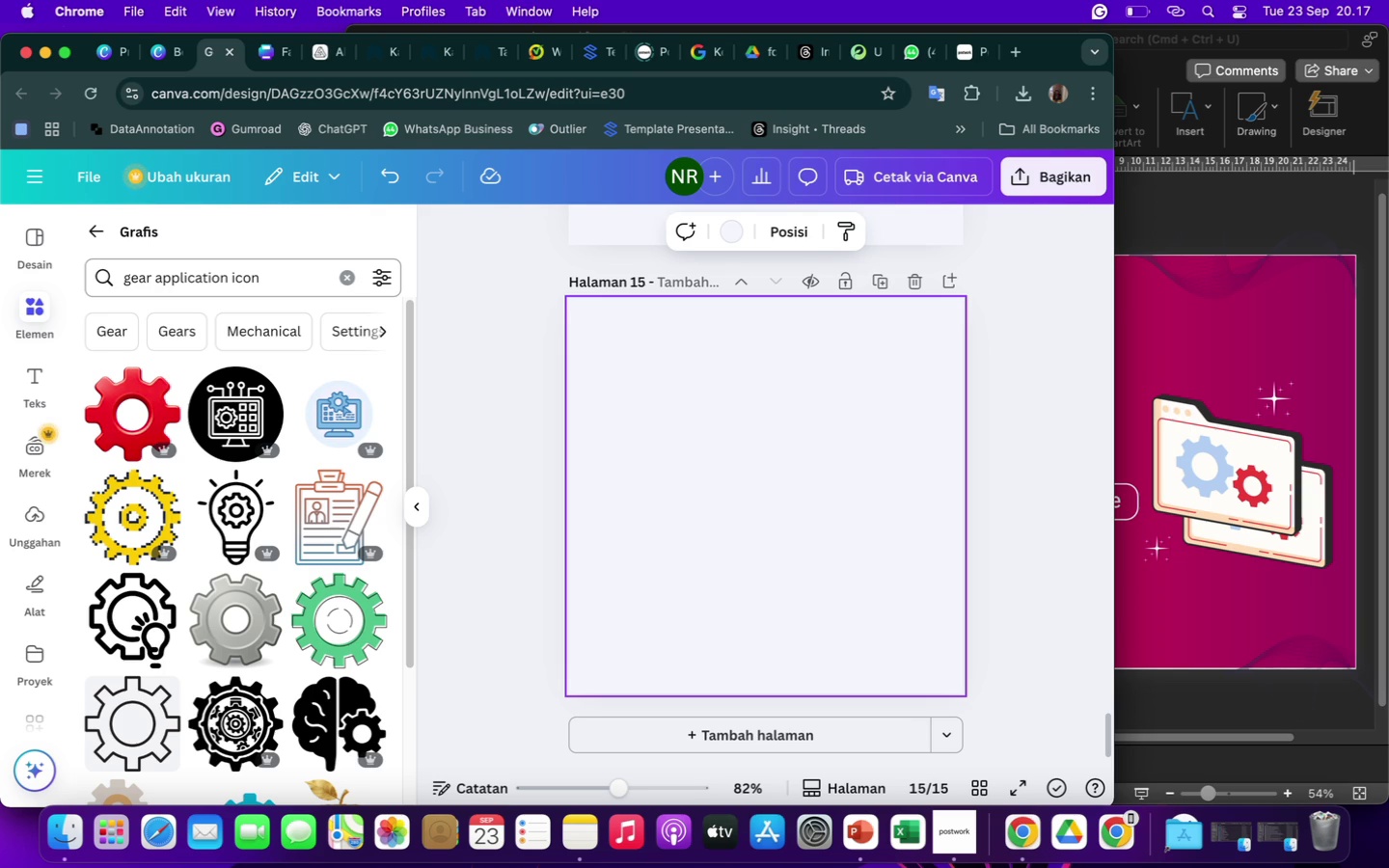 
mouse_move([205, 580])
 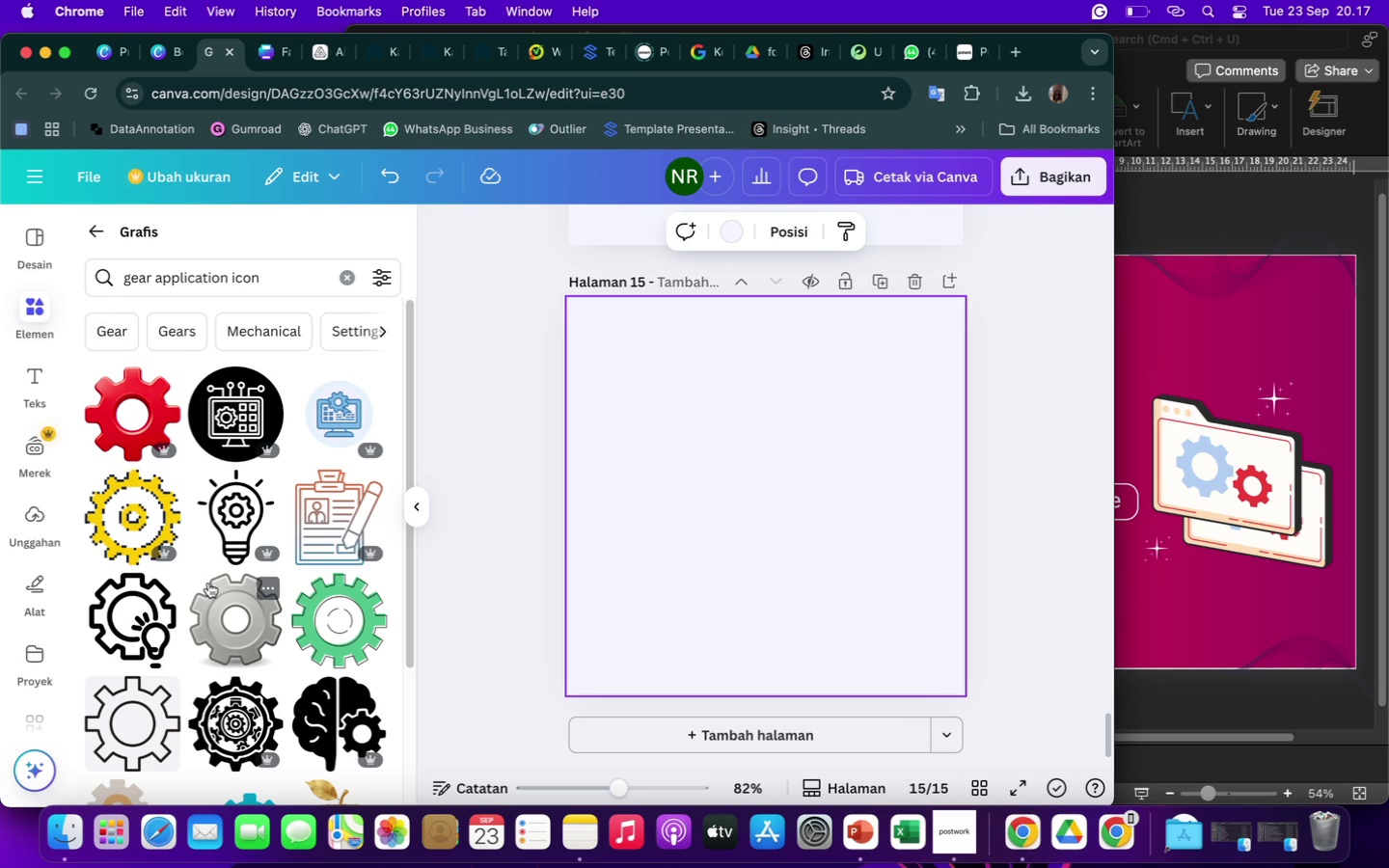 
mouse_move([227, 564])
 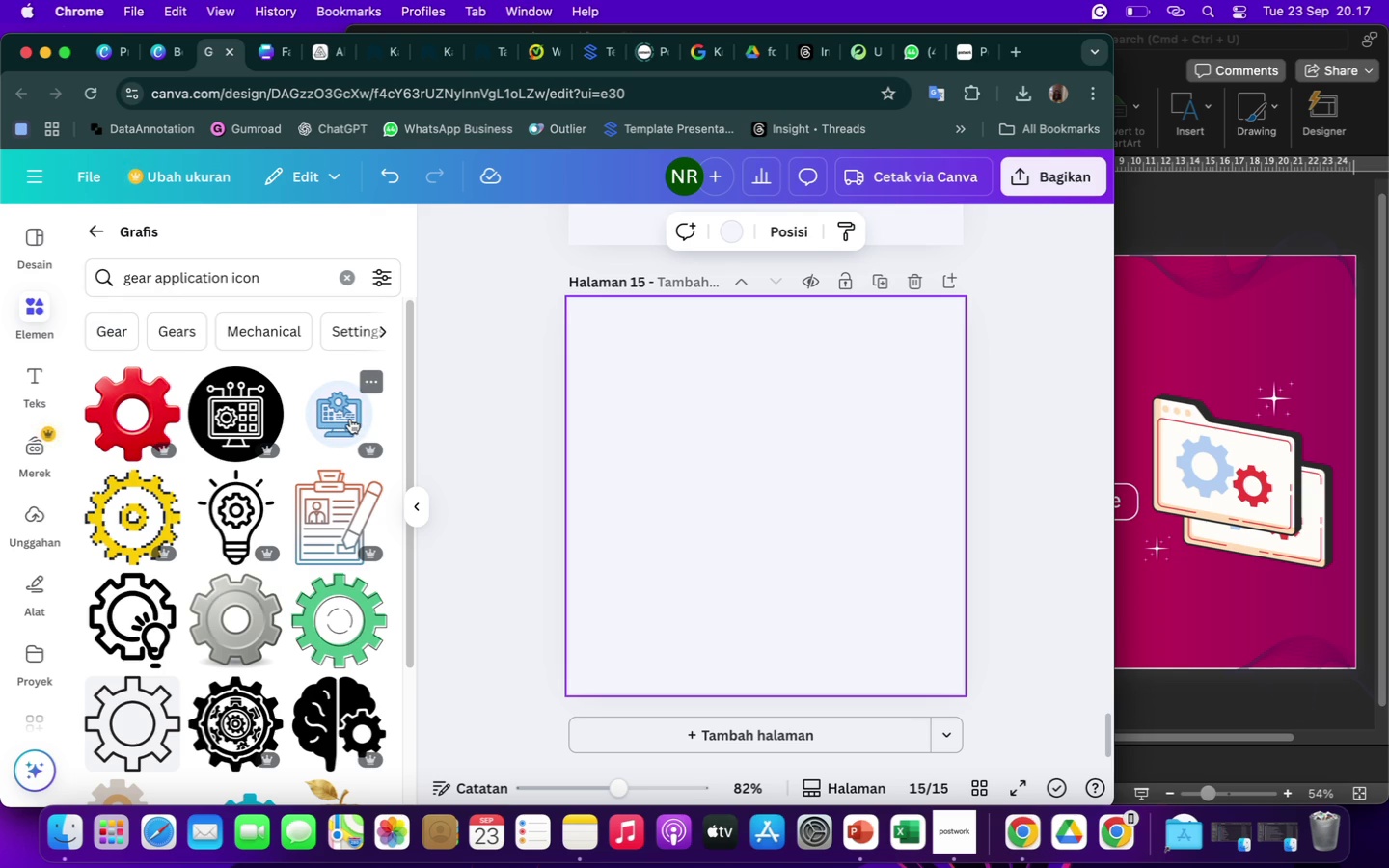 
left_click([350, 419])
 